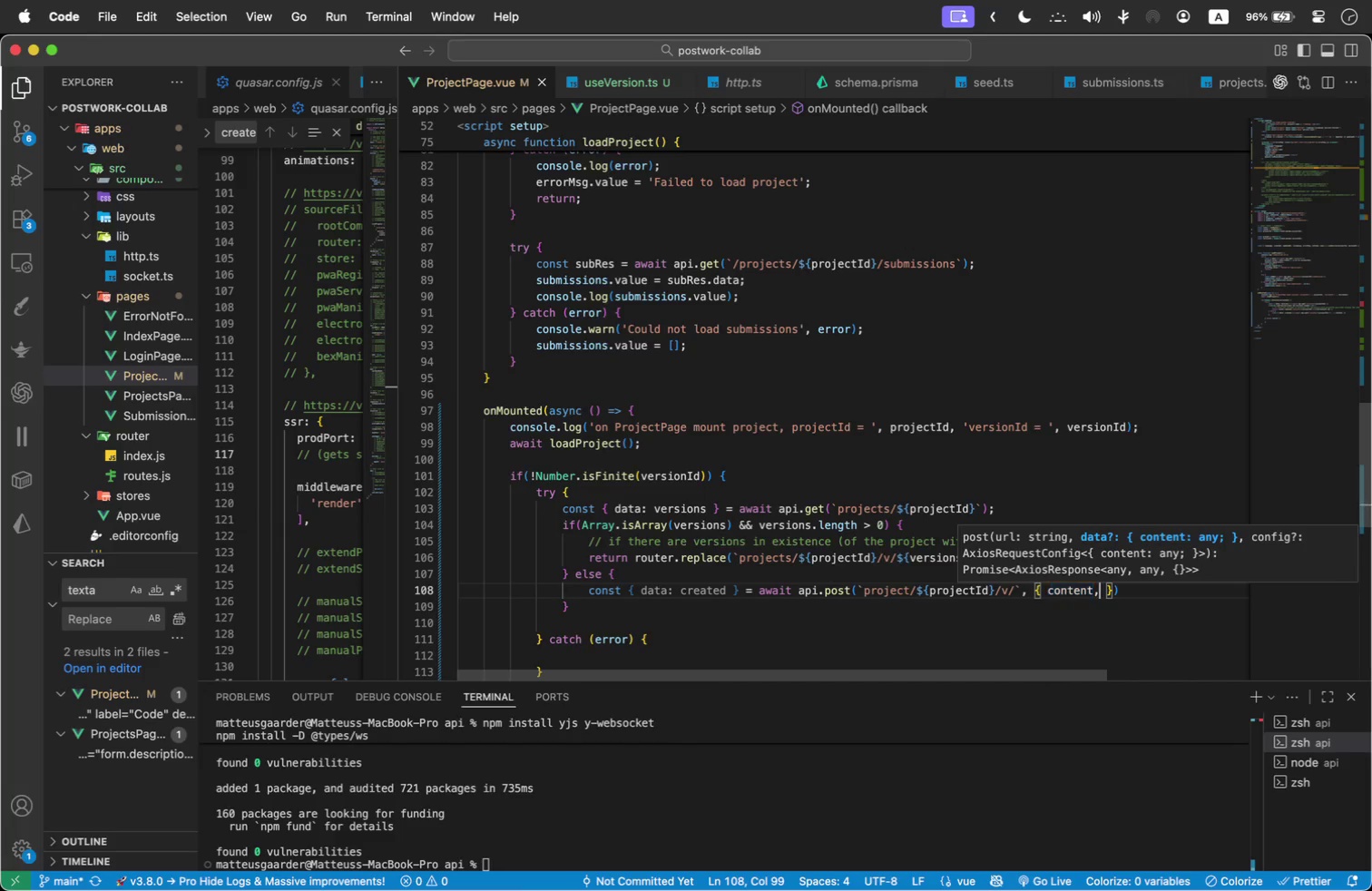 
hold_key(key=ShiftLeft, duration=1.54)
 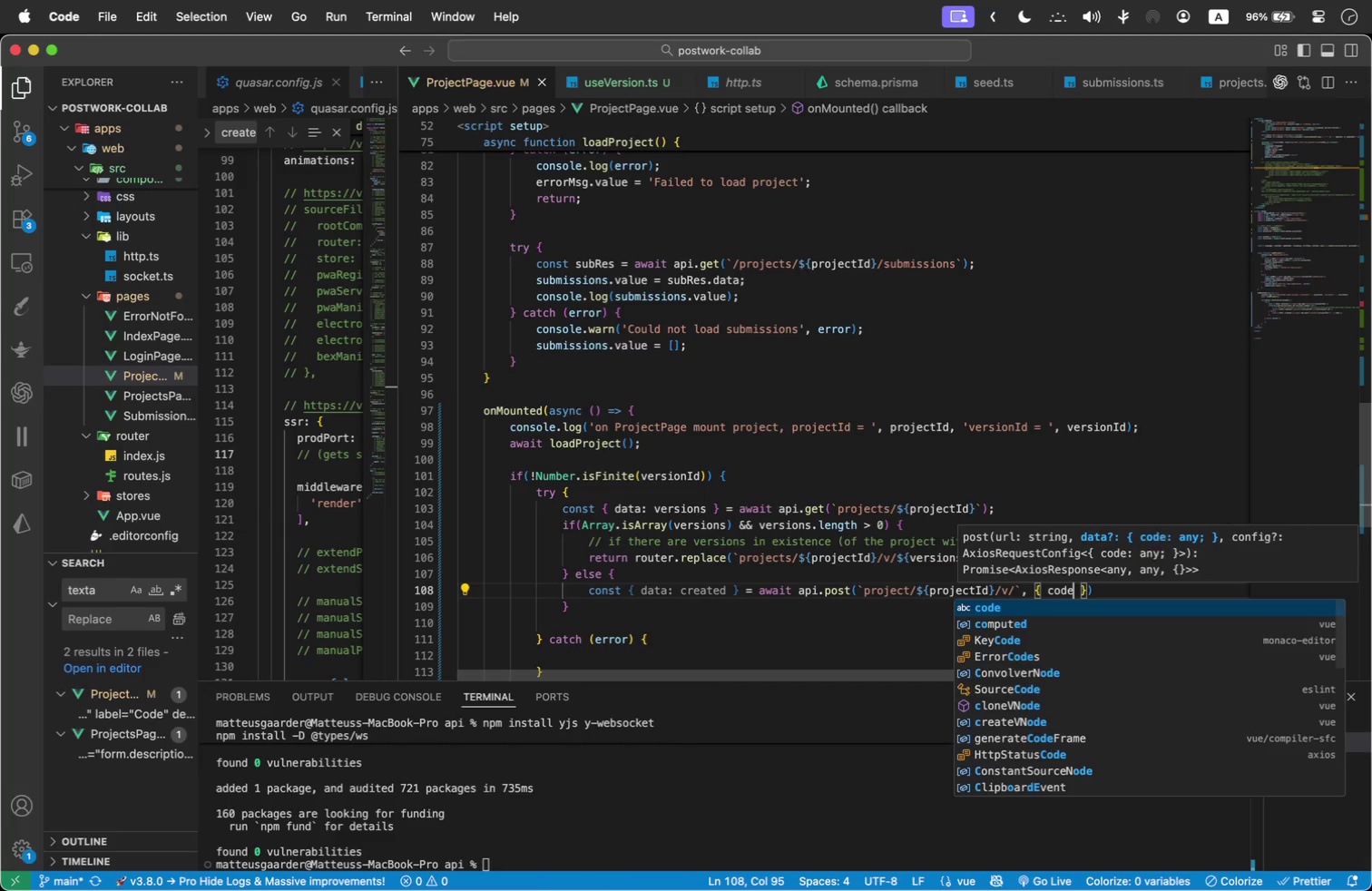 
hold_key(key=ArrowLeft, duration=0.84)
 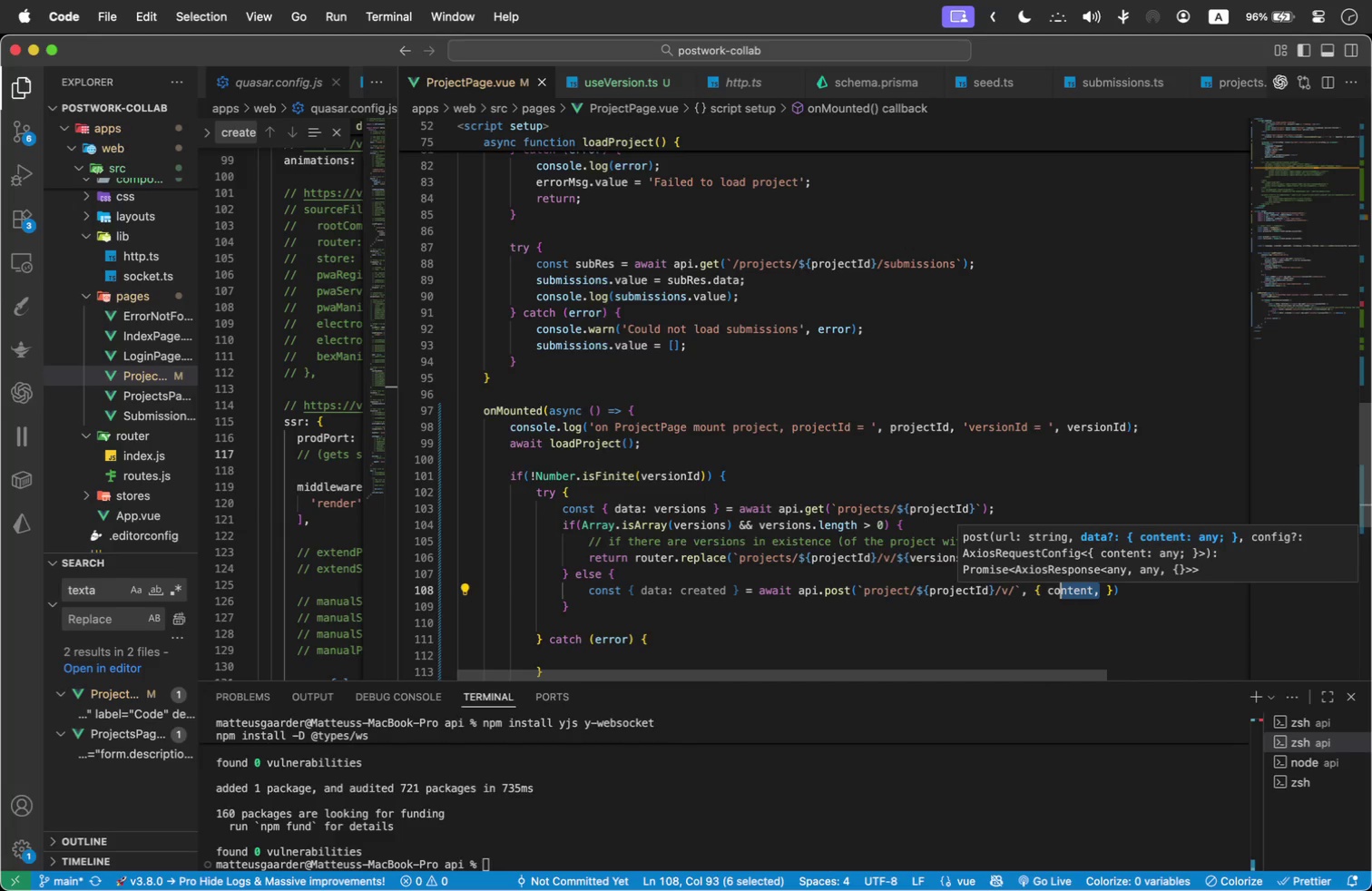 
hold_key(key=ArrowLeft, duration=0.41)
 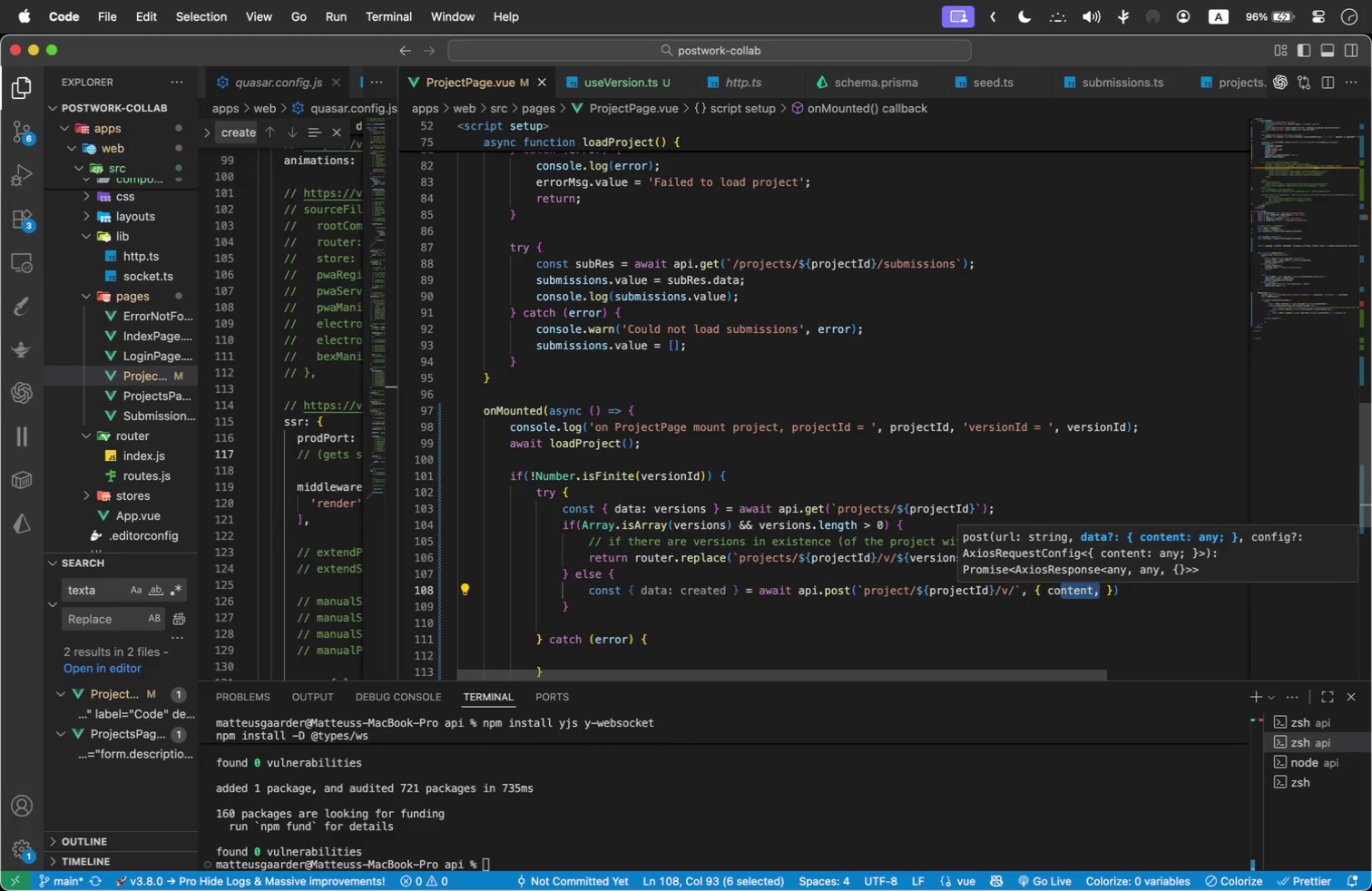 
type(de: ')
 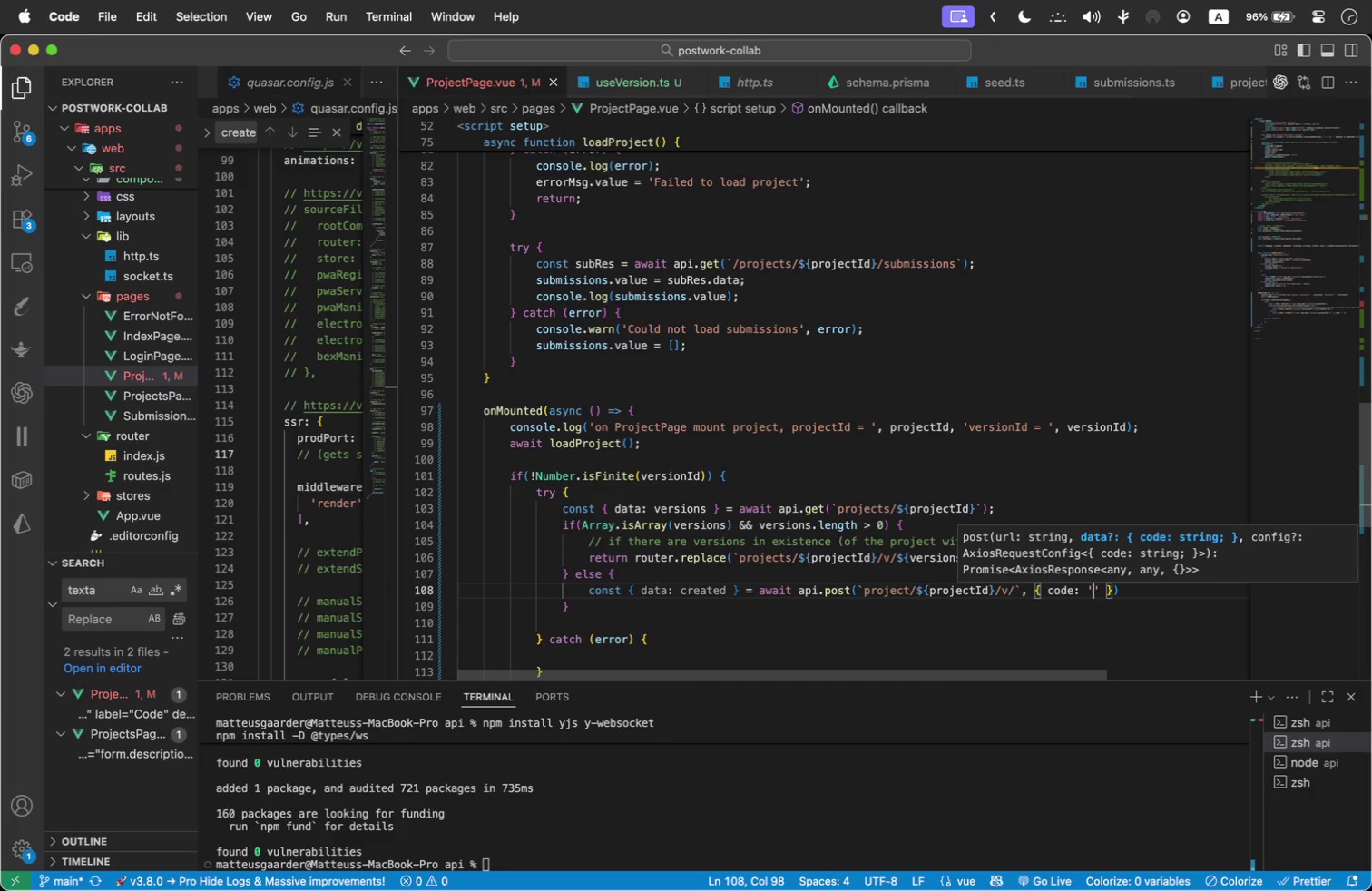 
key(ArrowRight)
 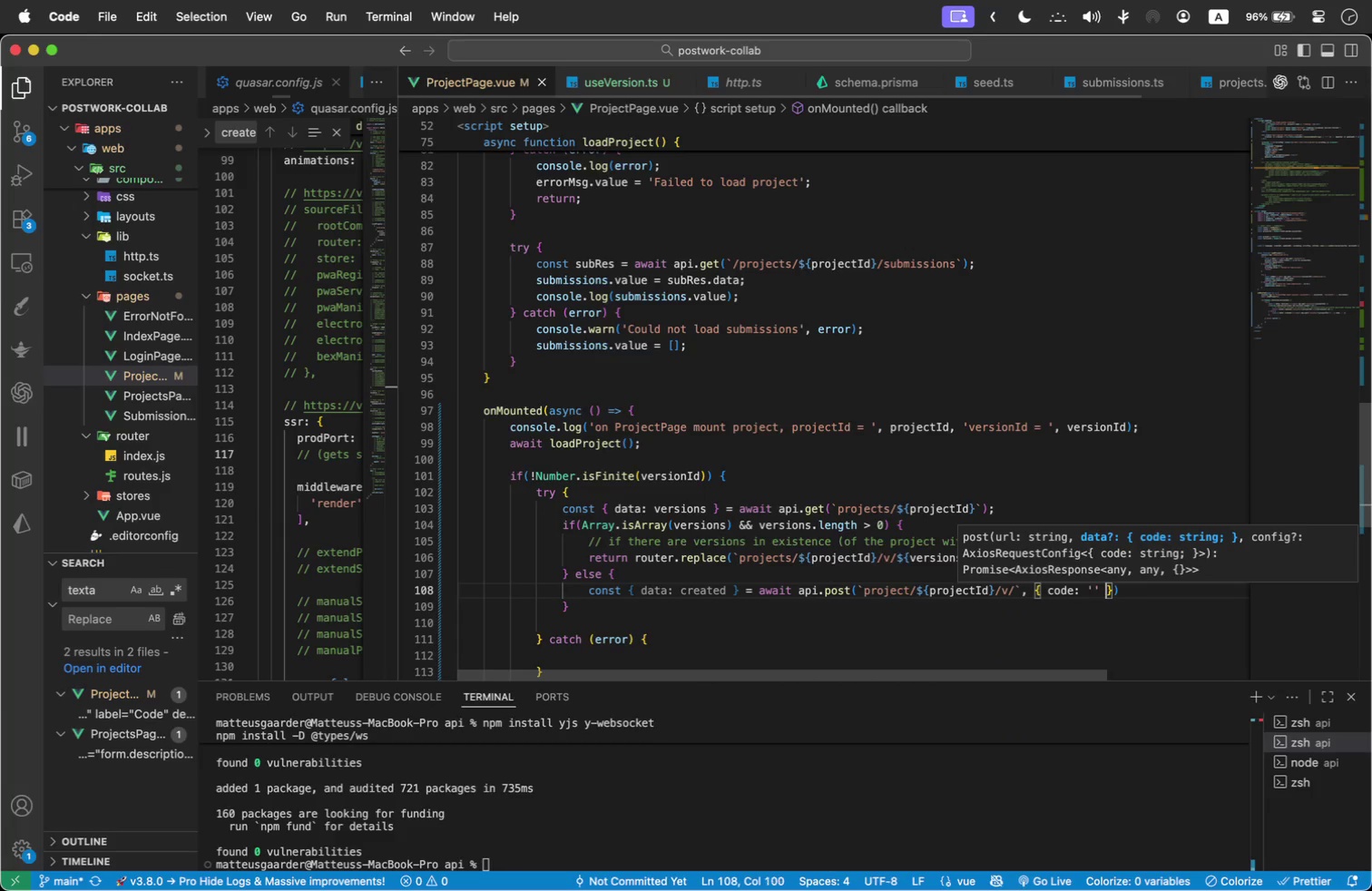 
key(ArrowRight)
 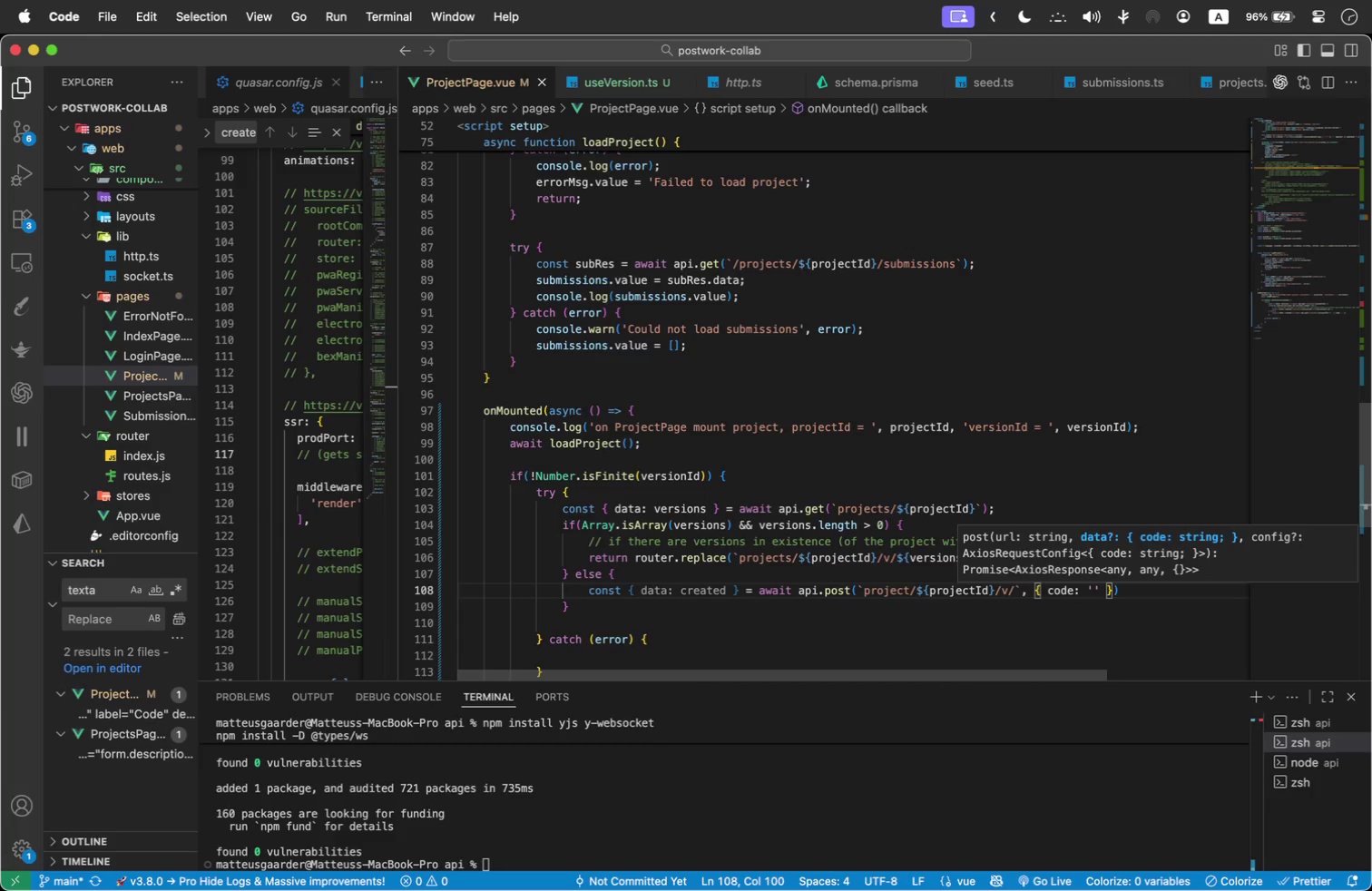 
key(ArrowRight)
 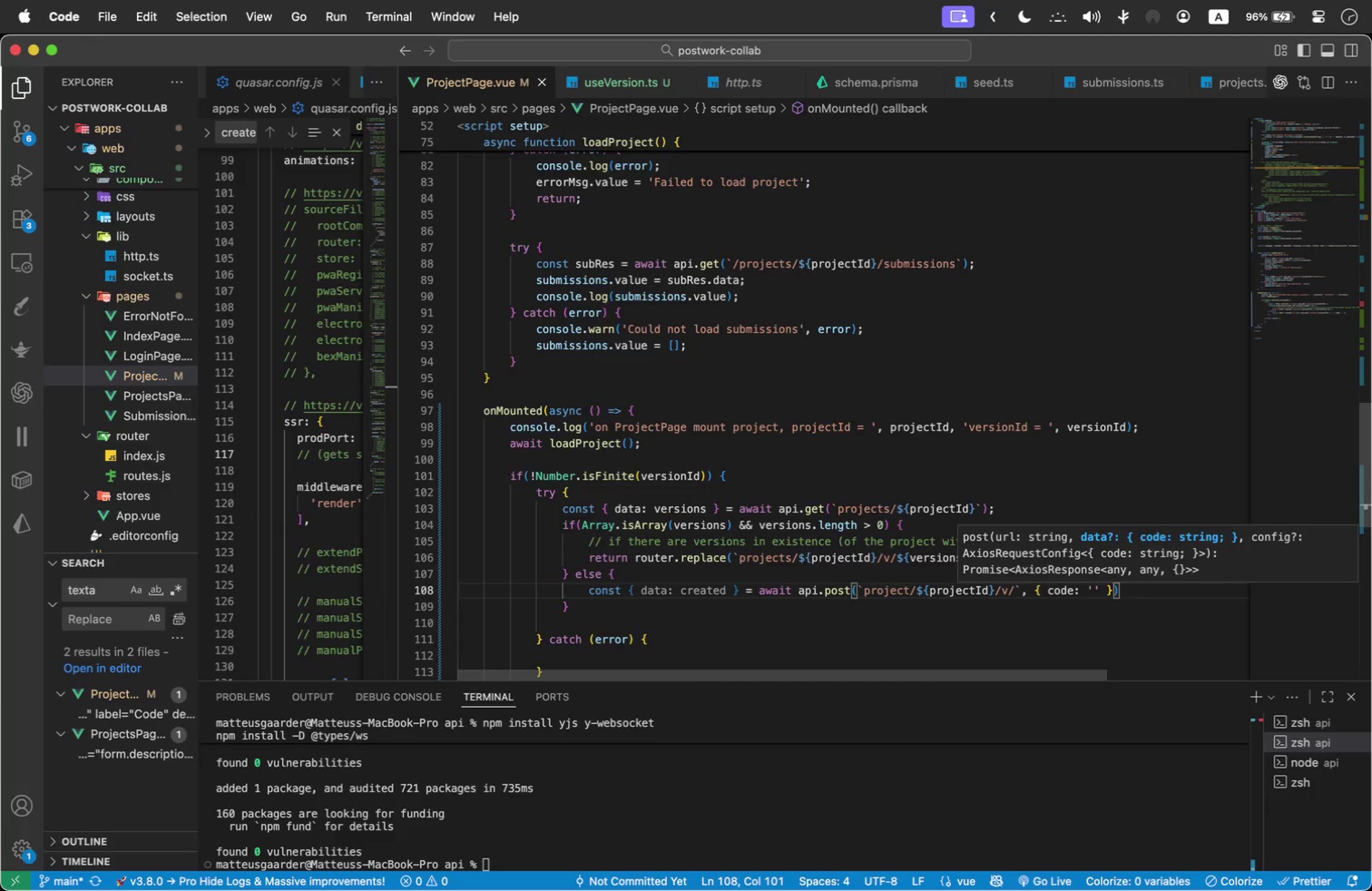 
key(ArrowRight)
 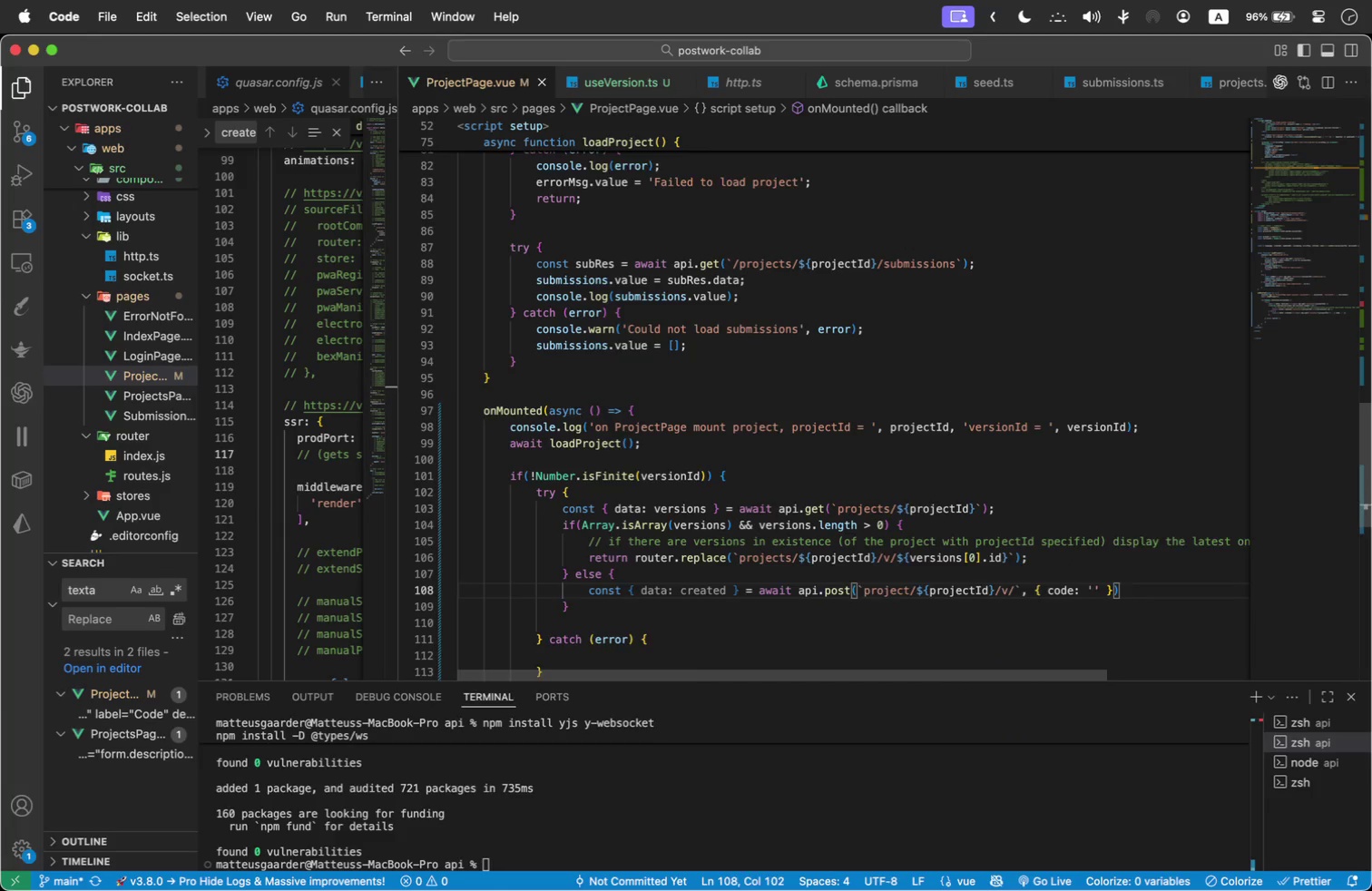 
key(ArrowRight)
 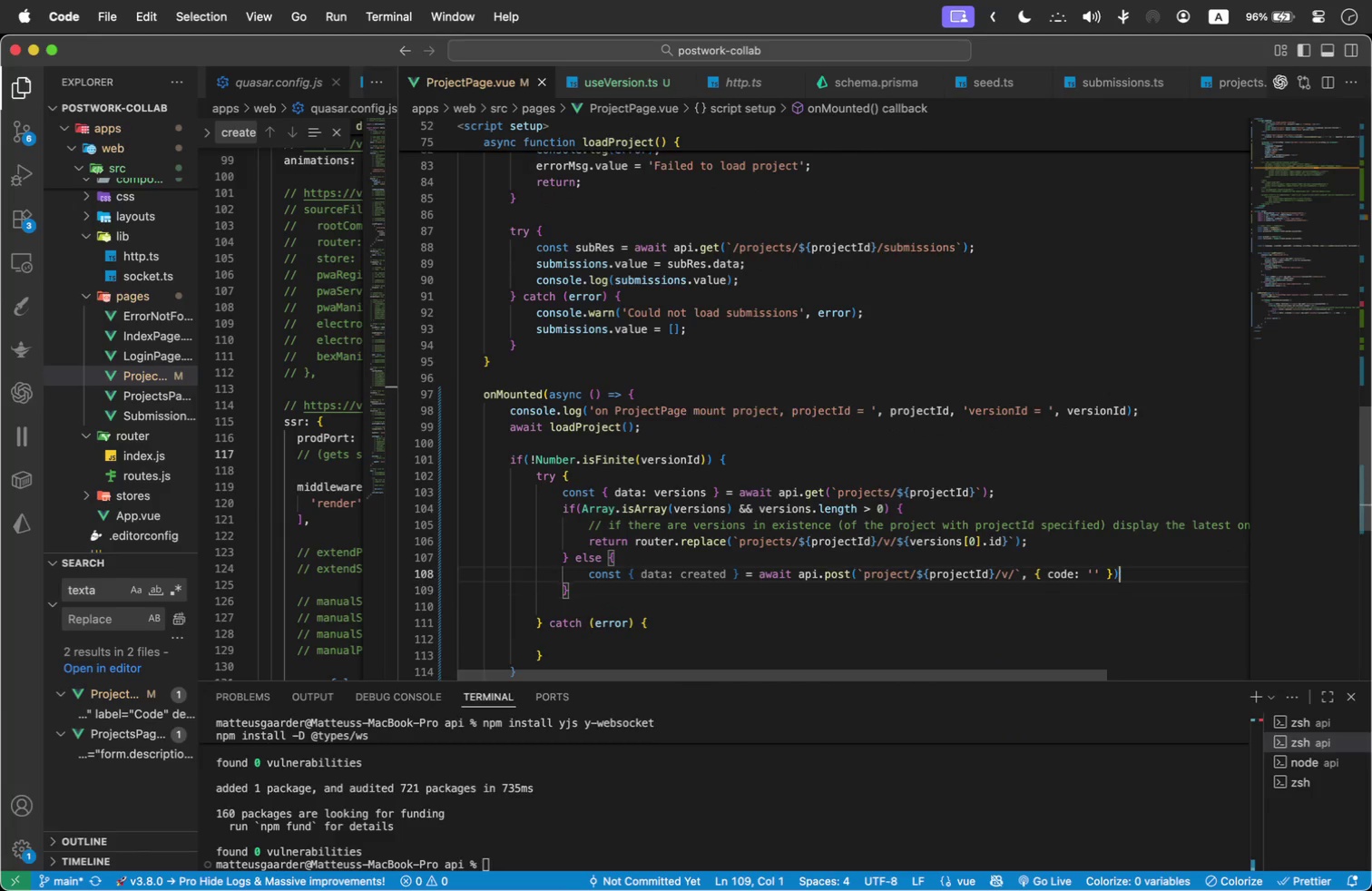 
key(ArrowLeft)
 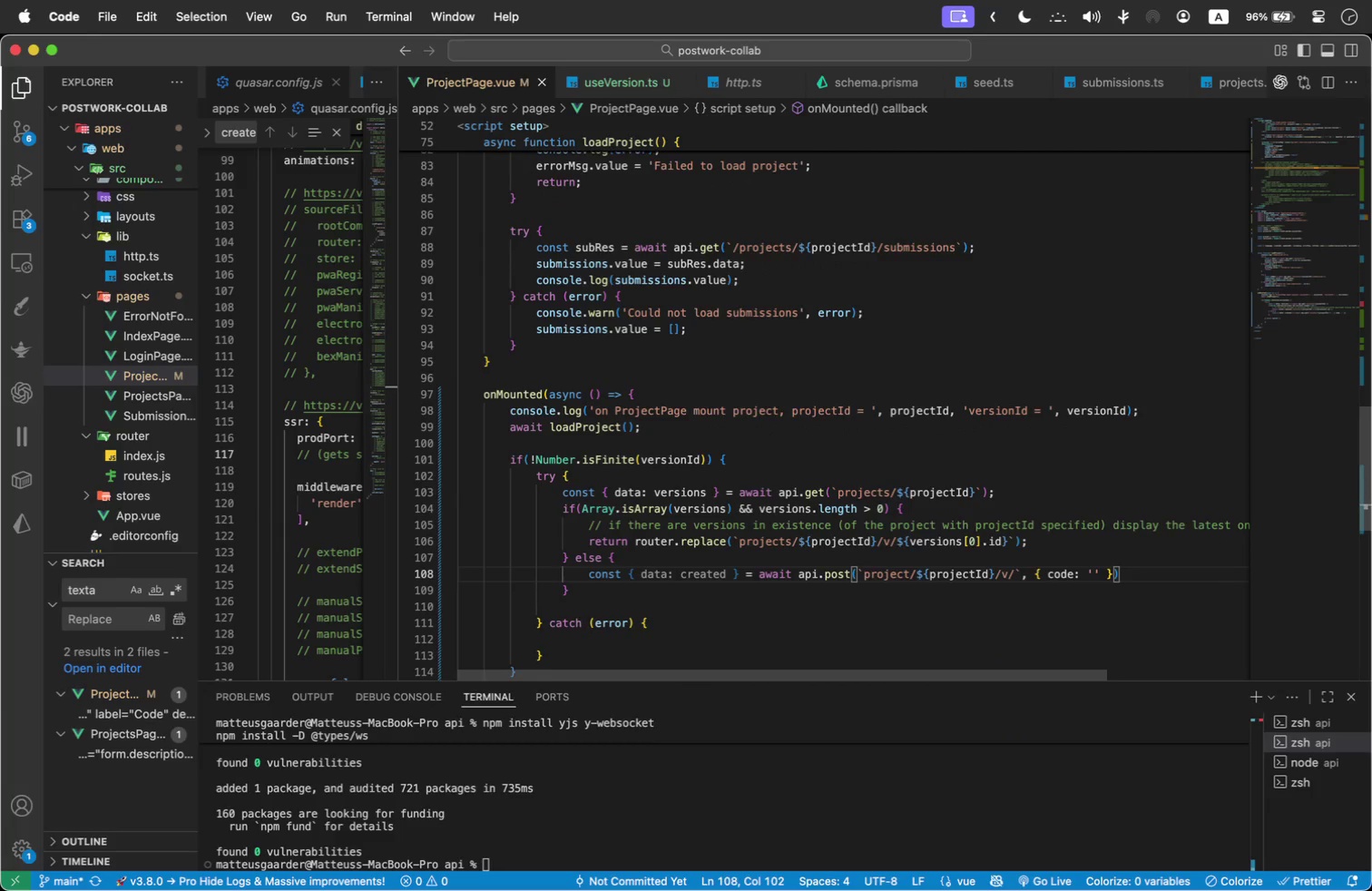 
key(Semicolon)
 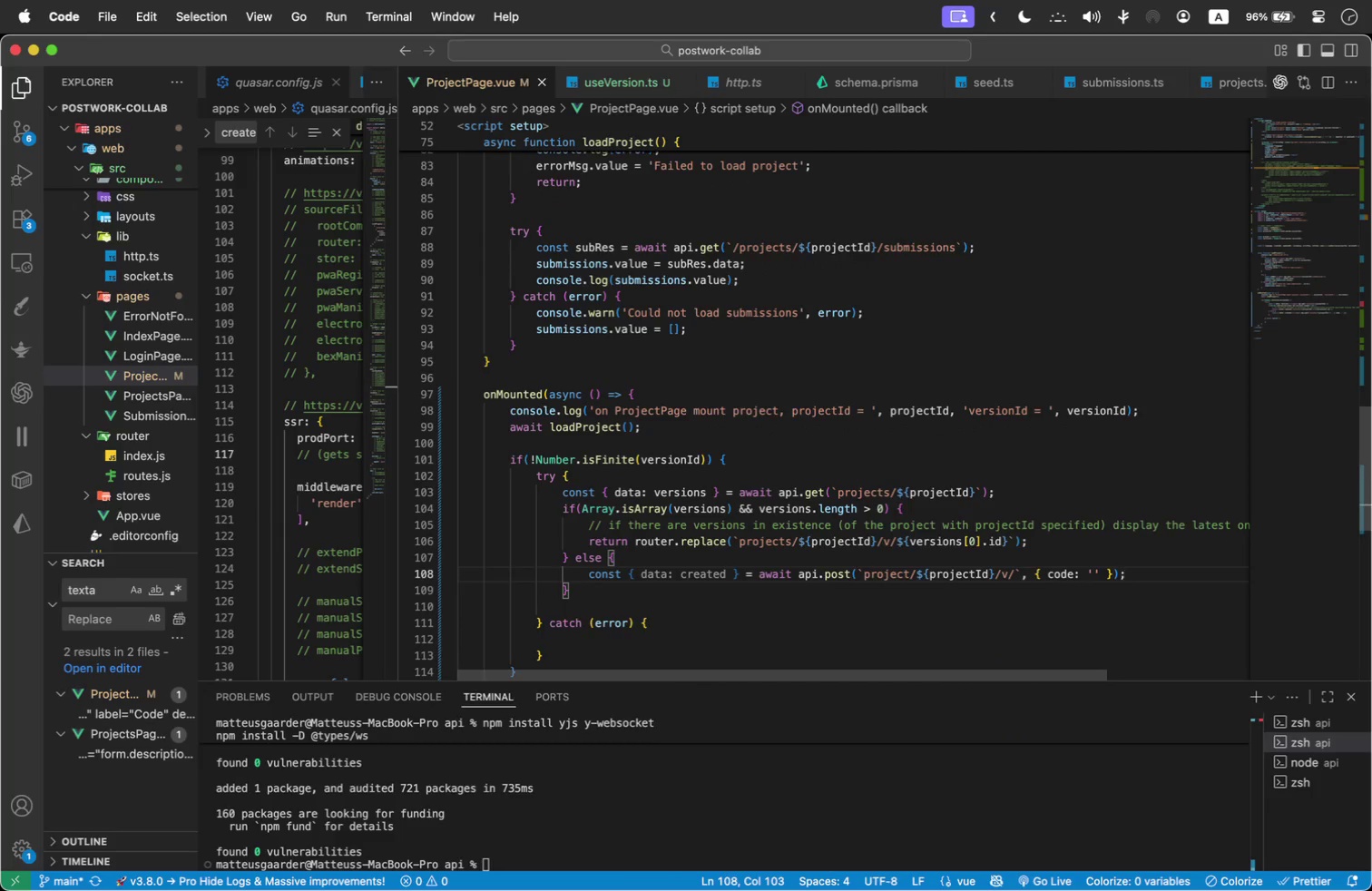 
key(Enter)
 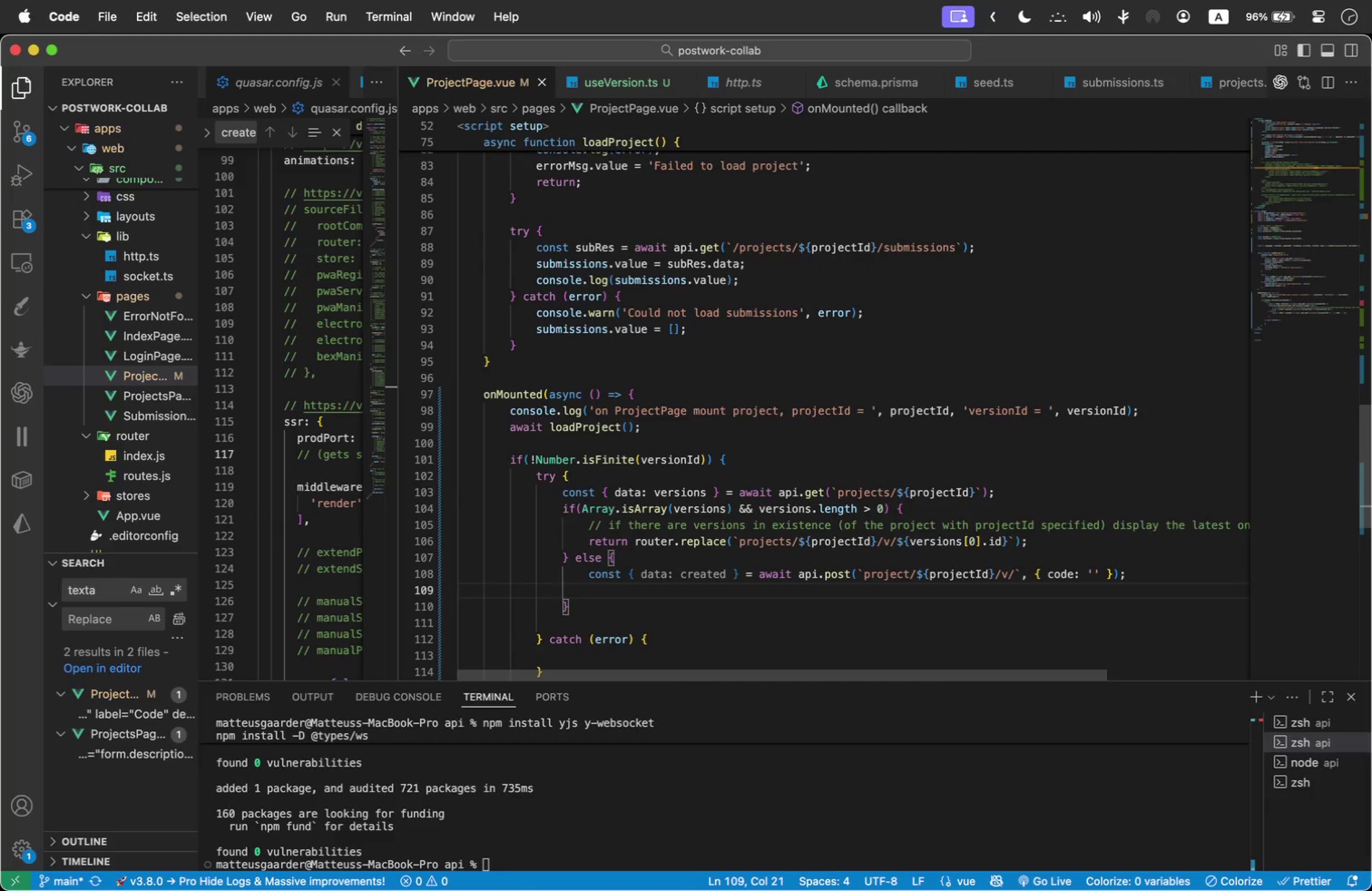 
type(return router.replace)
 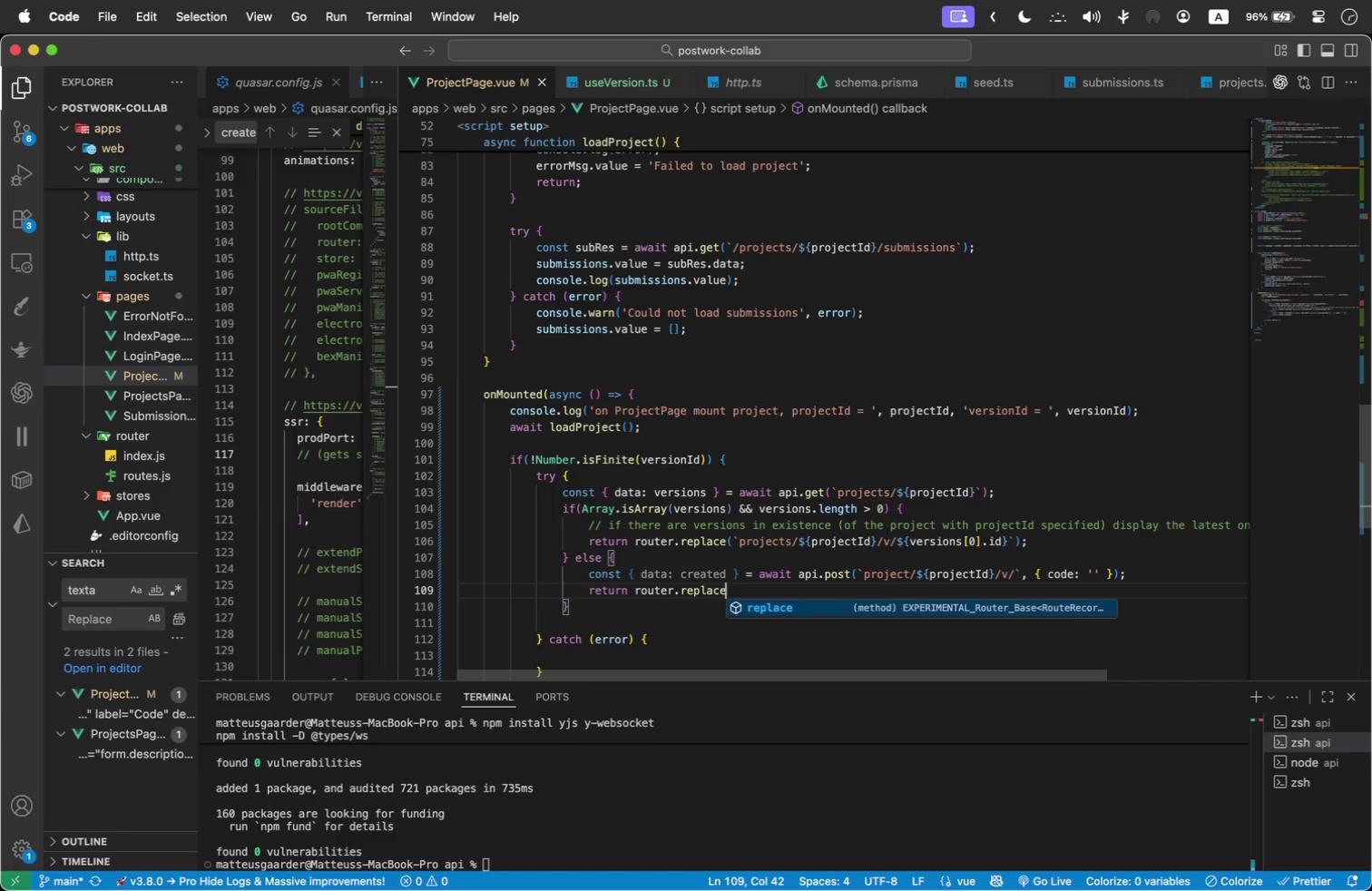 
key(Enter)
 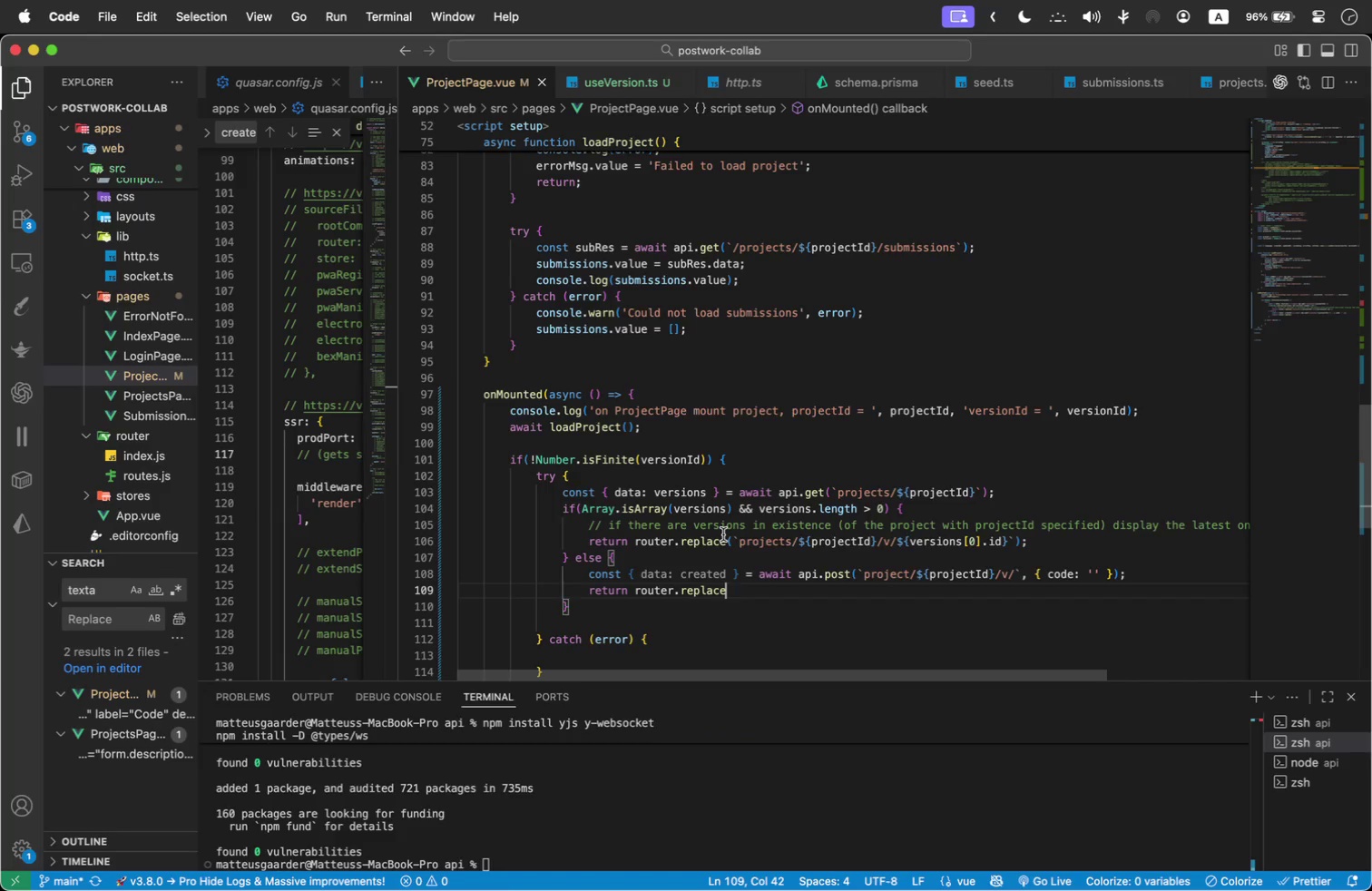 
left_click_drag(start_coordinate=[724, 544], to_coordinate=[1029, 539])
 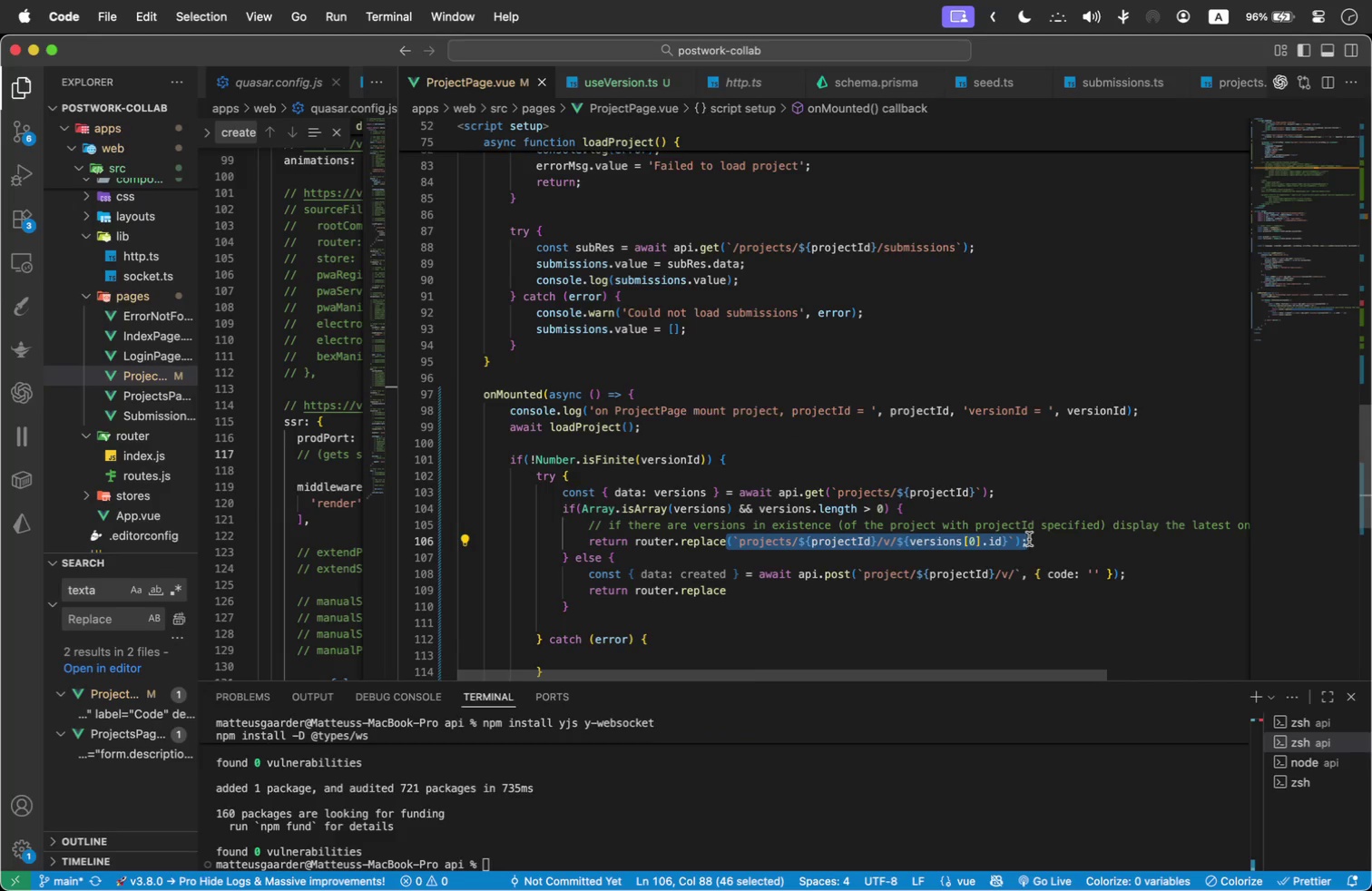 
key(Meta+C)
 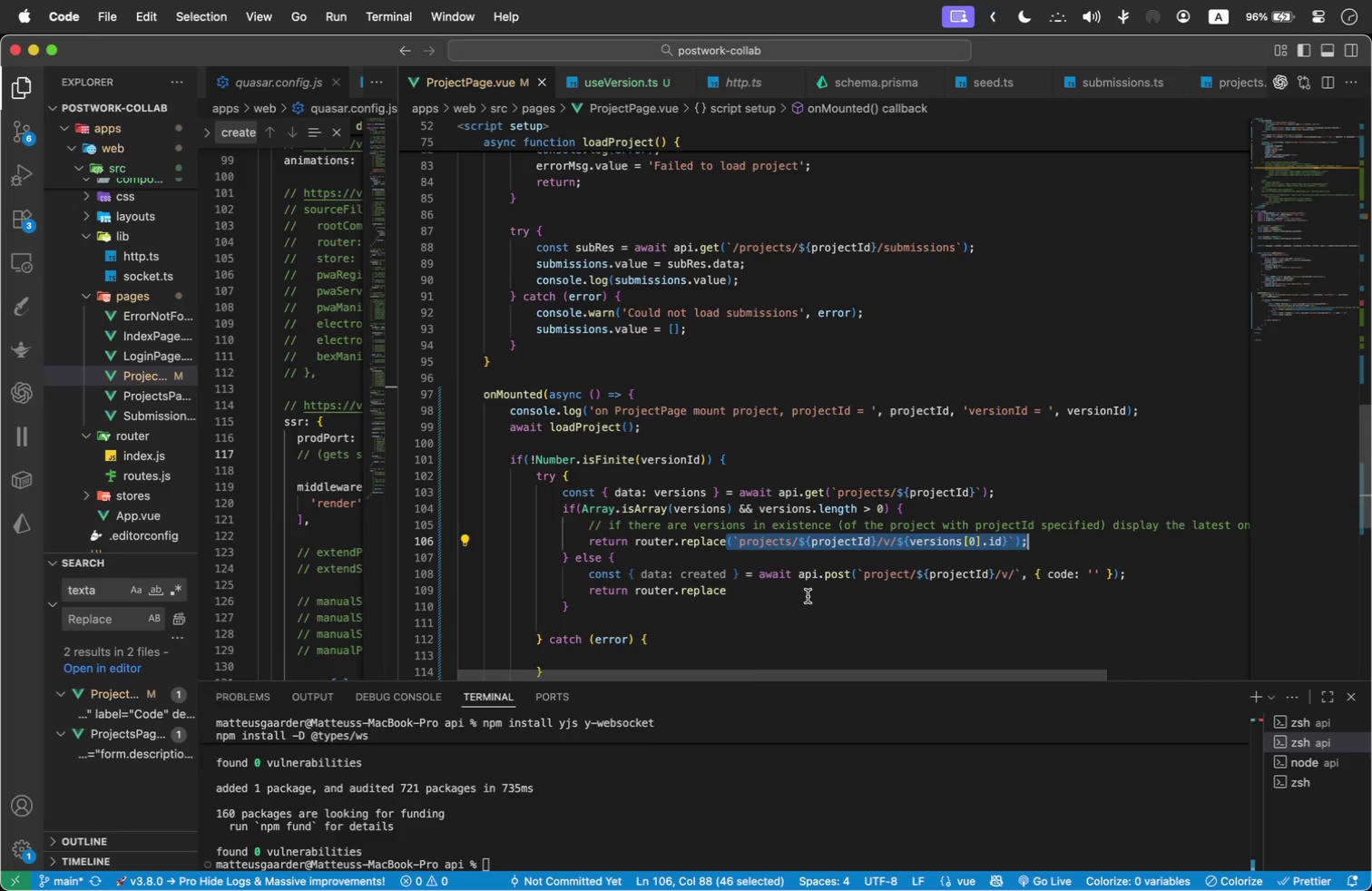 
left_click([806, 592])
 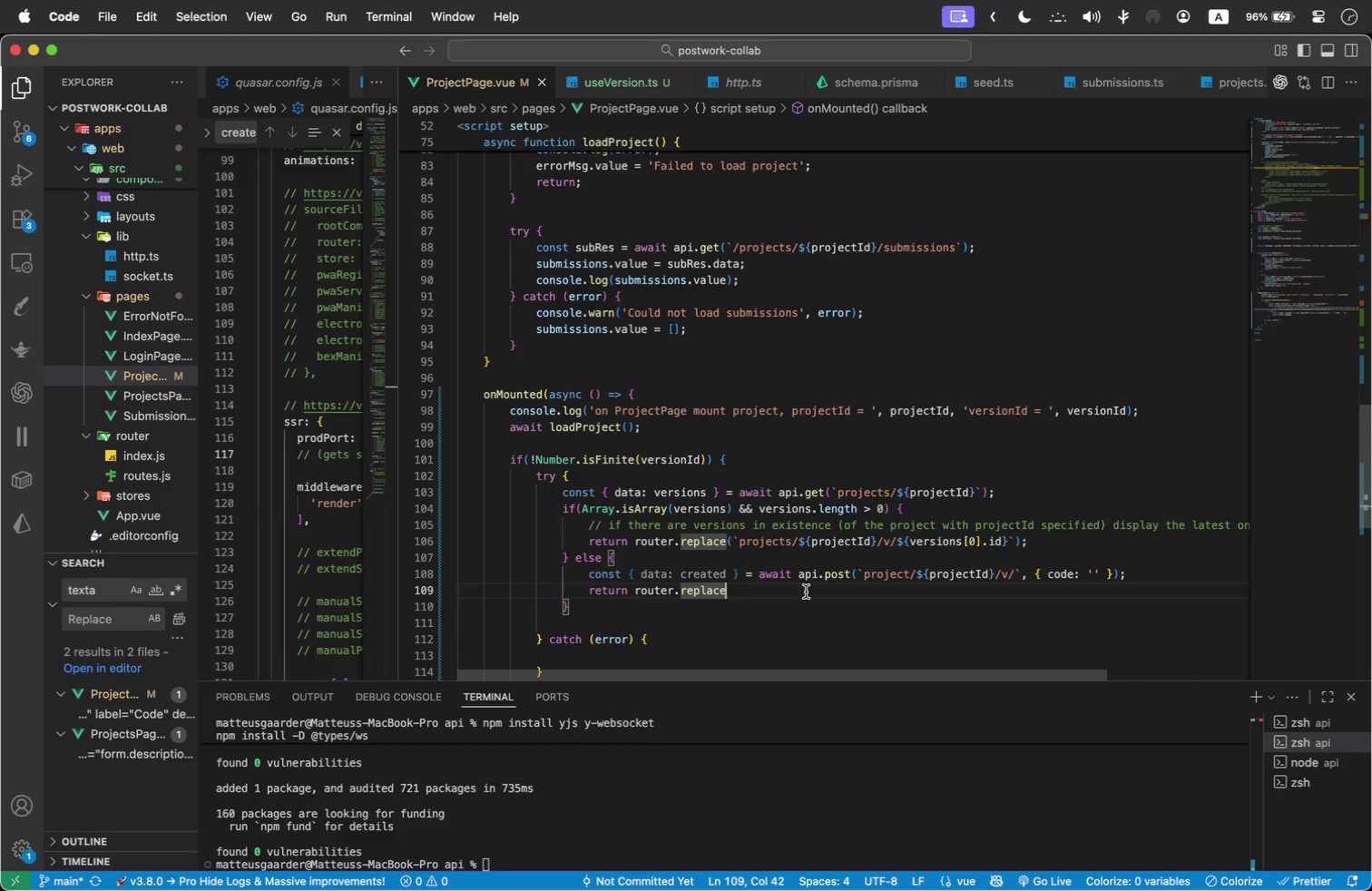 
key(Space)
 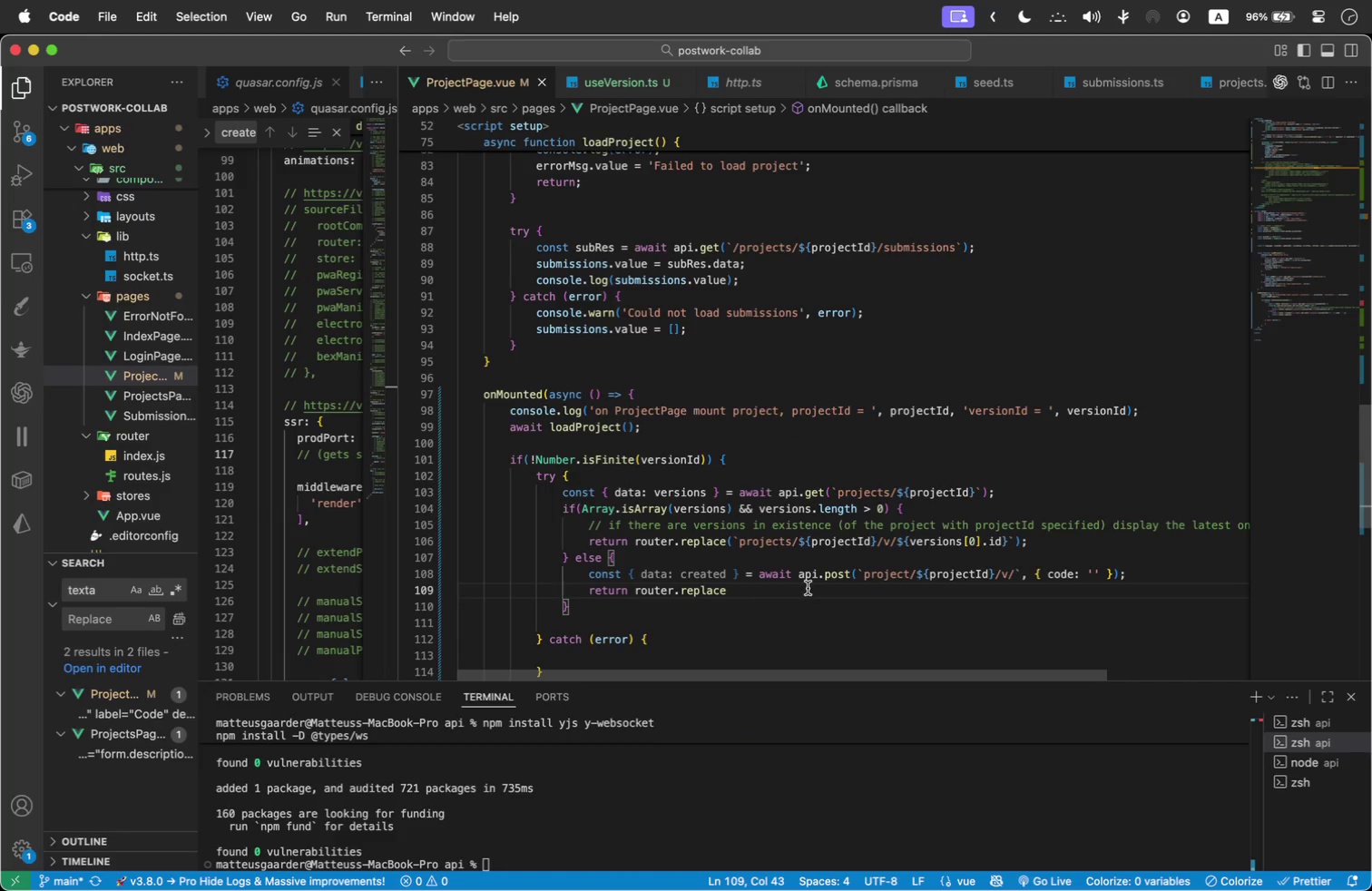 
key(Backspace)
 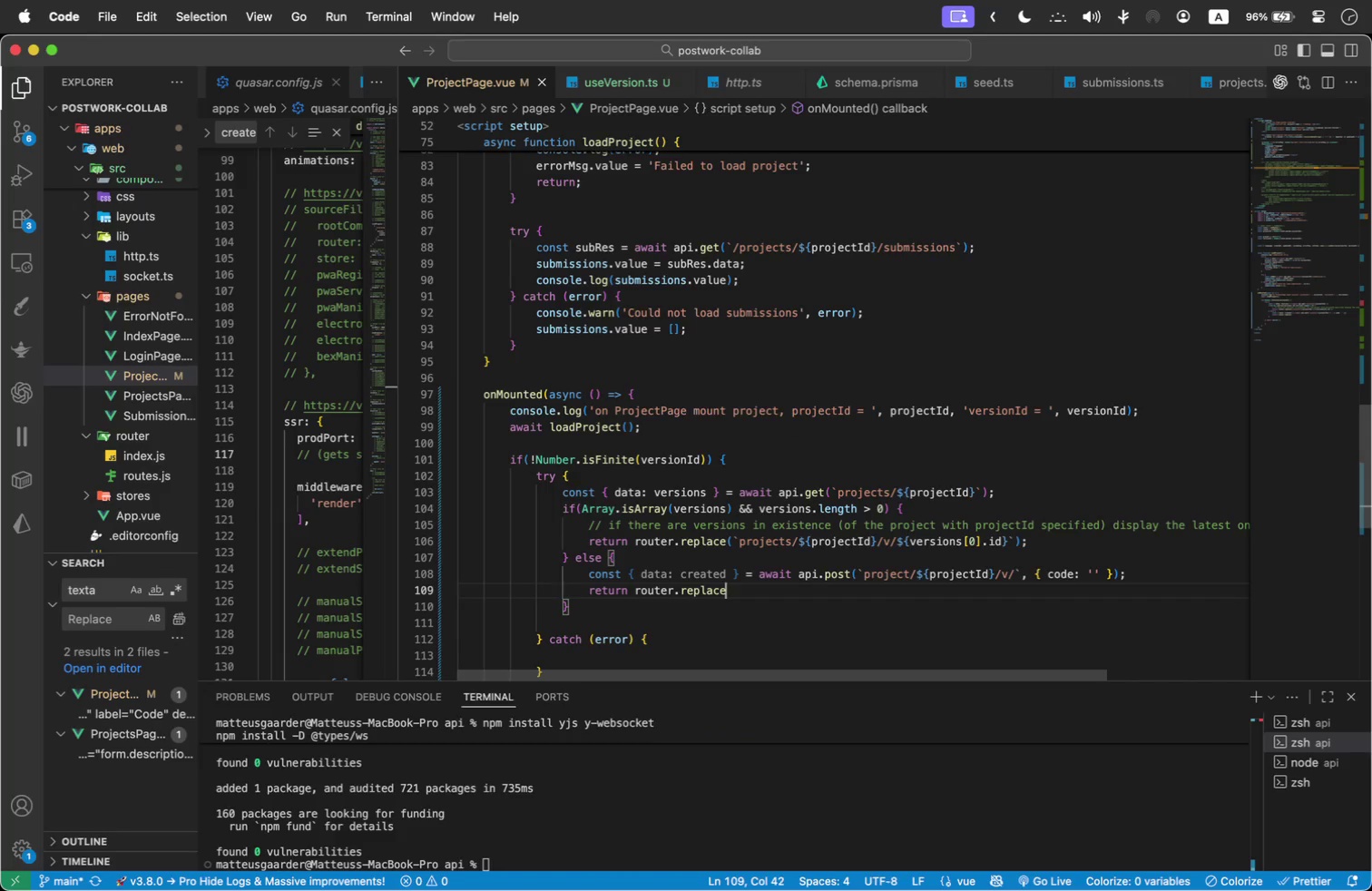 
key(Meta+CommandLeft)
 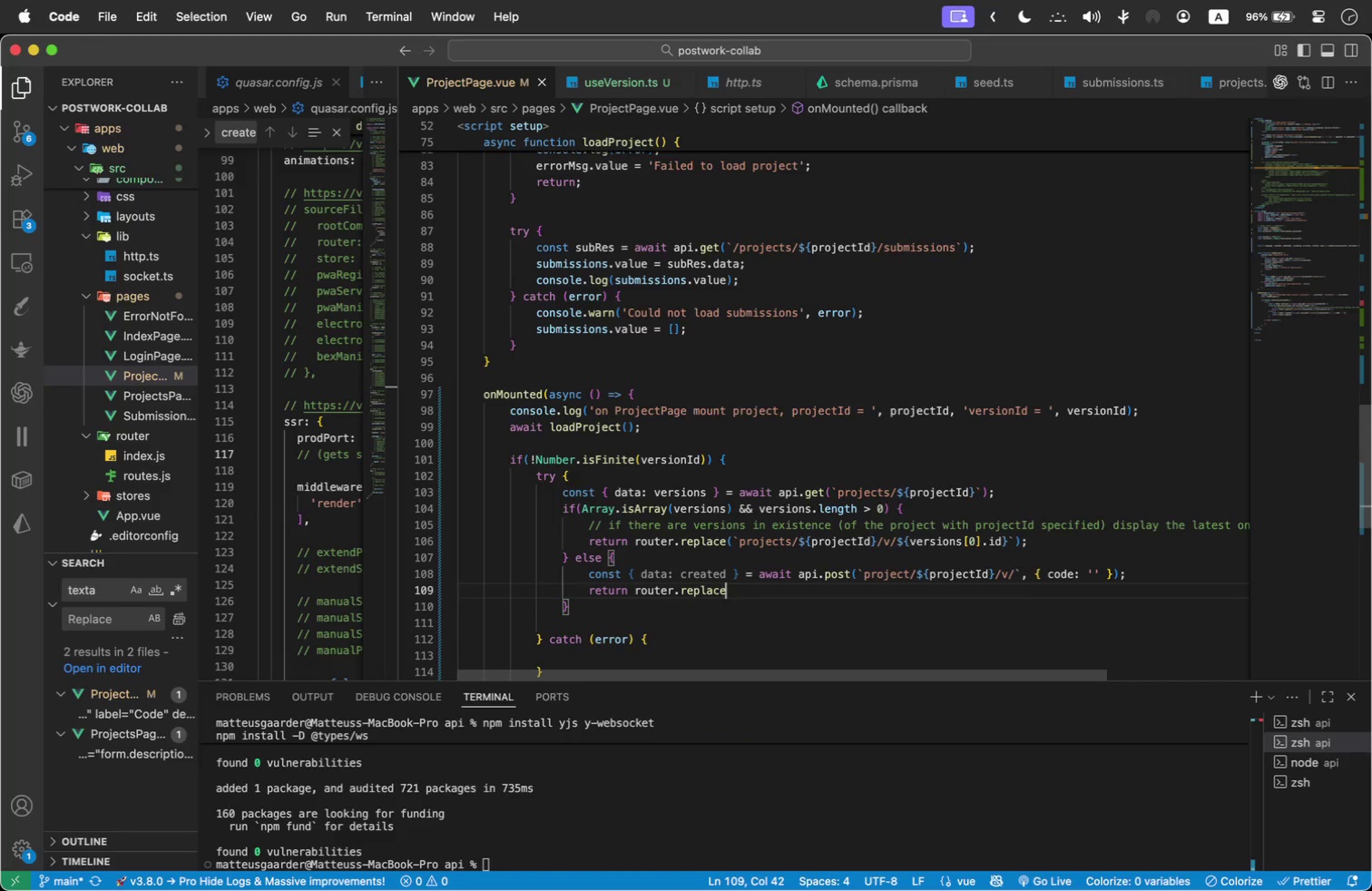 
key(Meta+V)
 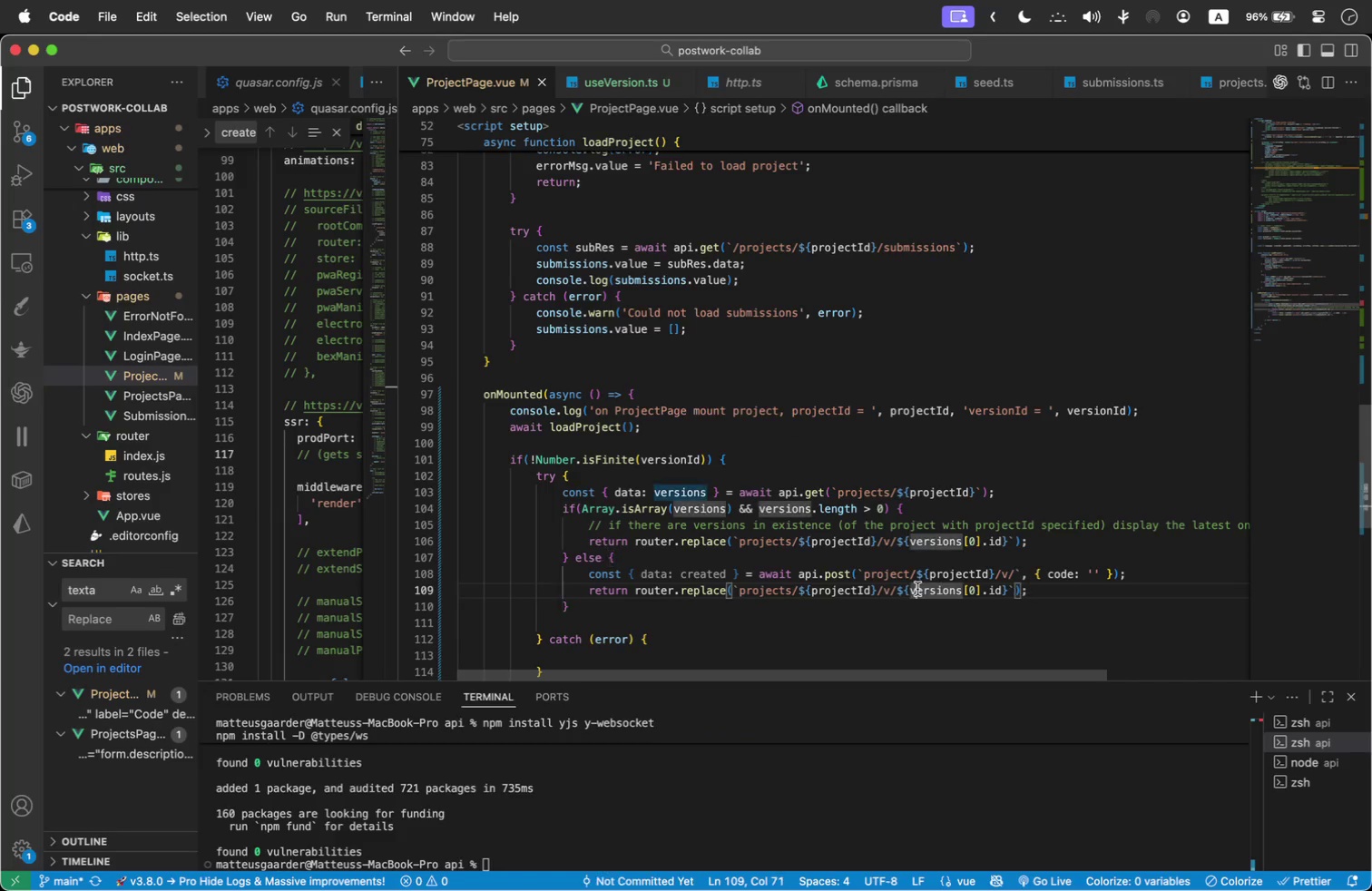 
double_click([917, 589])
 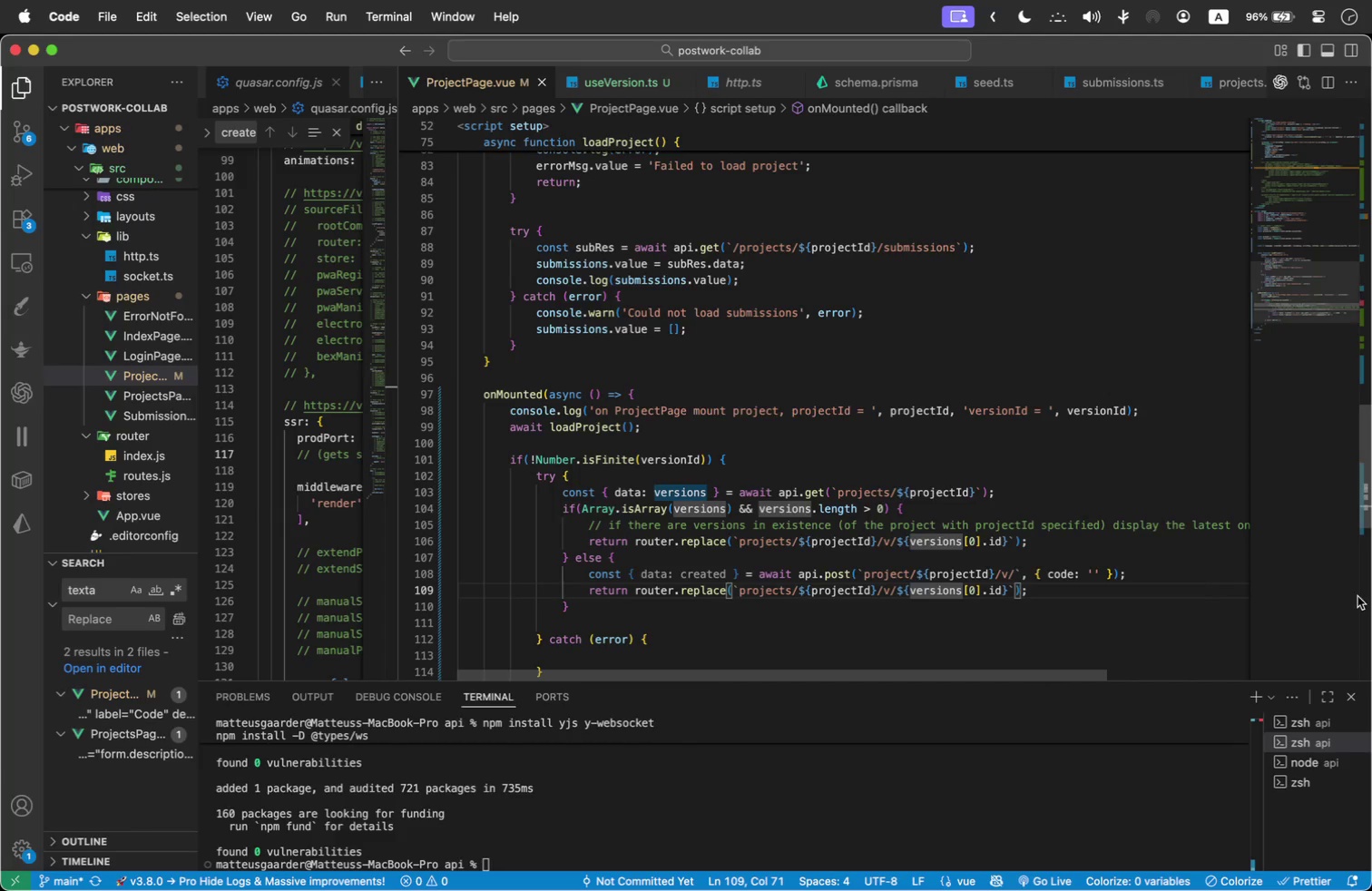 
type(crea)
 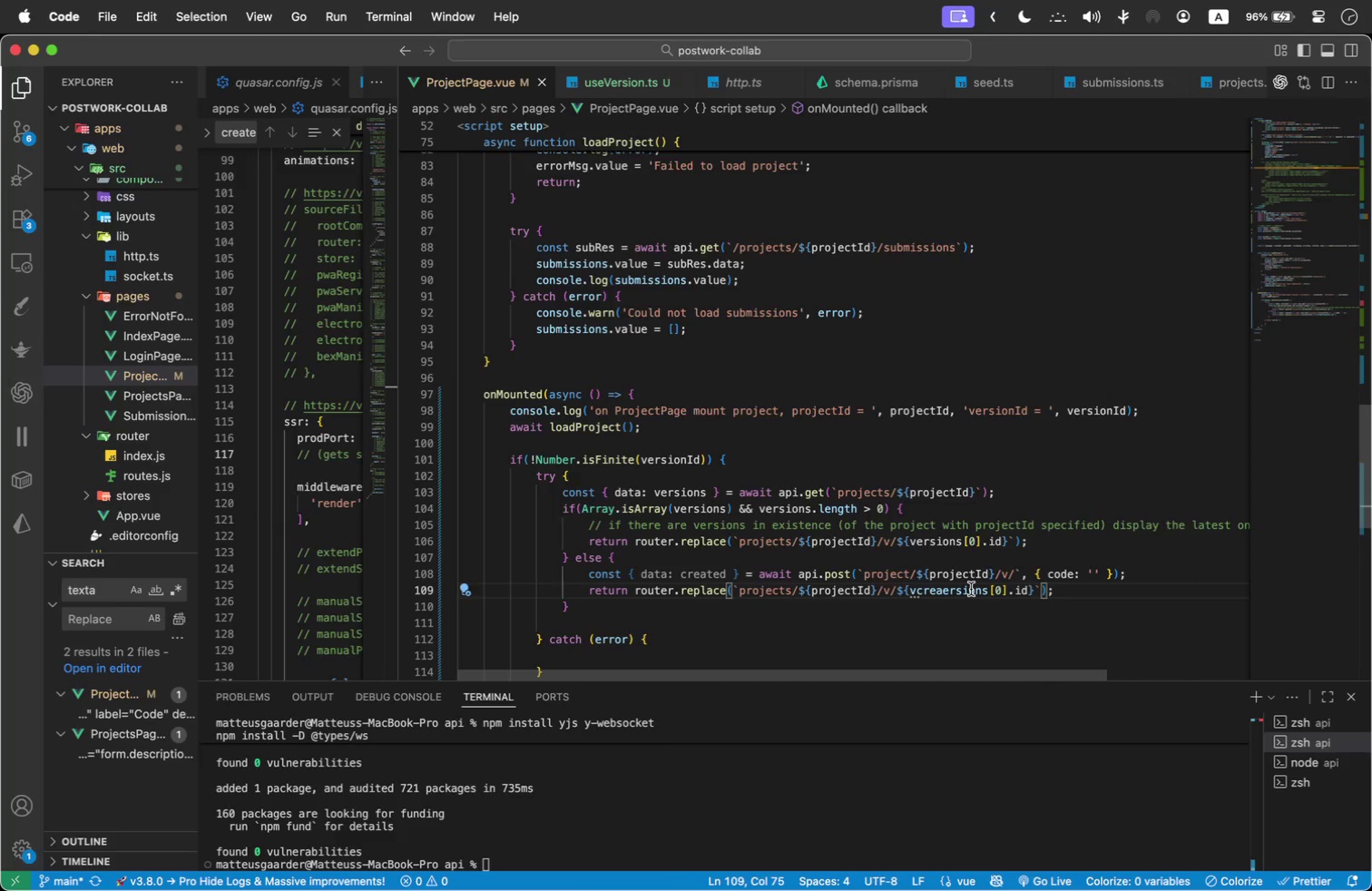 
double_click([971, 589])
 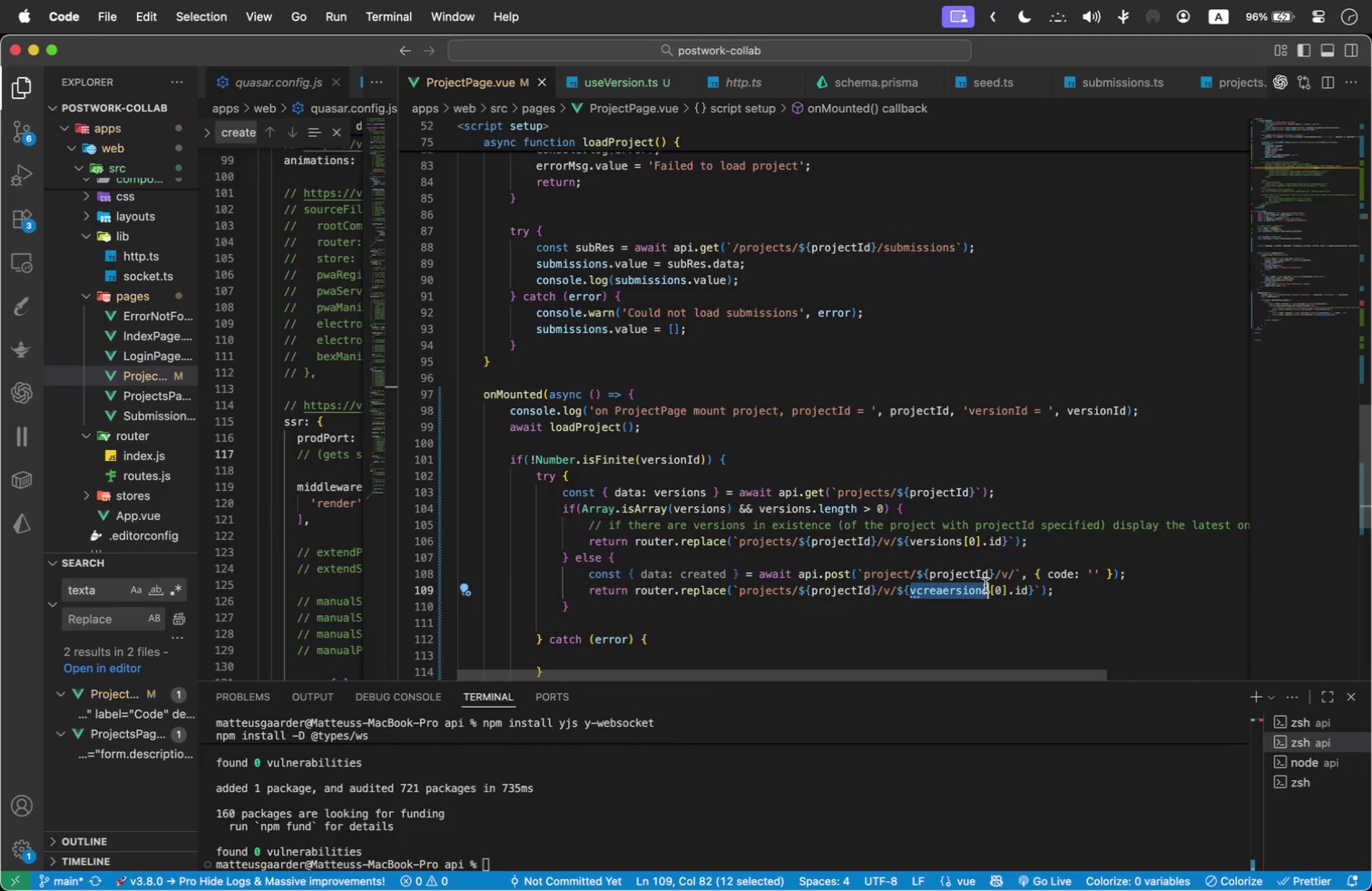 
type(creat)
 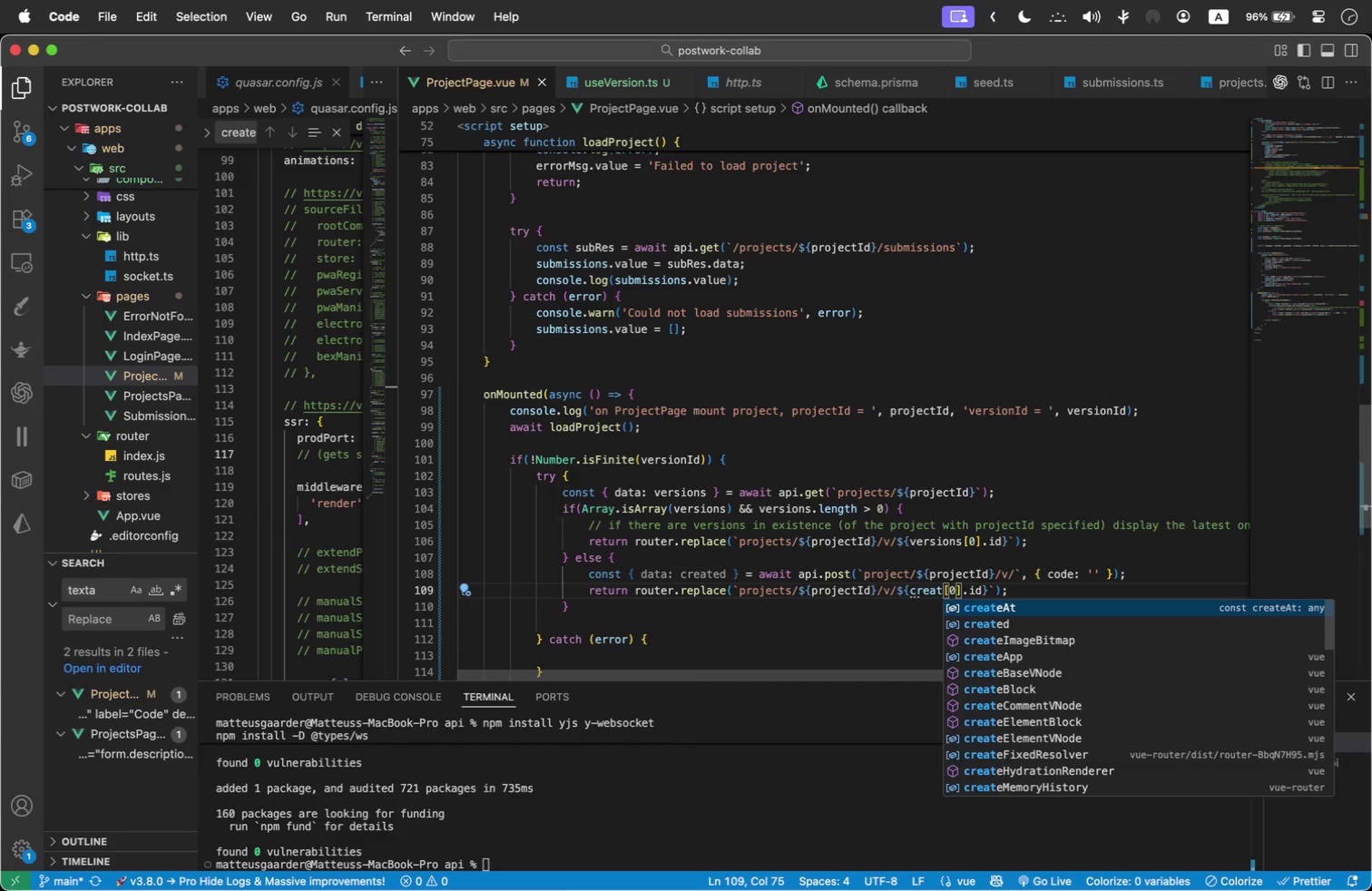 
key(ArrowDown)
 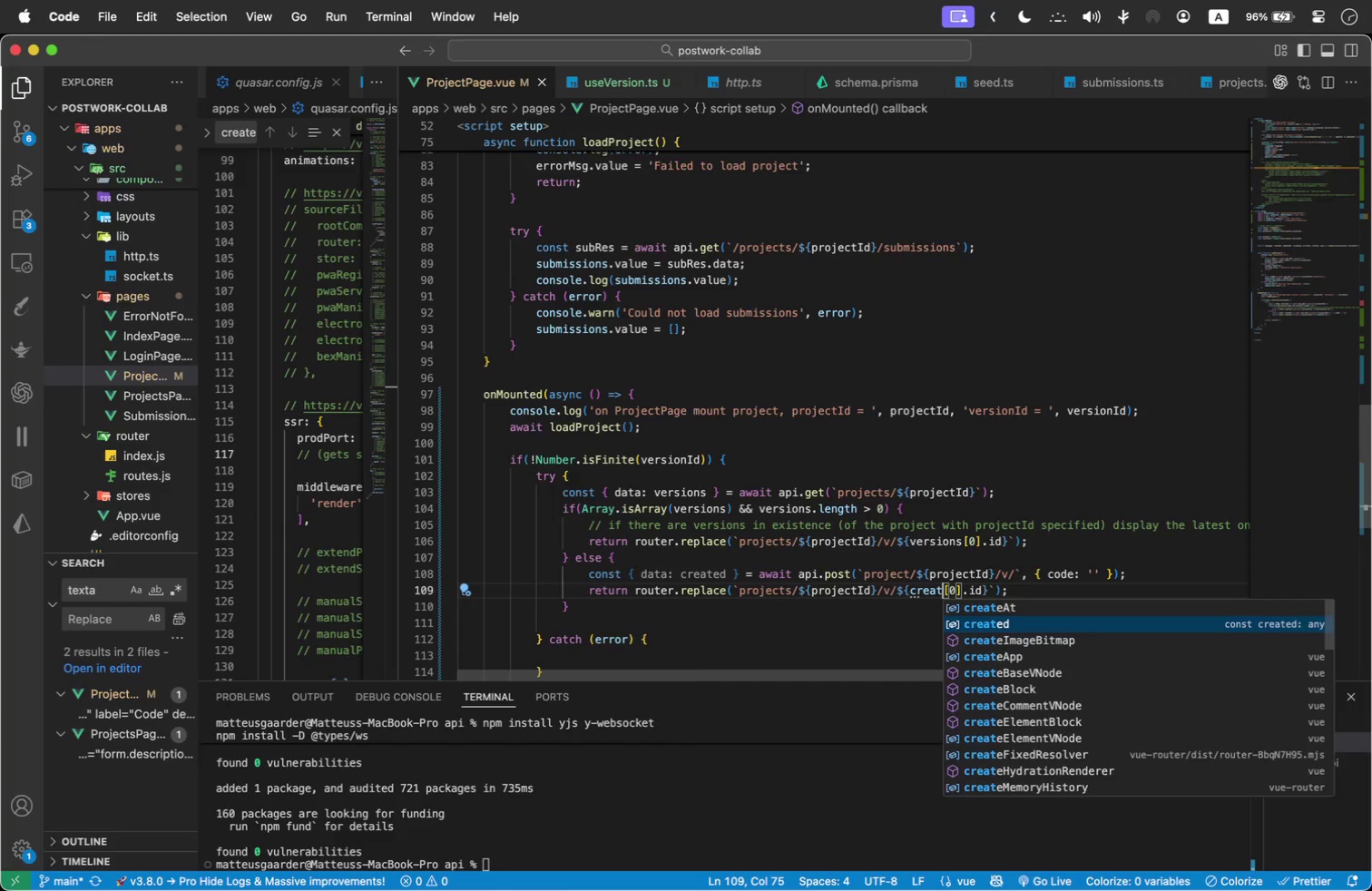 
key(Enter)
 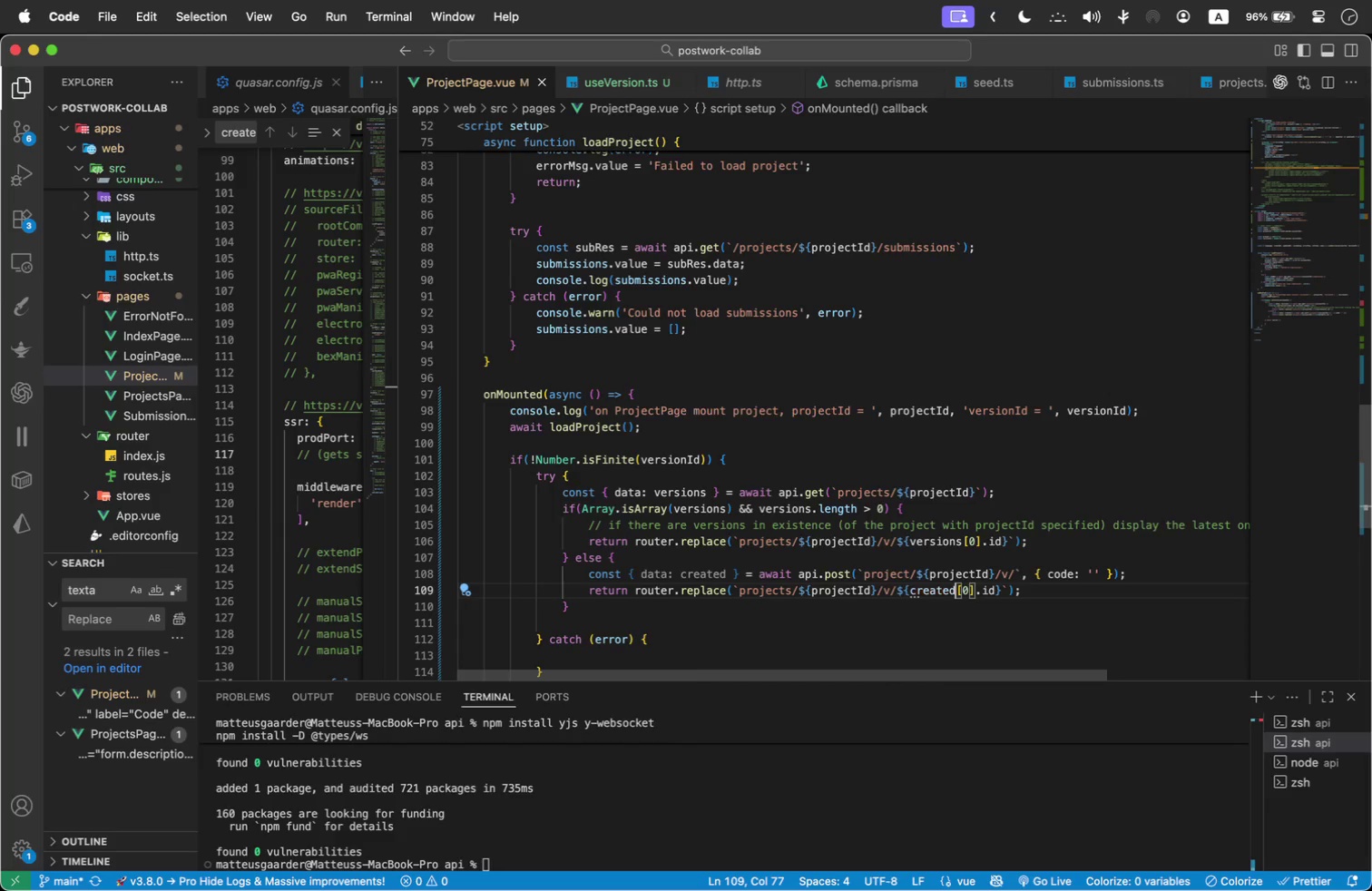 
key(Shift+ArrowRight)
 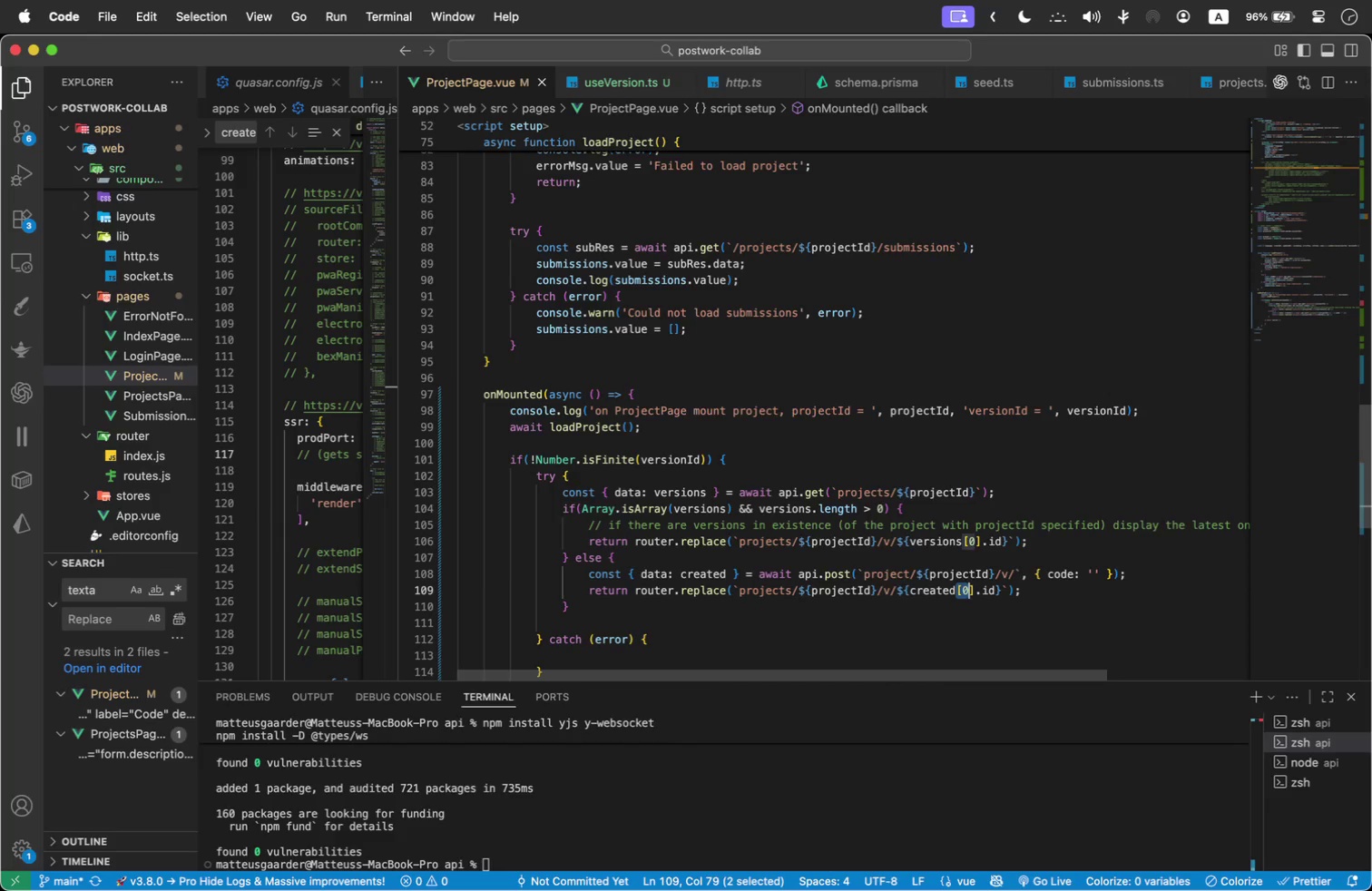 
key(Shift+ArrowRight)
 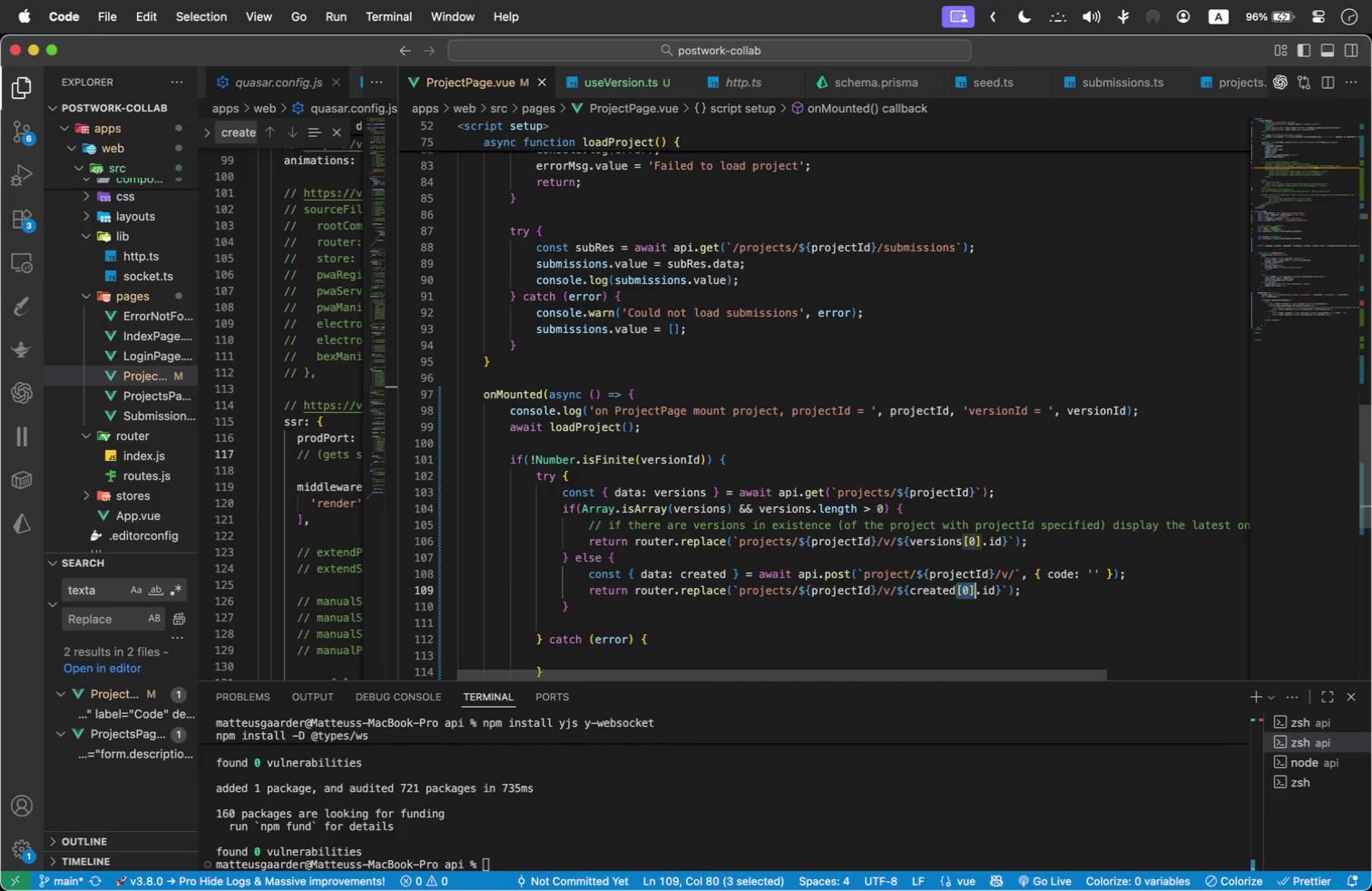 
key(Shift+ArrowRight)
 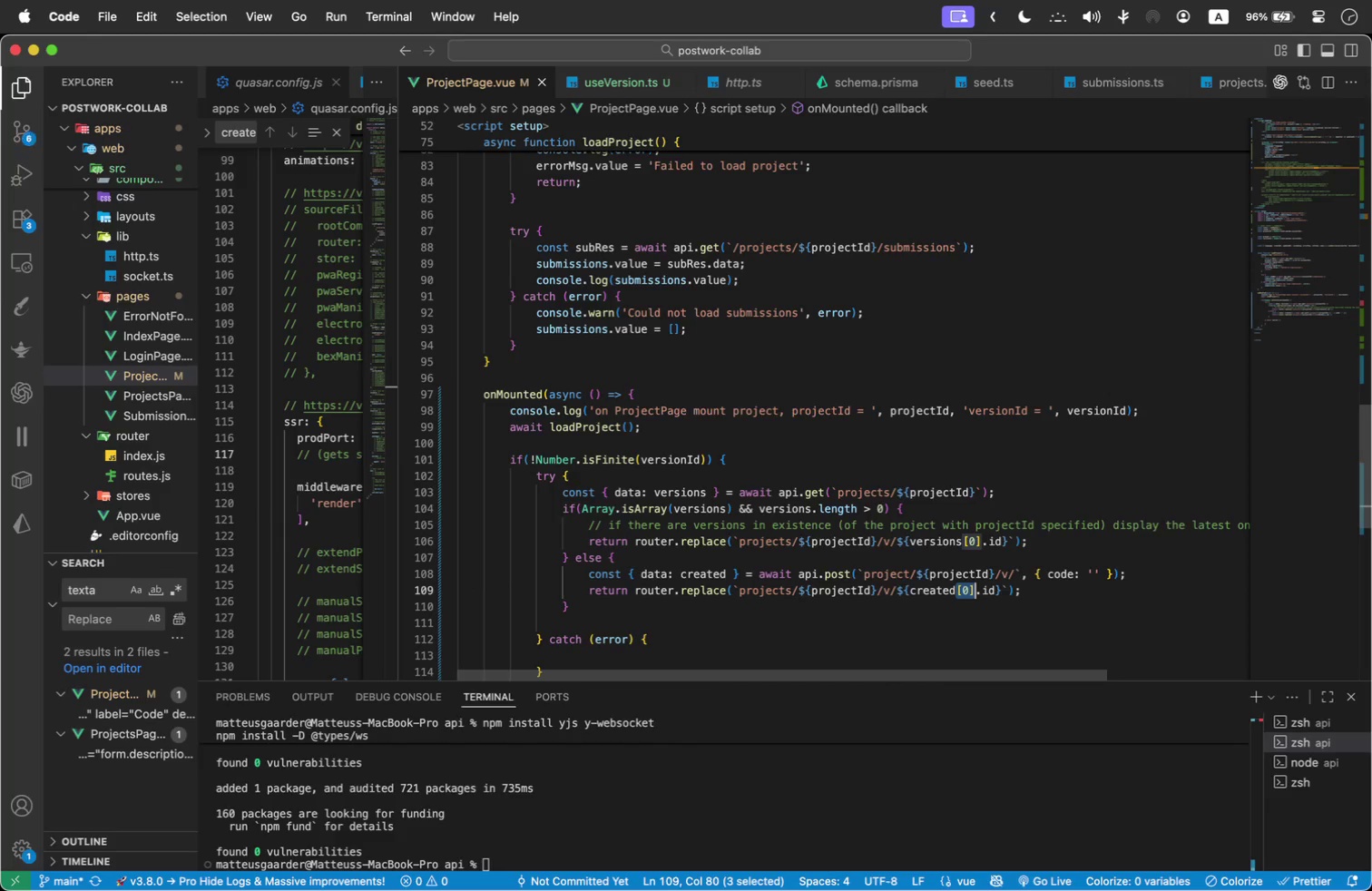 
key(Backspace)
 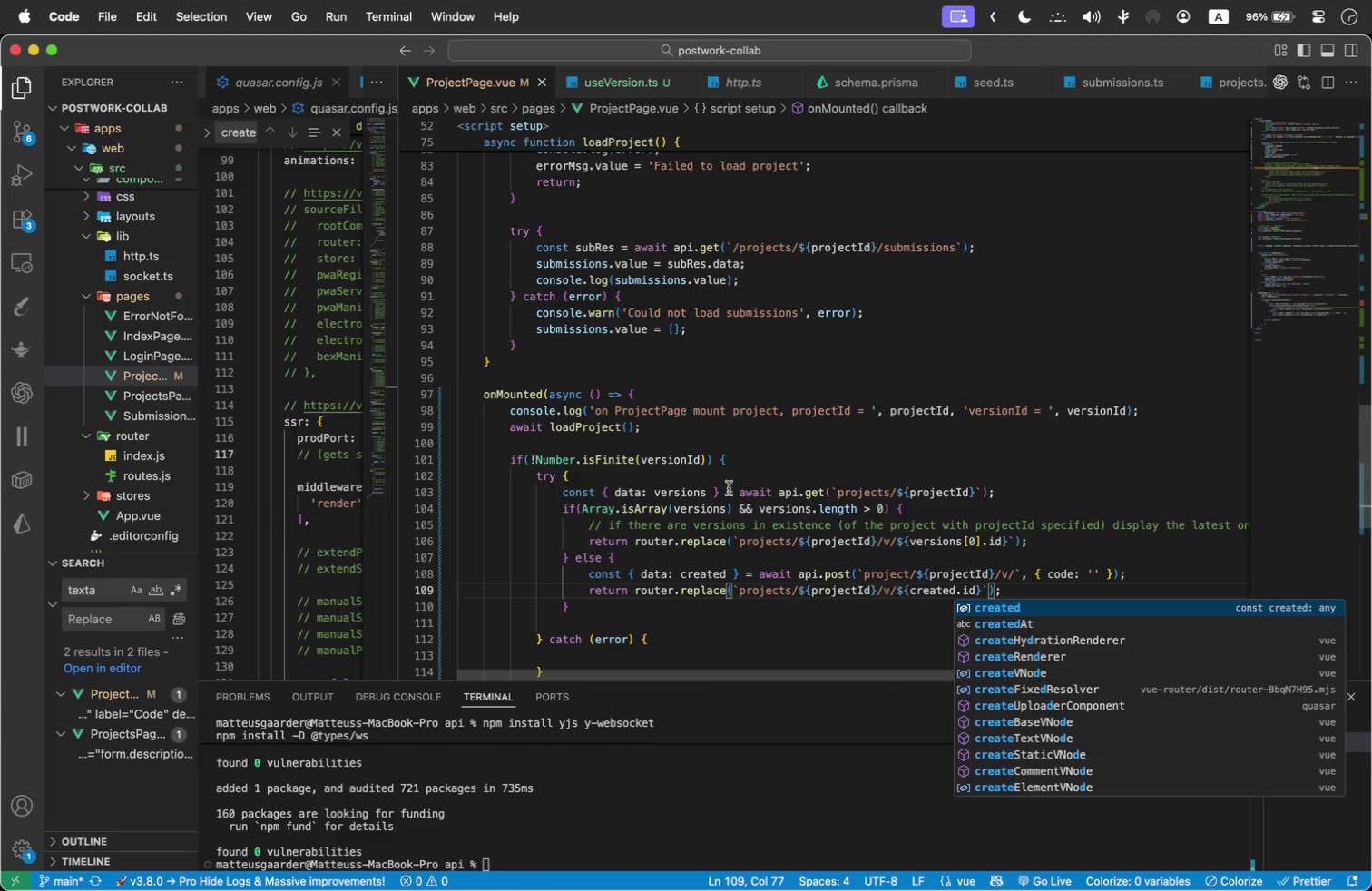 
left_click([720, 476])
 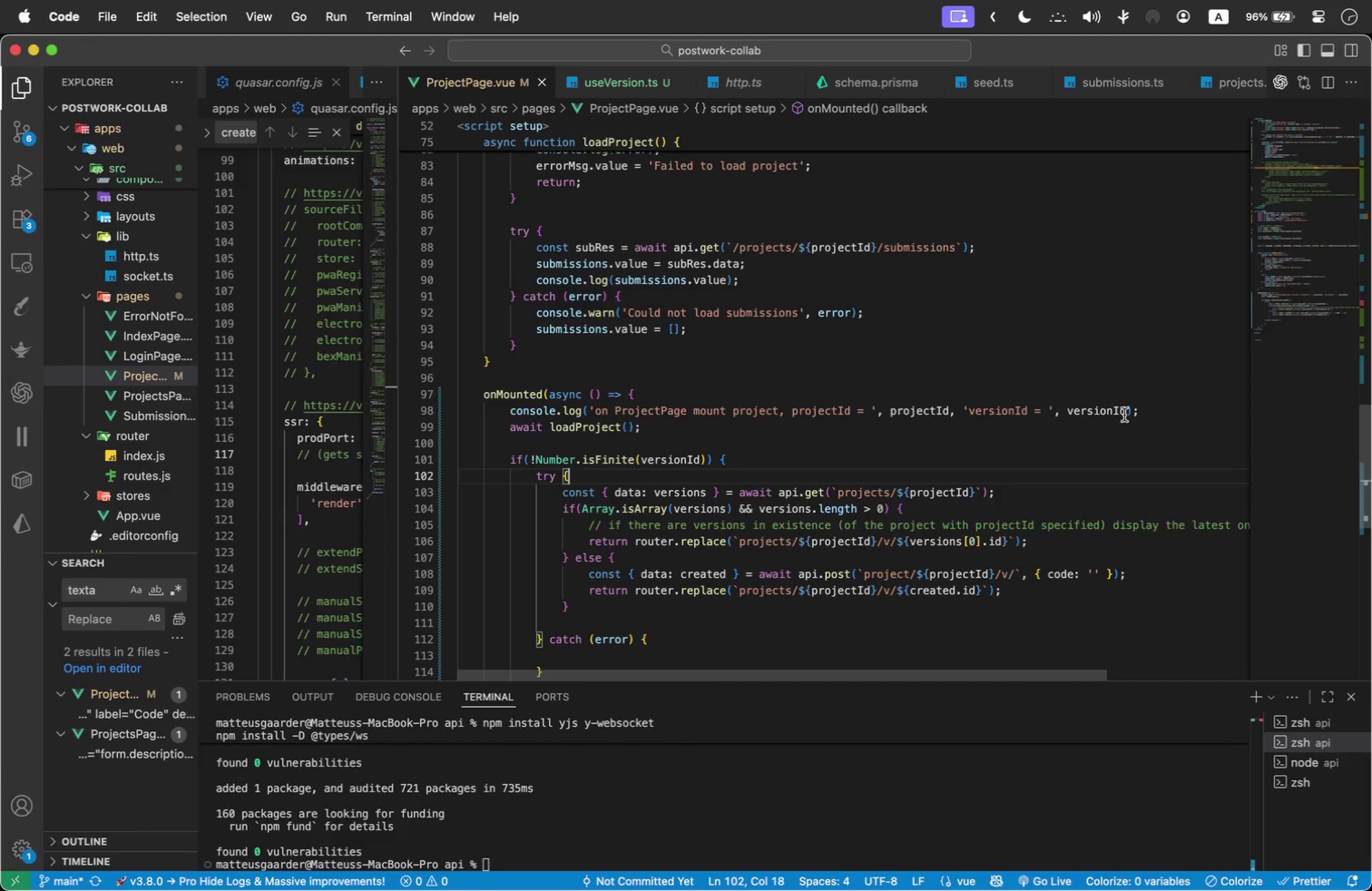 
left_click([640, 556])
 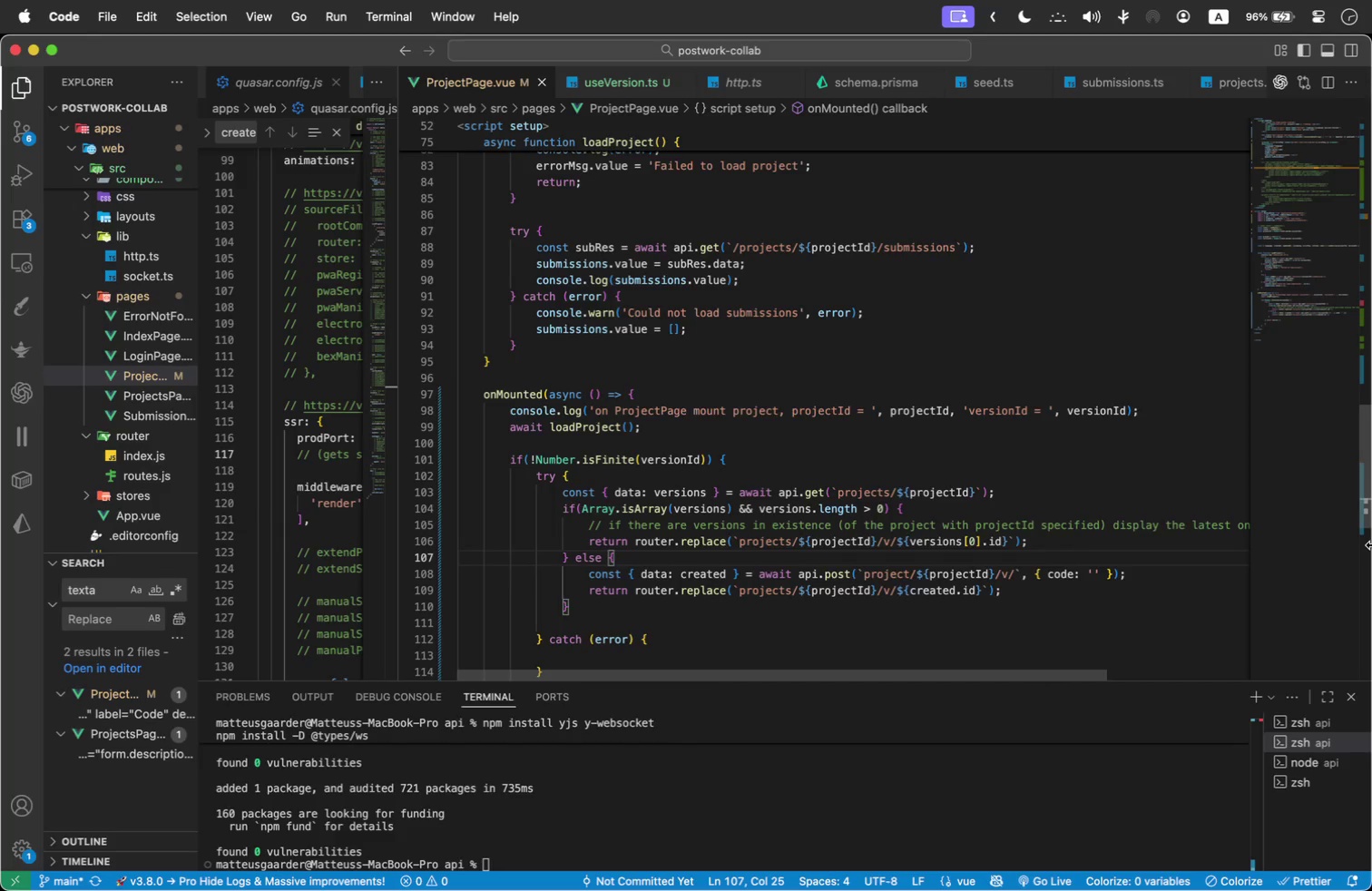 
wait(6.02)
 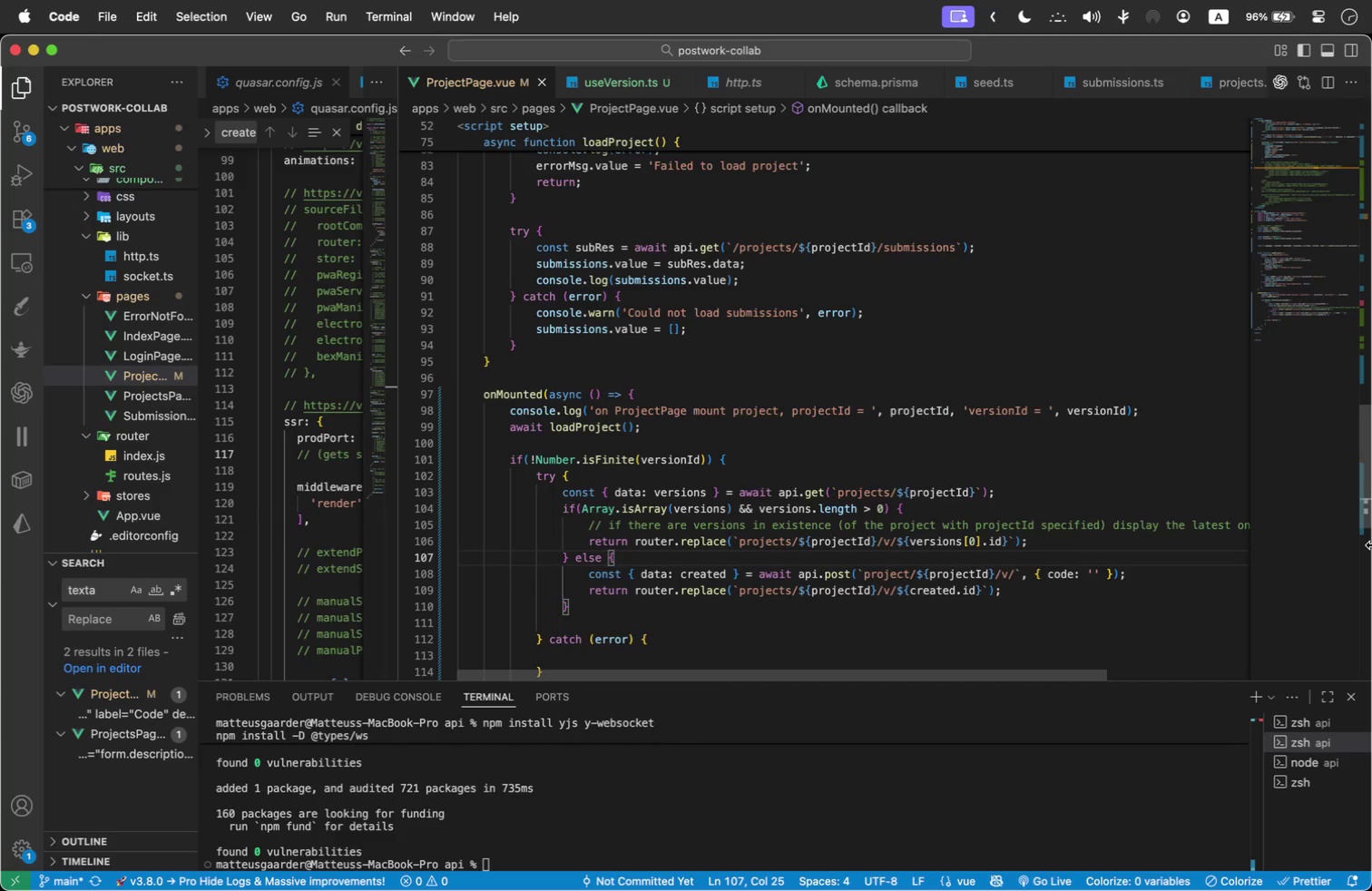 
key(Enter)
 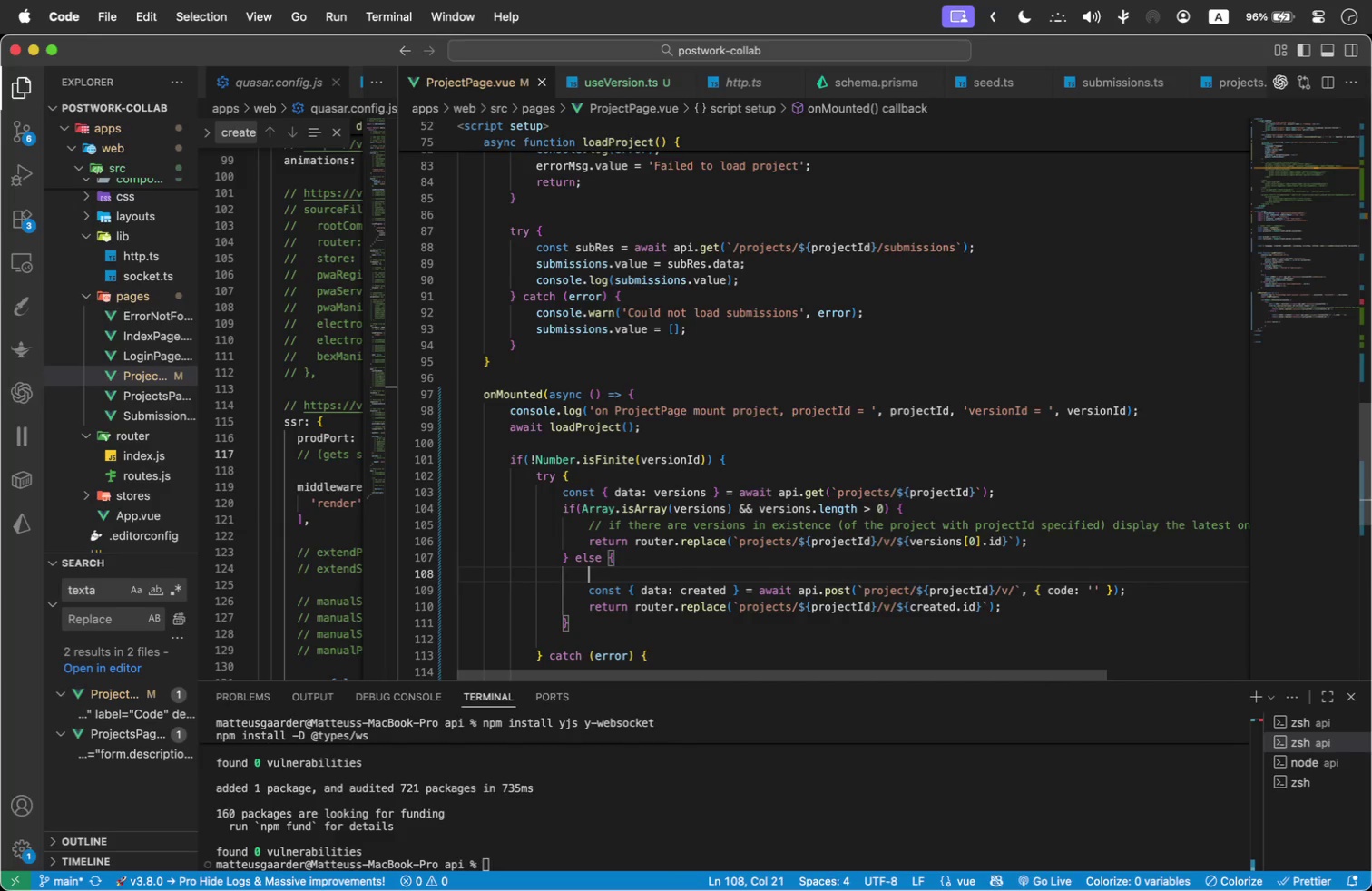 
type(// if there aren't post a )
 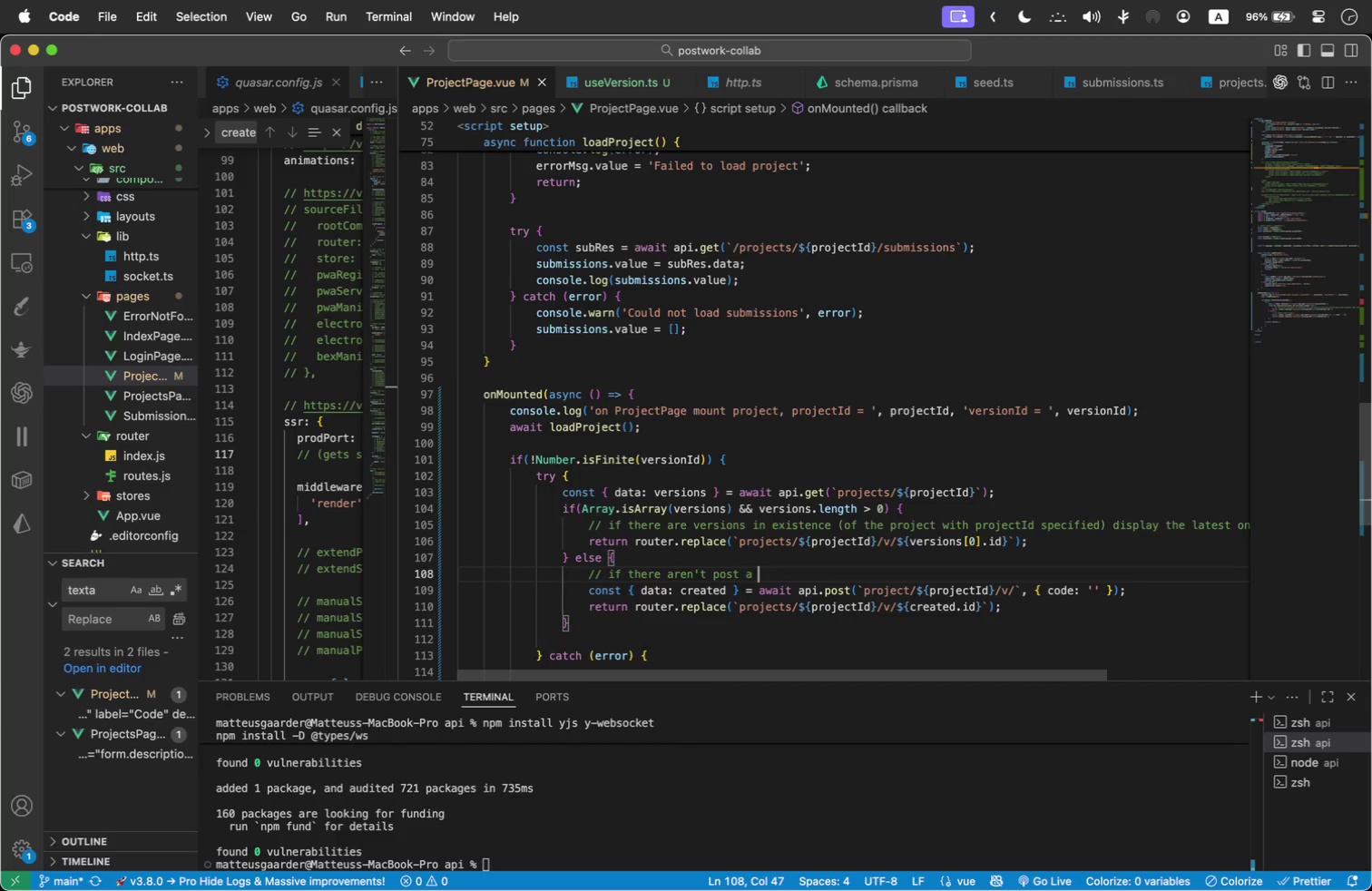 
key(Backspace)
key(Backspace)
type(request a new )
 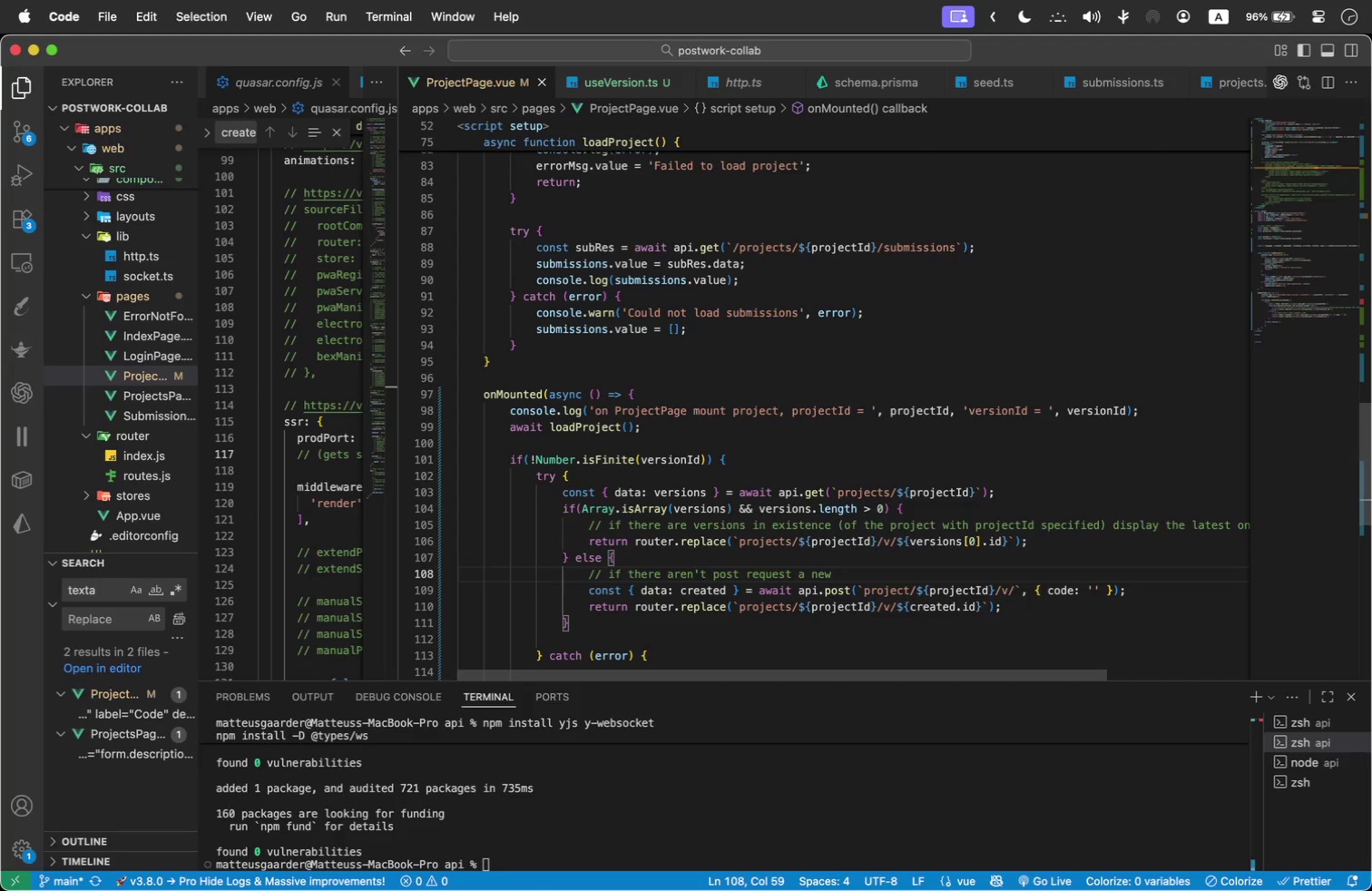 
wait(17.39)
 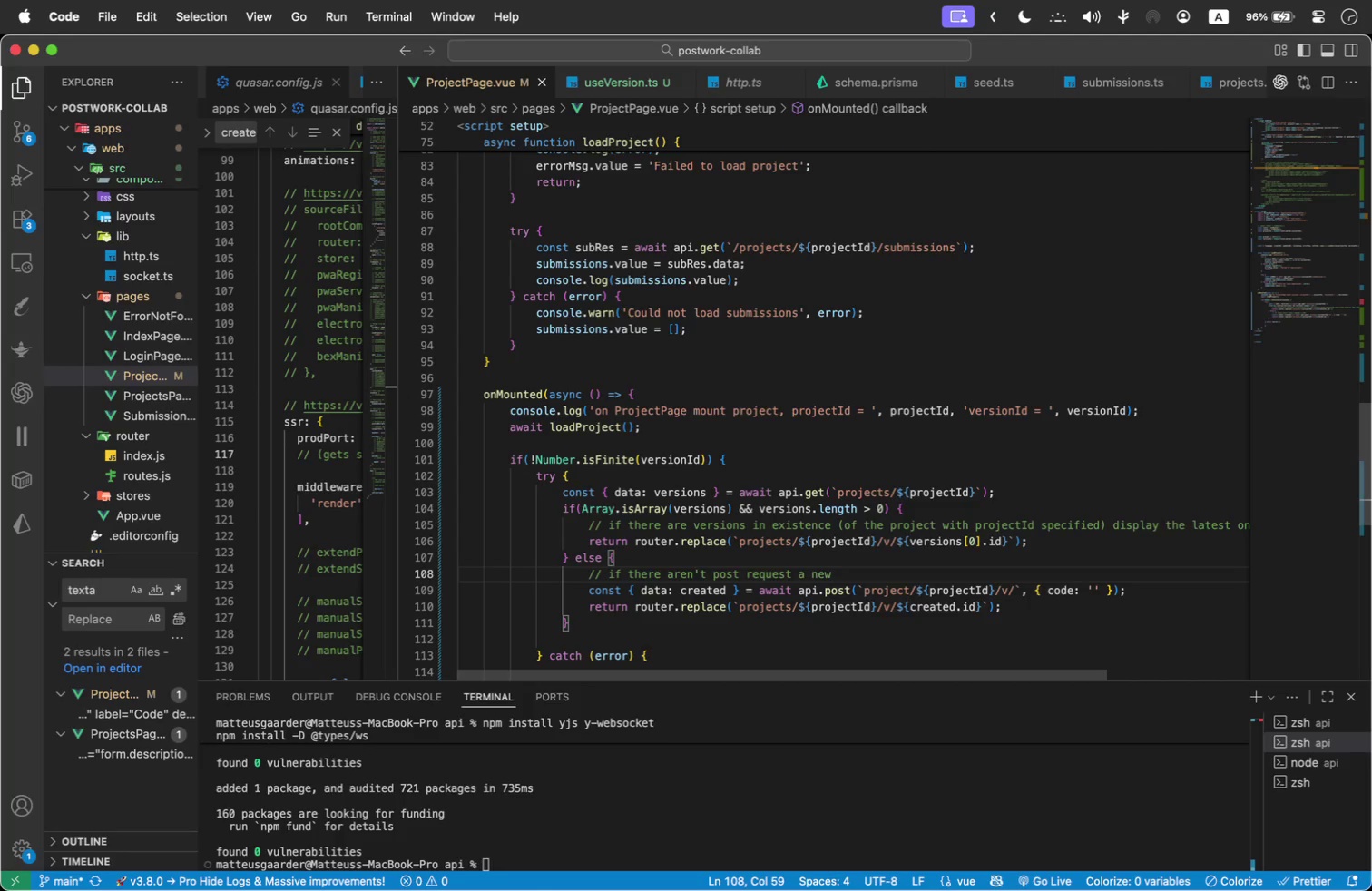 
type(version with the payload and reroute to new file)
 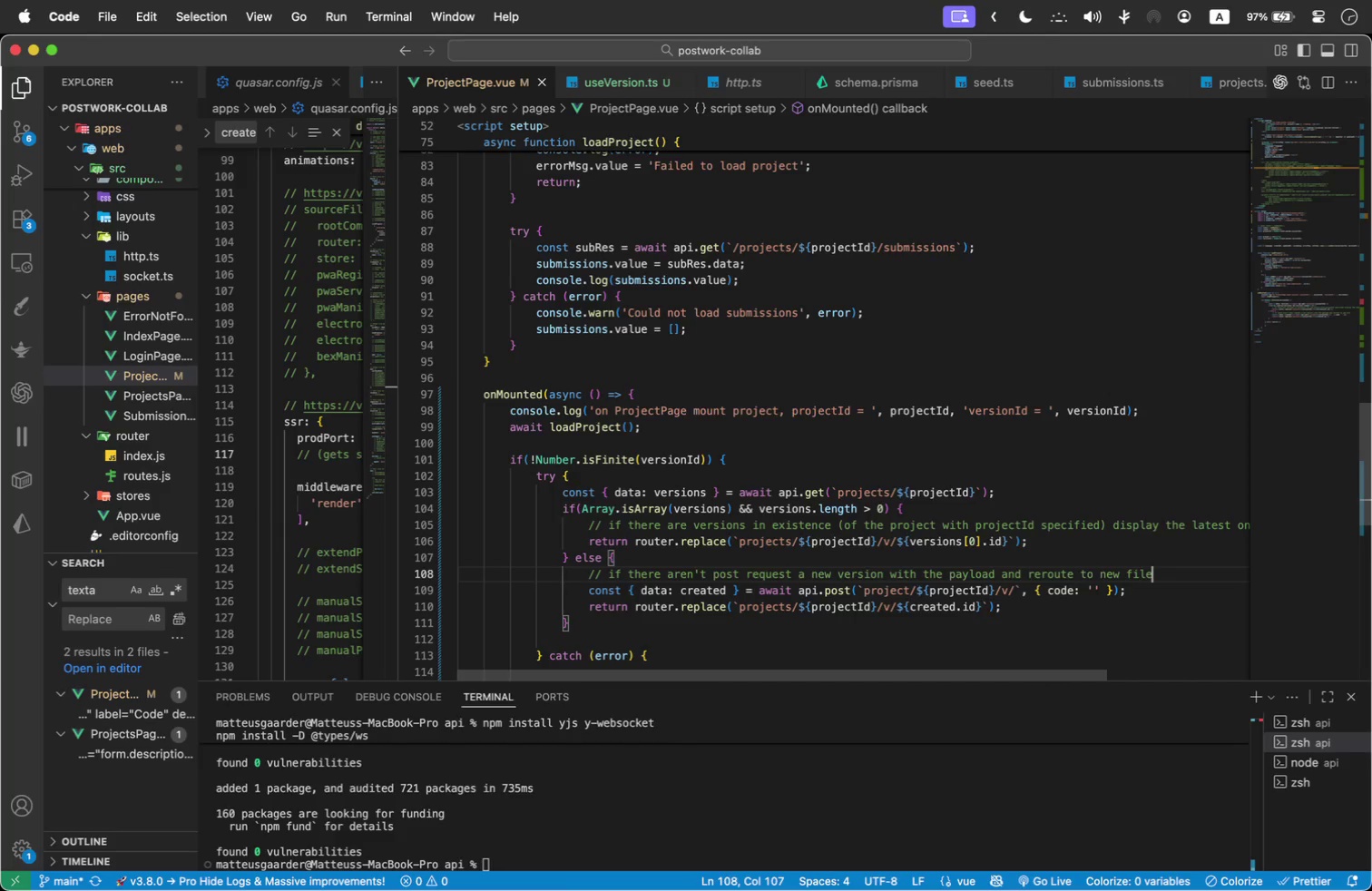 
left_click([837, 632])
 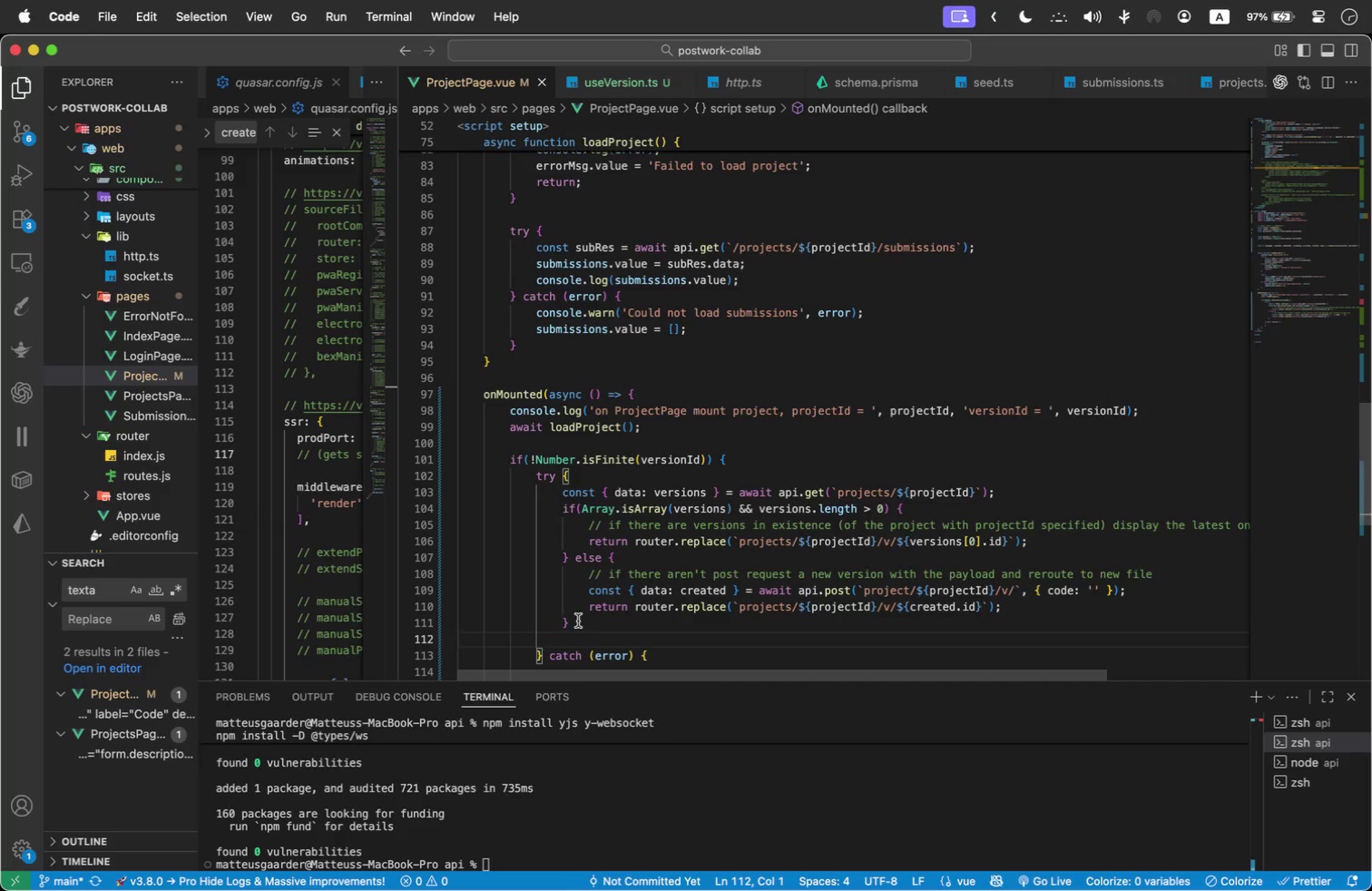 
double_click([605, 640])
 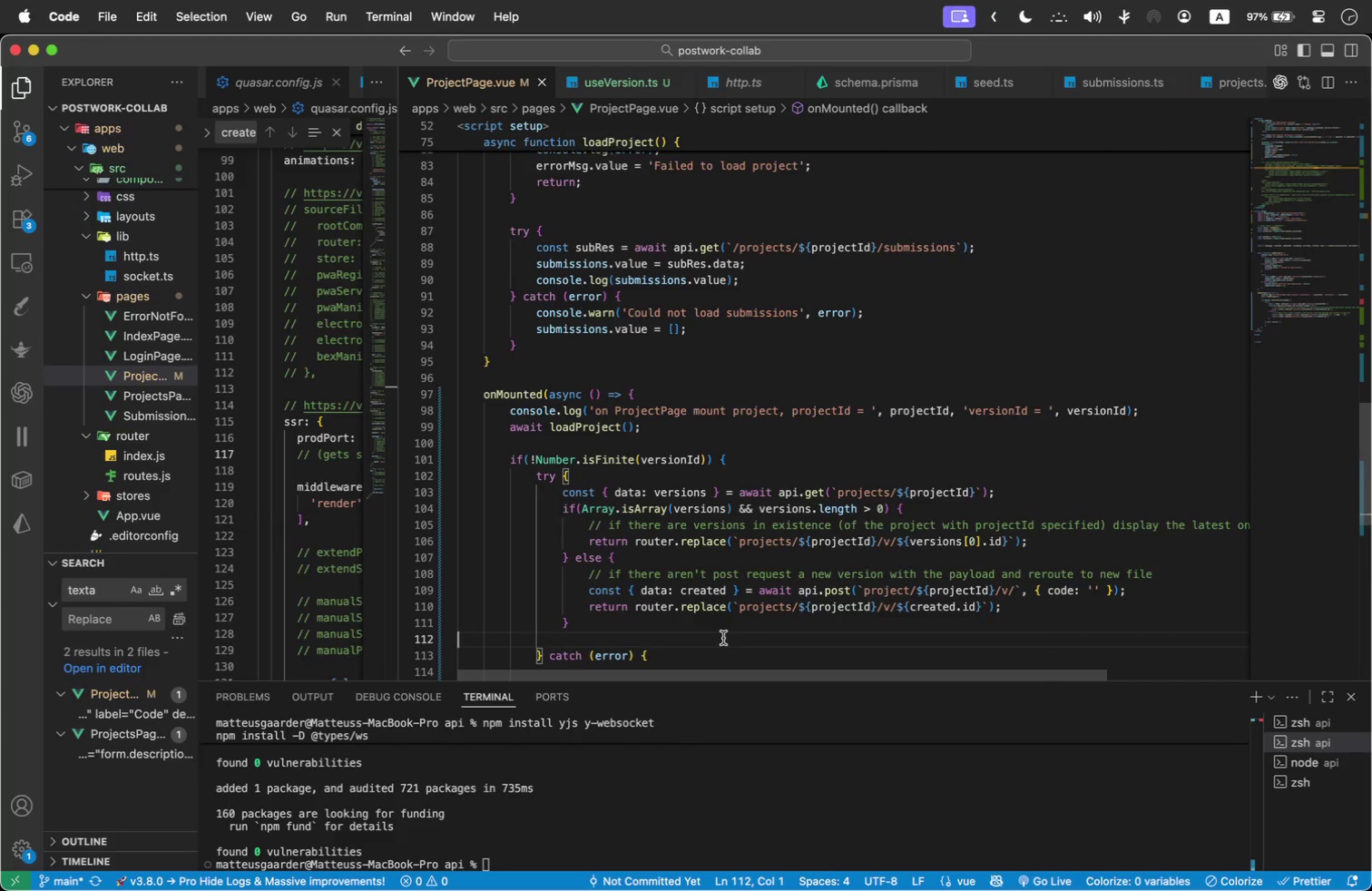 
key(Backspace)
 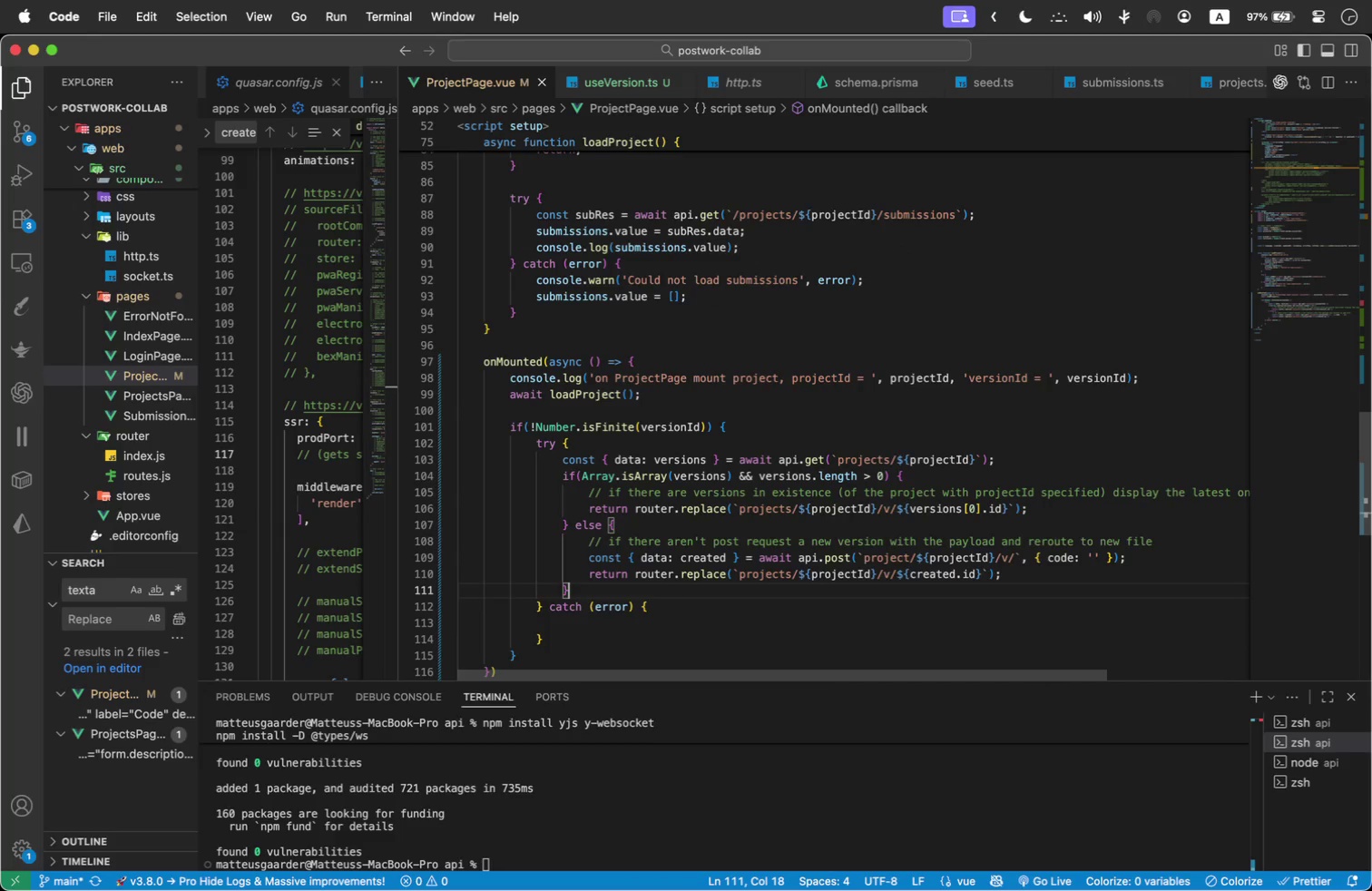 
wait(10.09)
 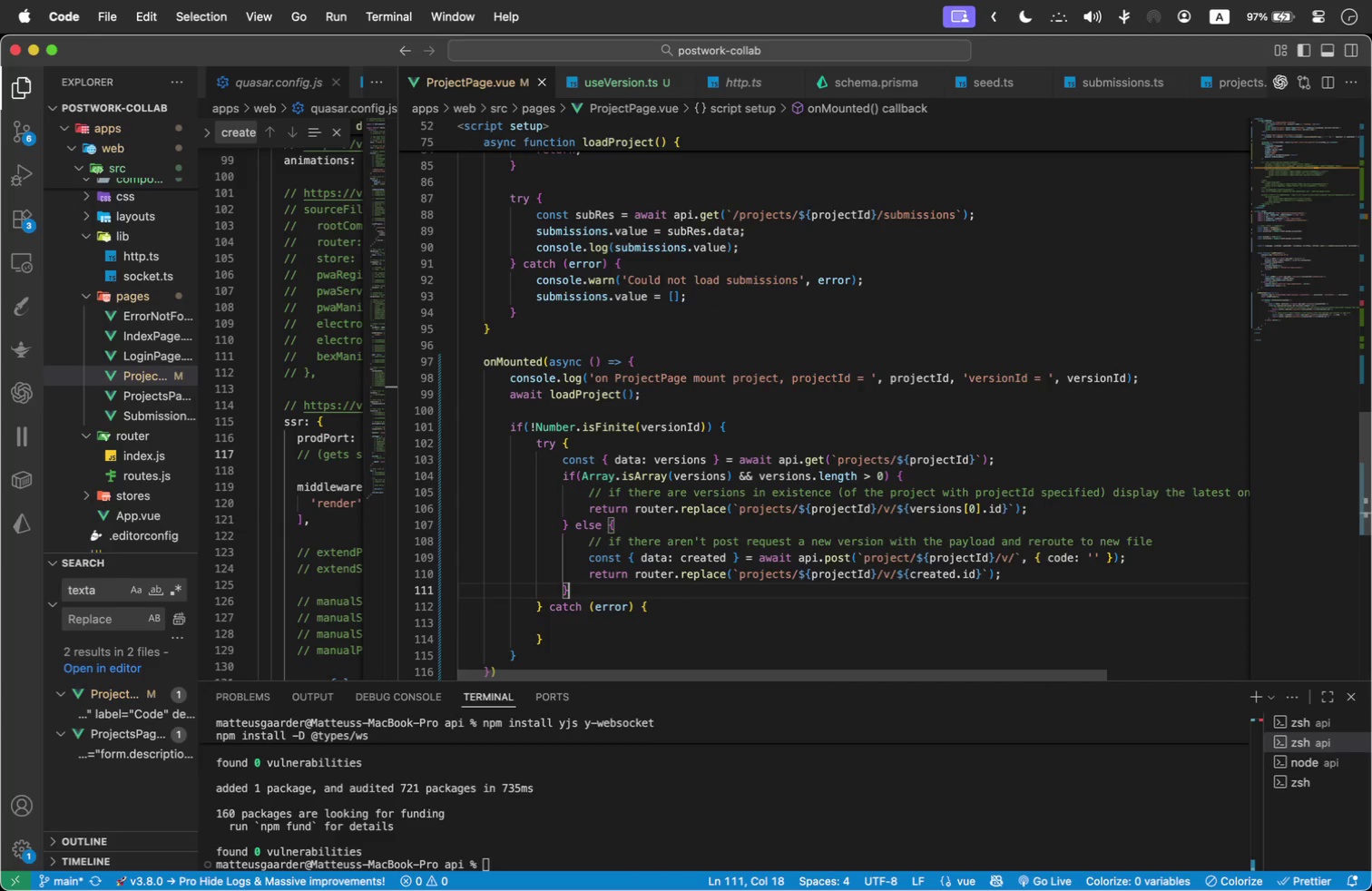 
left_click([1172, 540])
 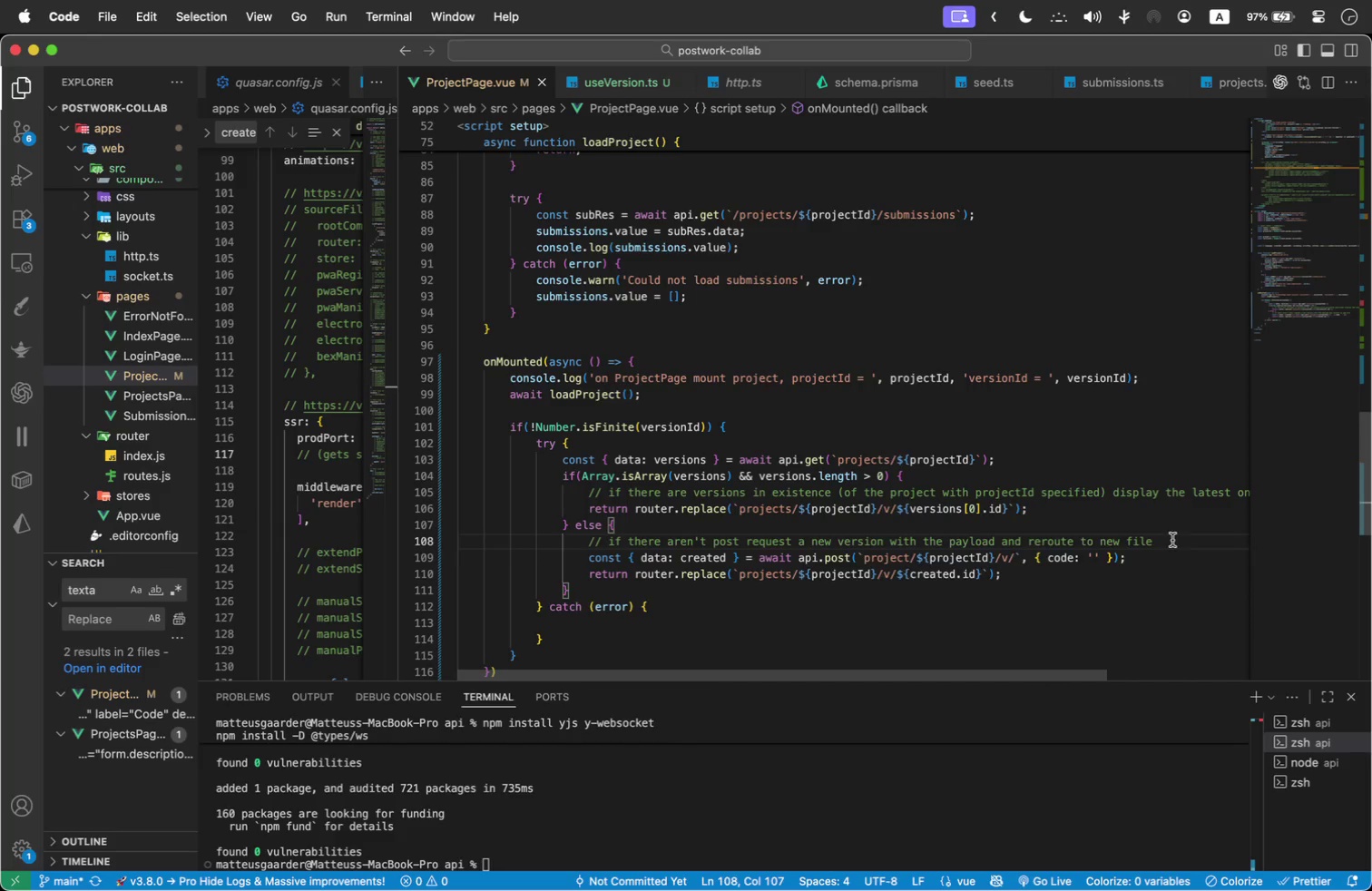 
key(Enter)
 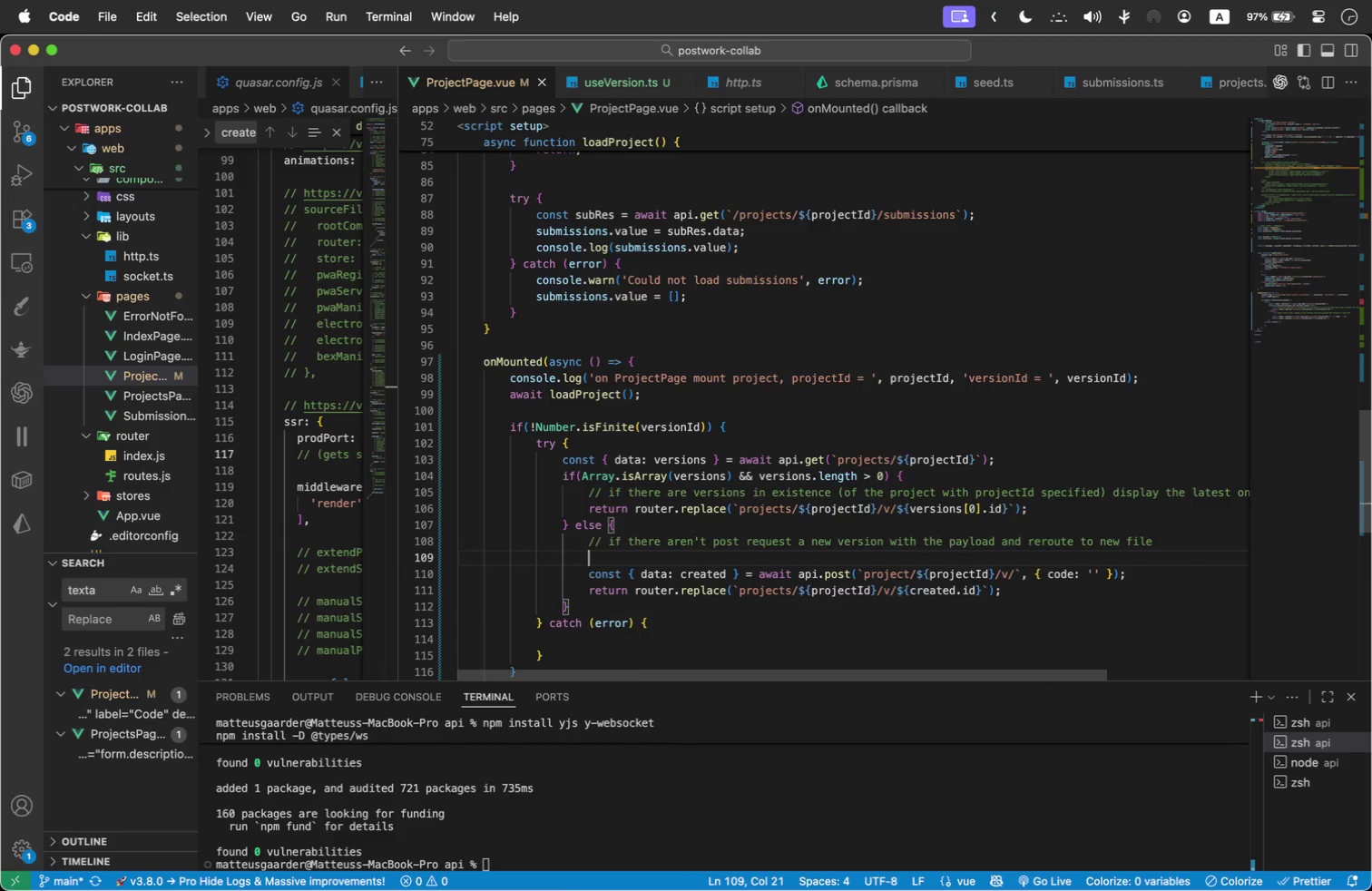 
type(// we are doing no rewrites or updates just appending new versions for now)
 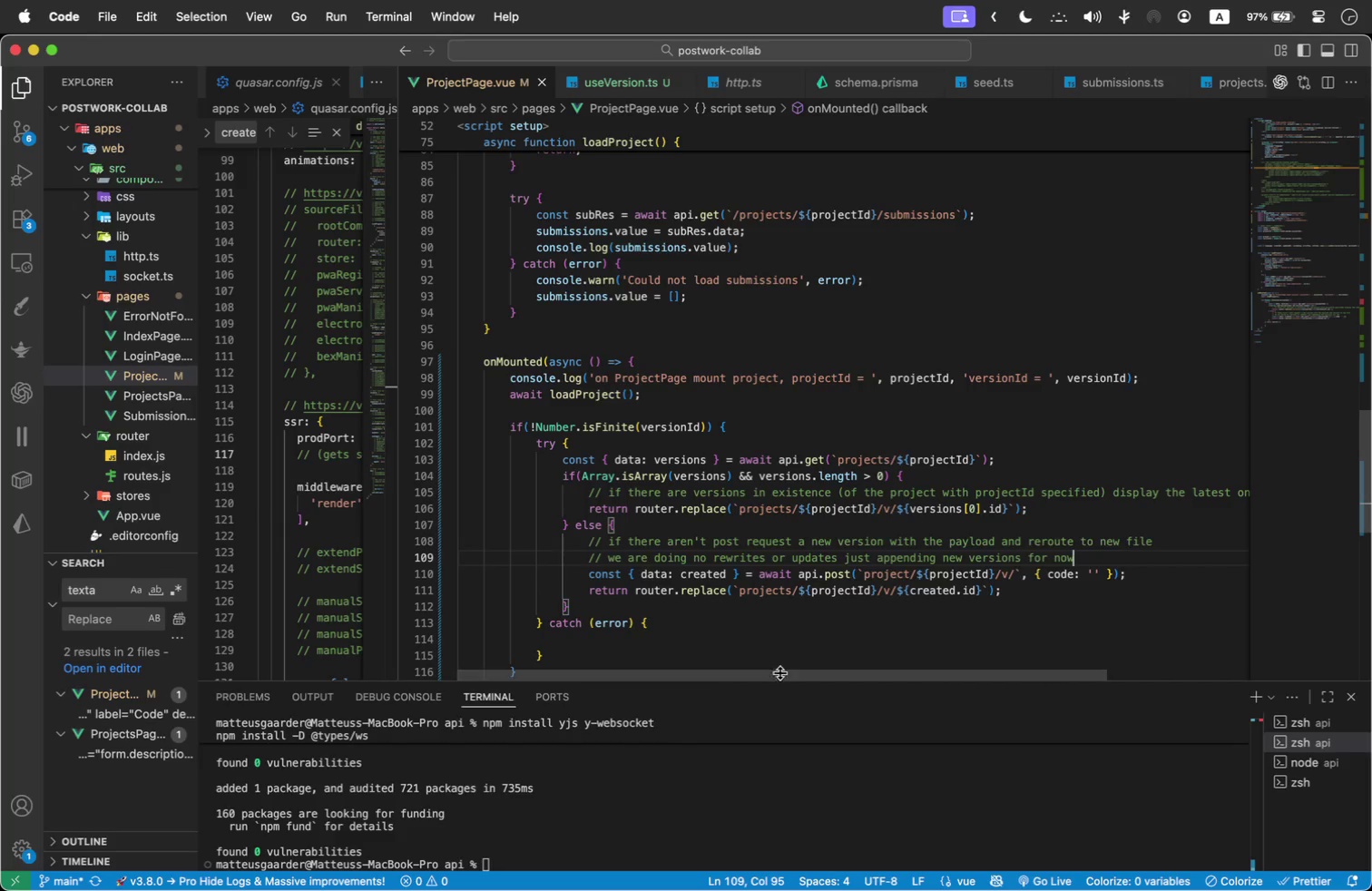 
left_click([582, 602])
 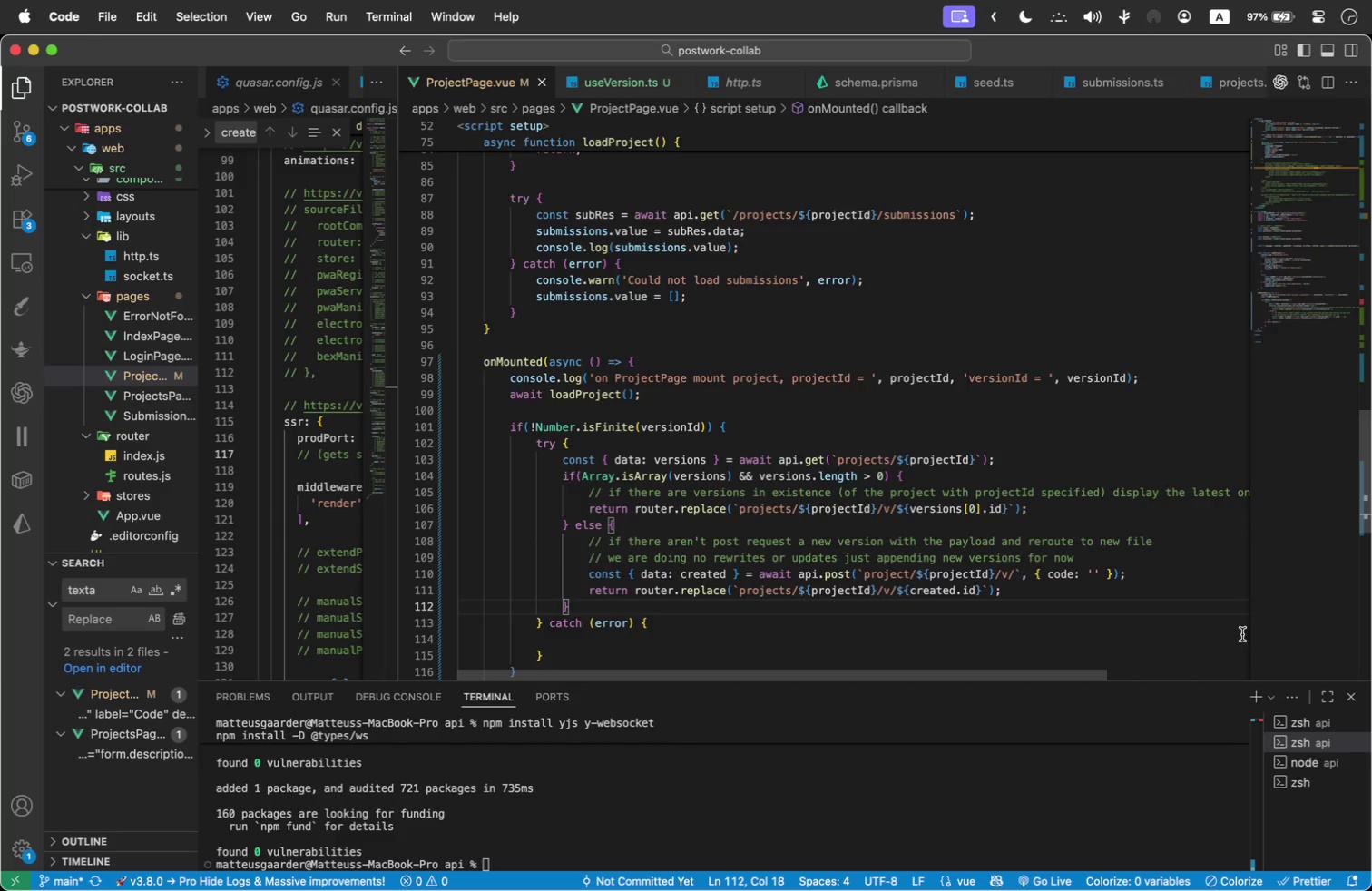 
key(Enter)
 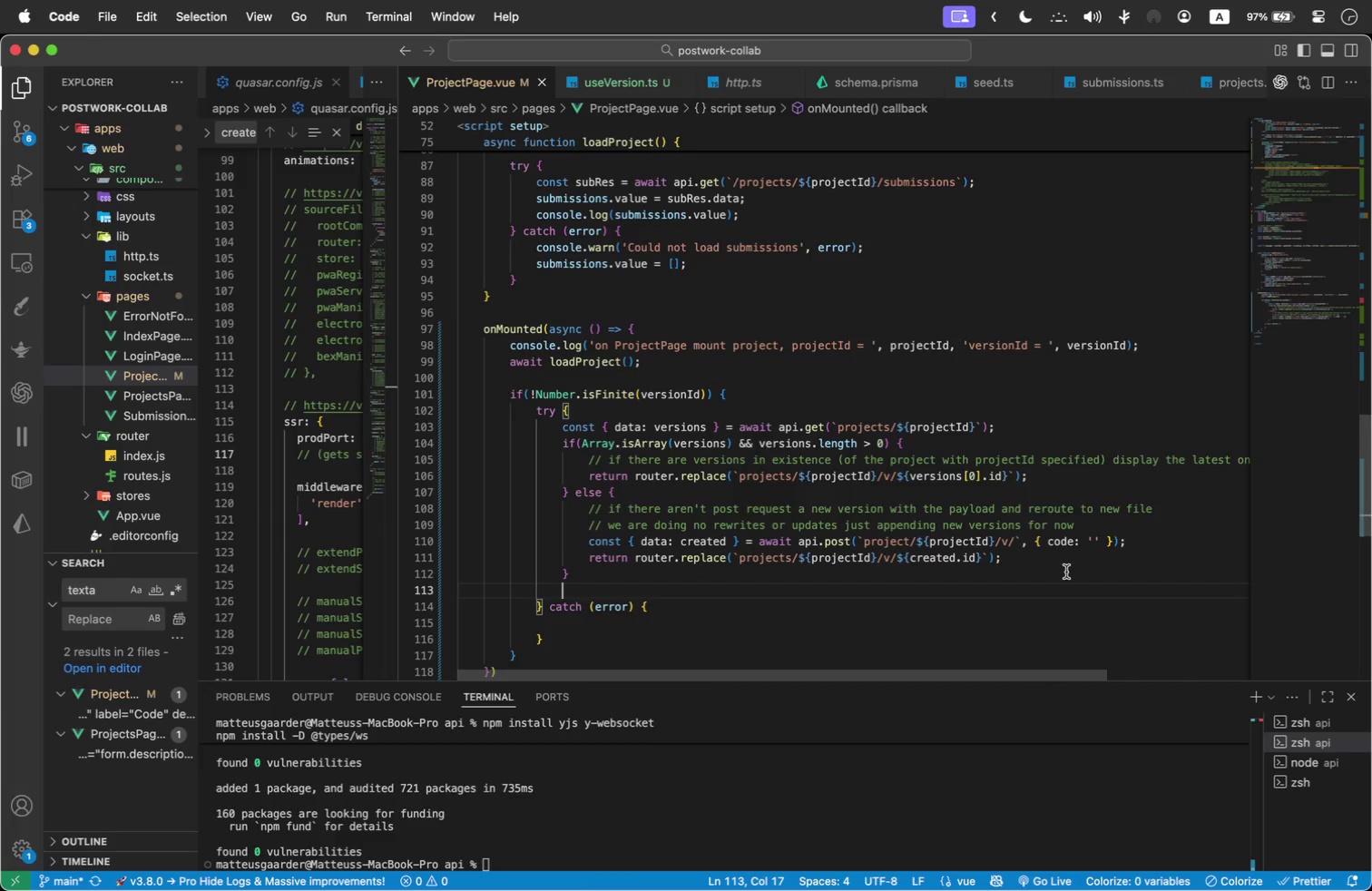 
key(Backspace)
 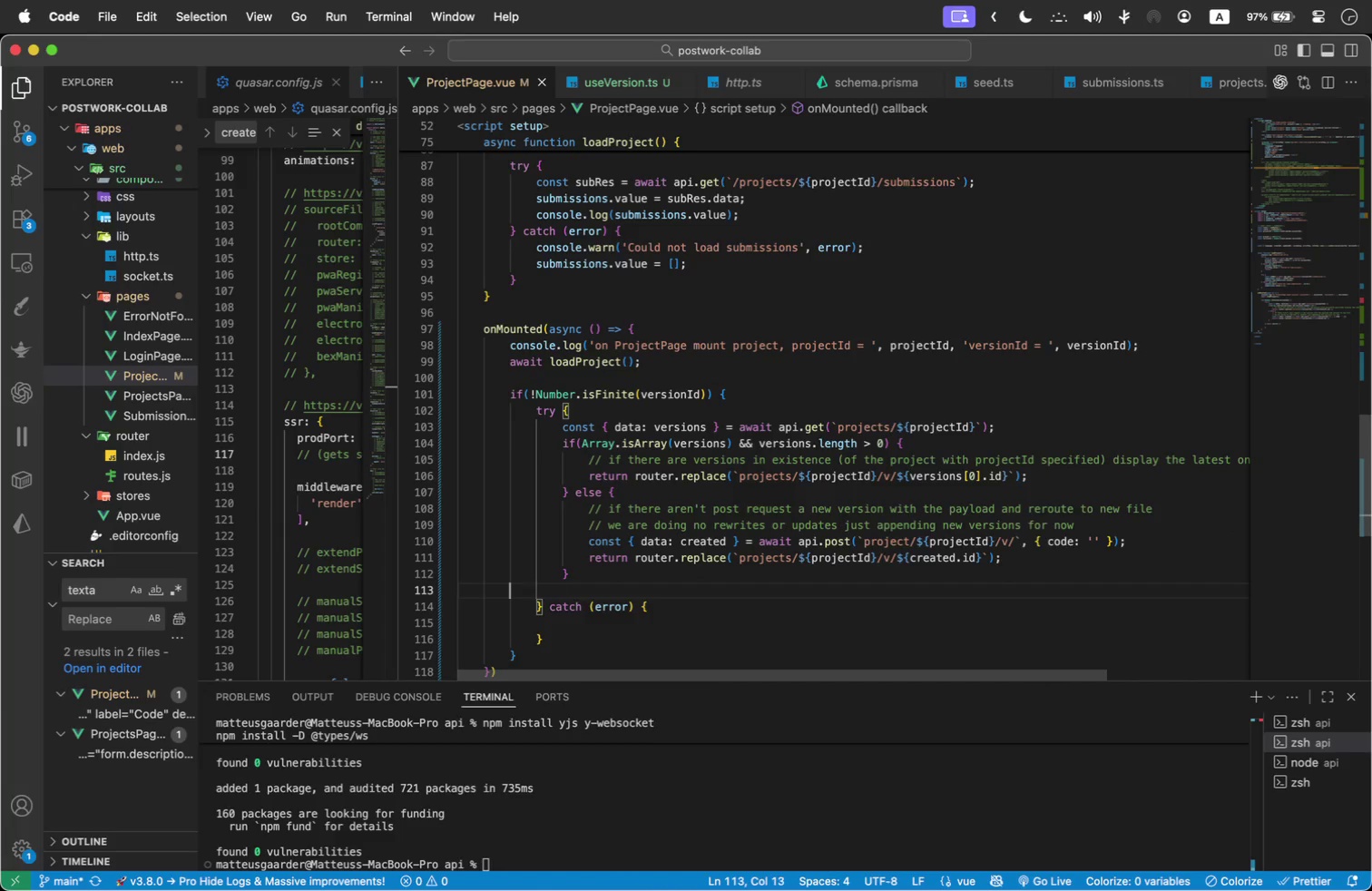 
key(Backspace)
 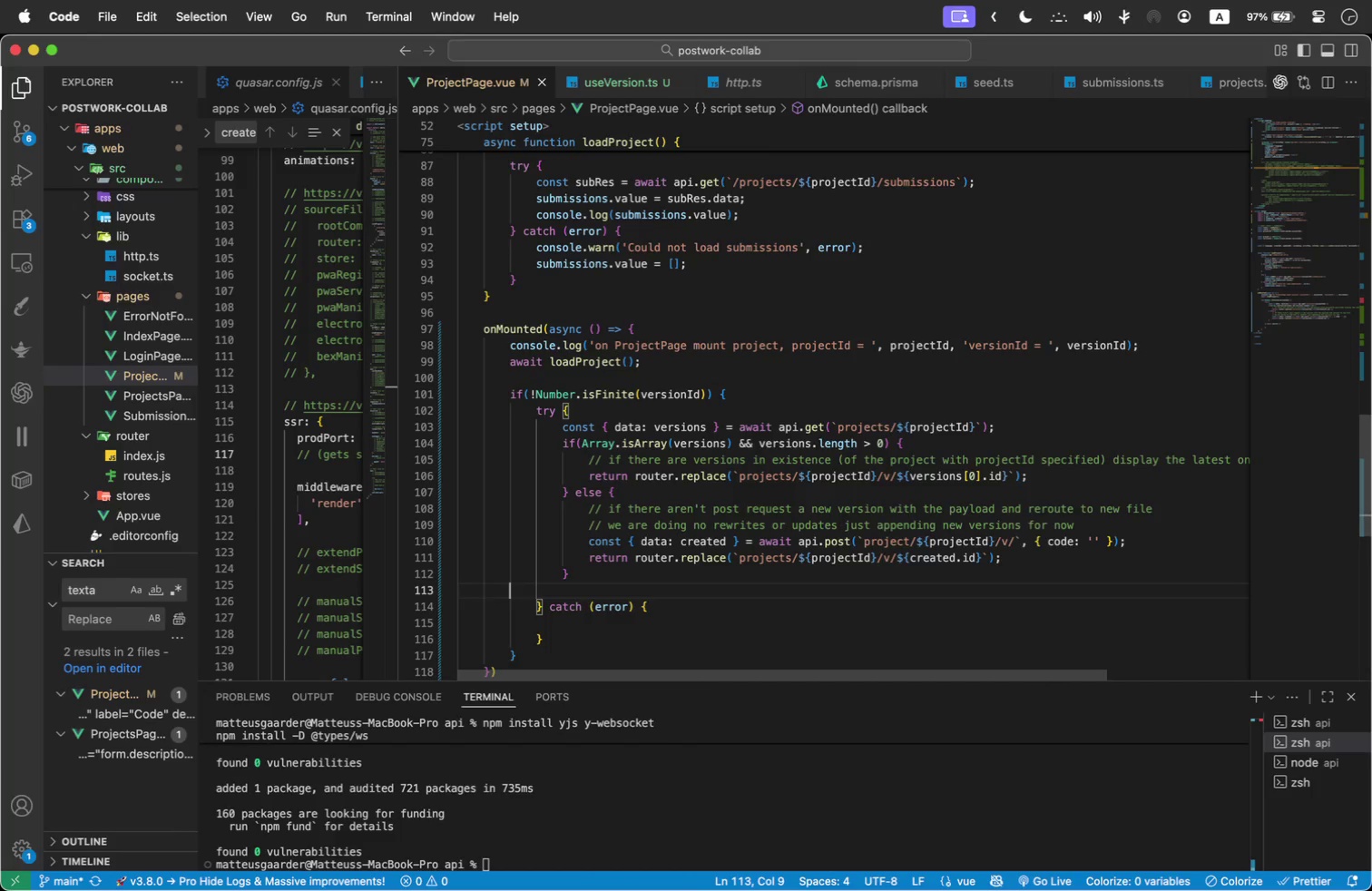 
key(Backspace)
 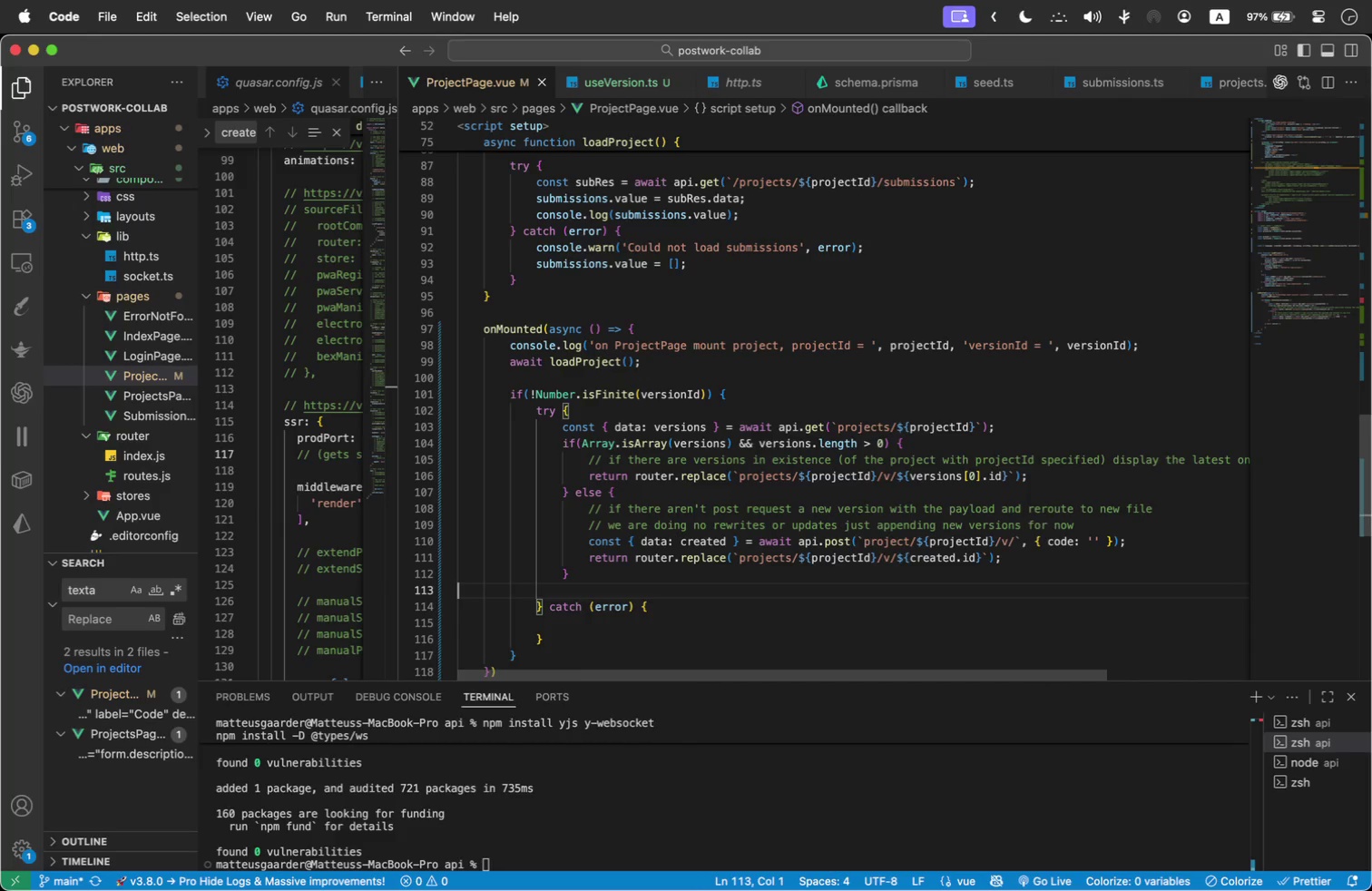 
key(Backspace)
 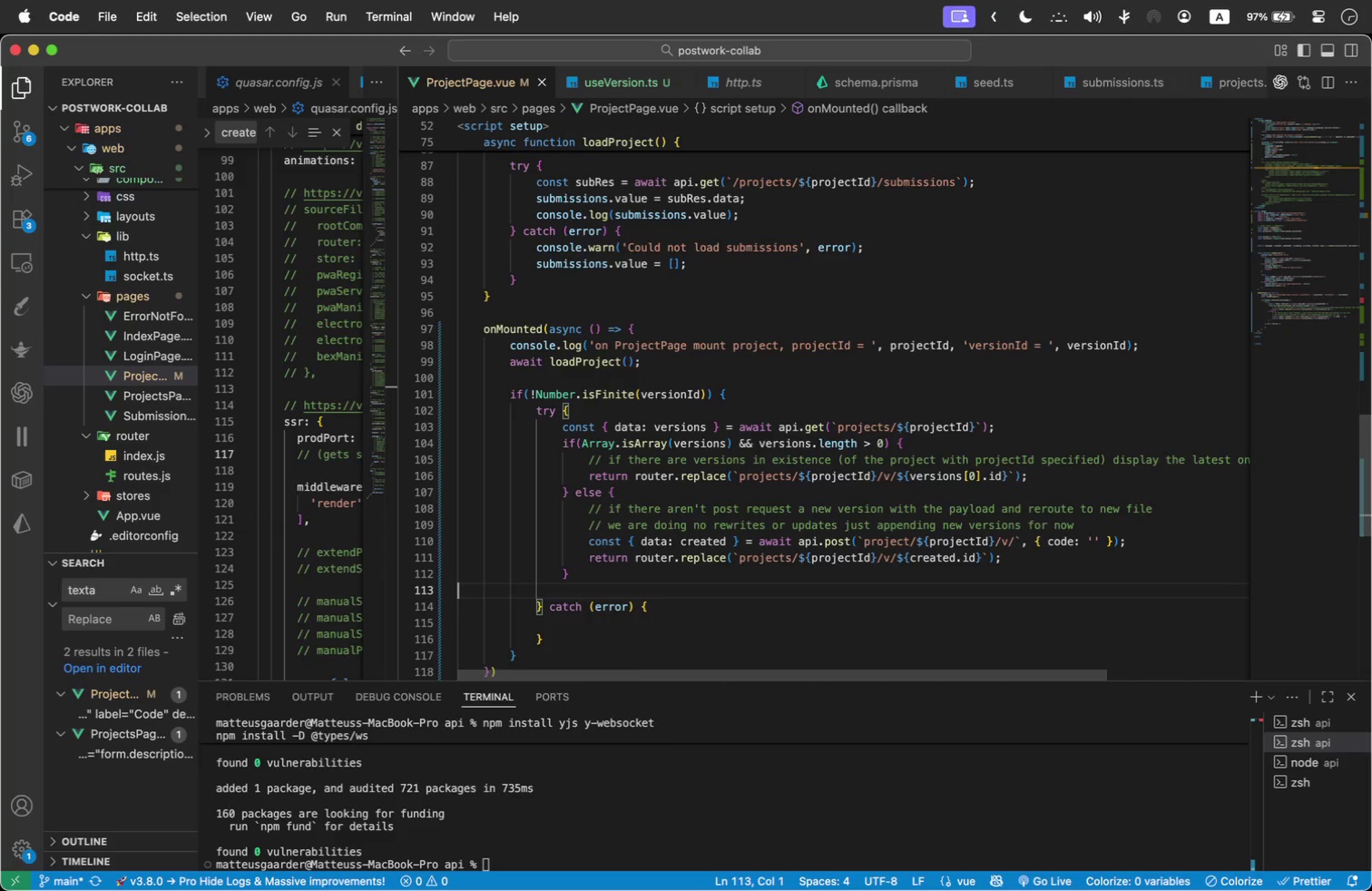 
key(Backspace)
 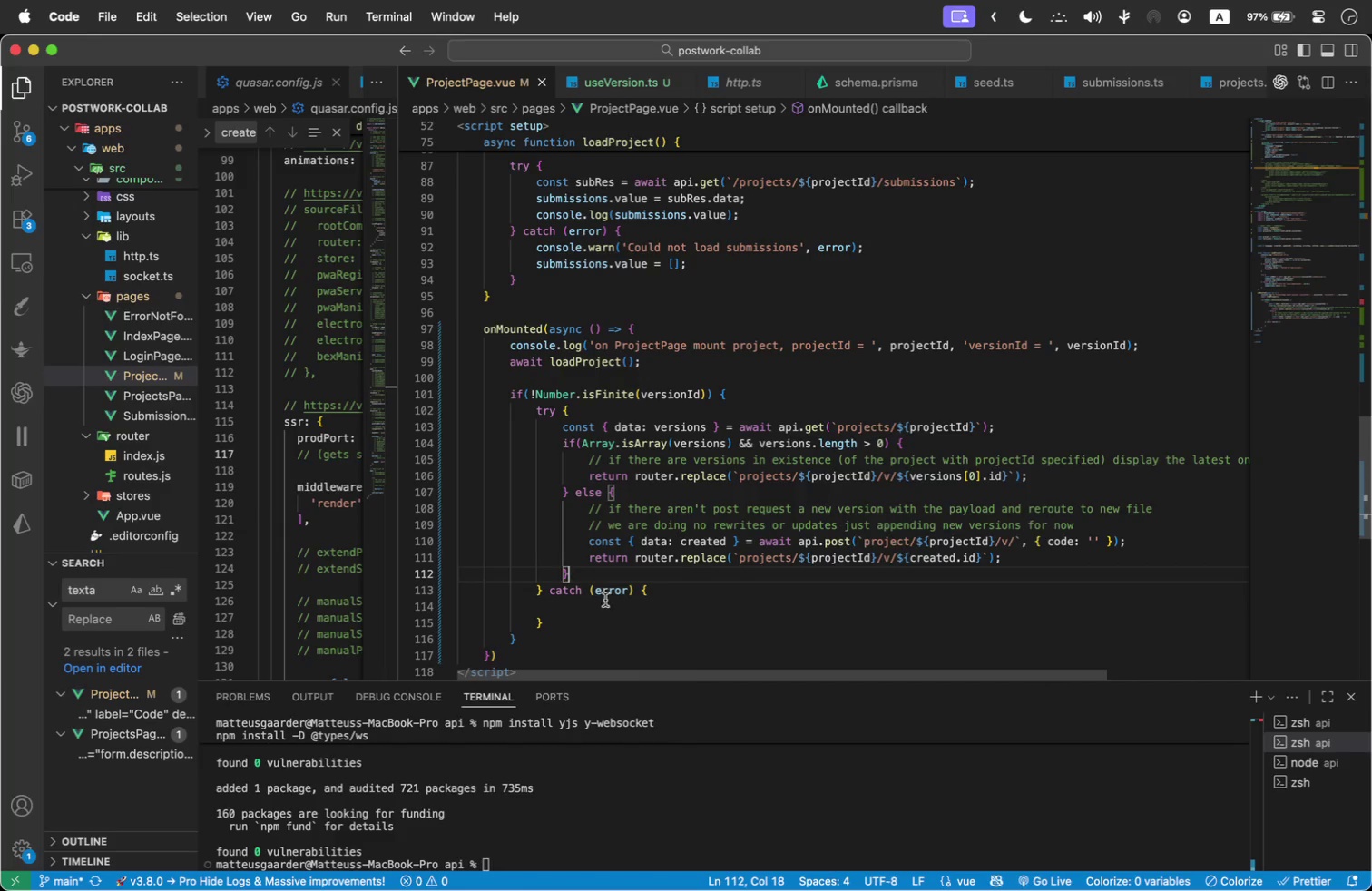 
left_click([612, 608])
 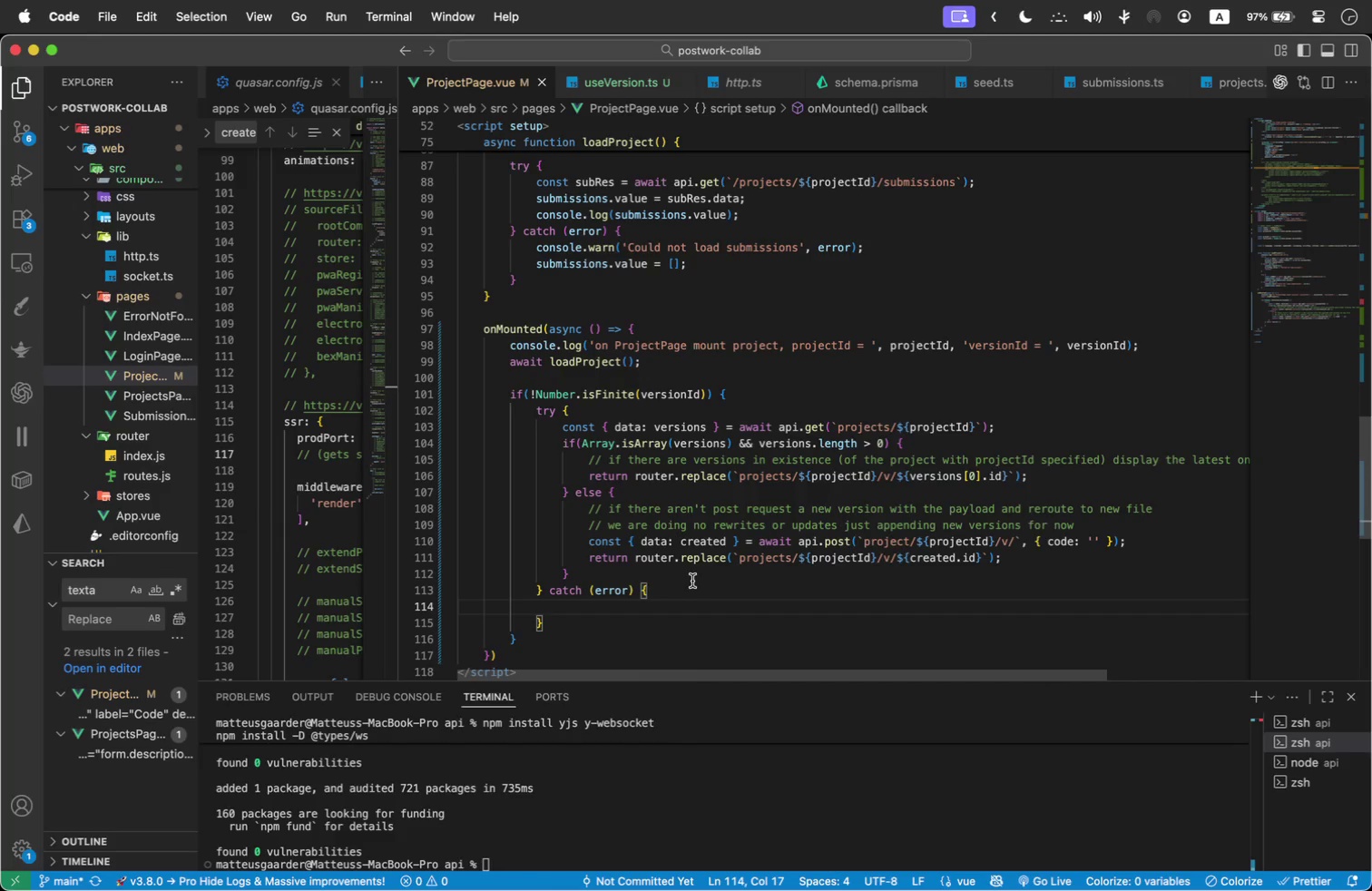 
type(er)
 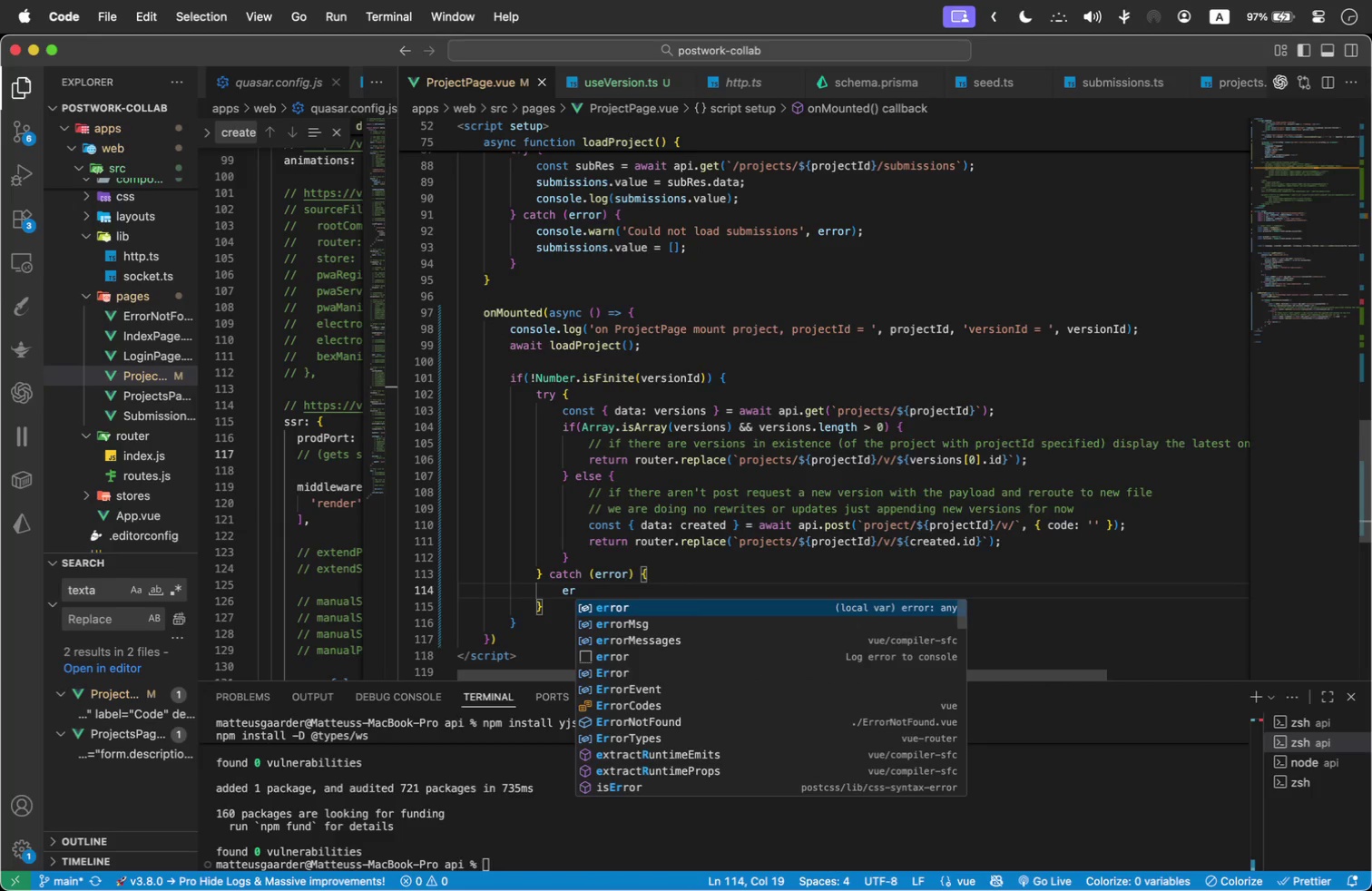 
key(ArrowDown)
 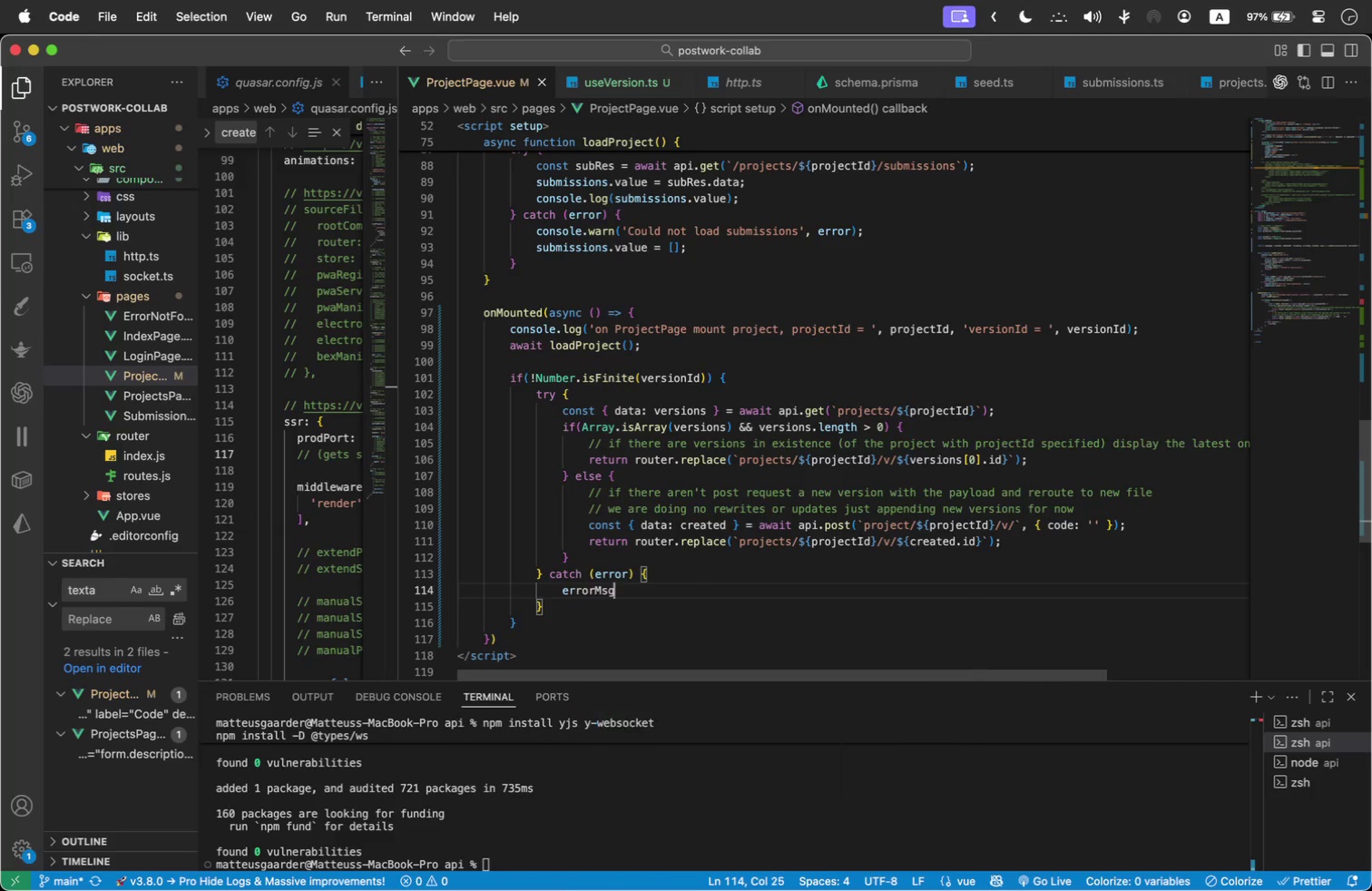 
key(Enter)
 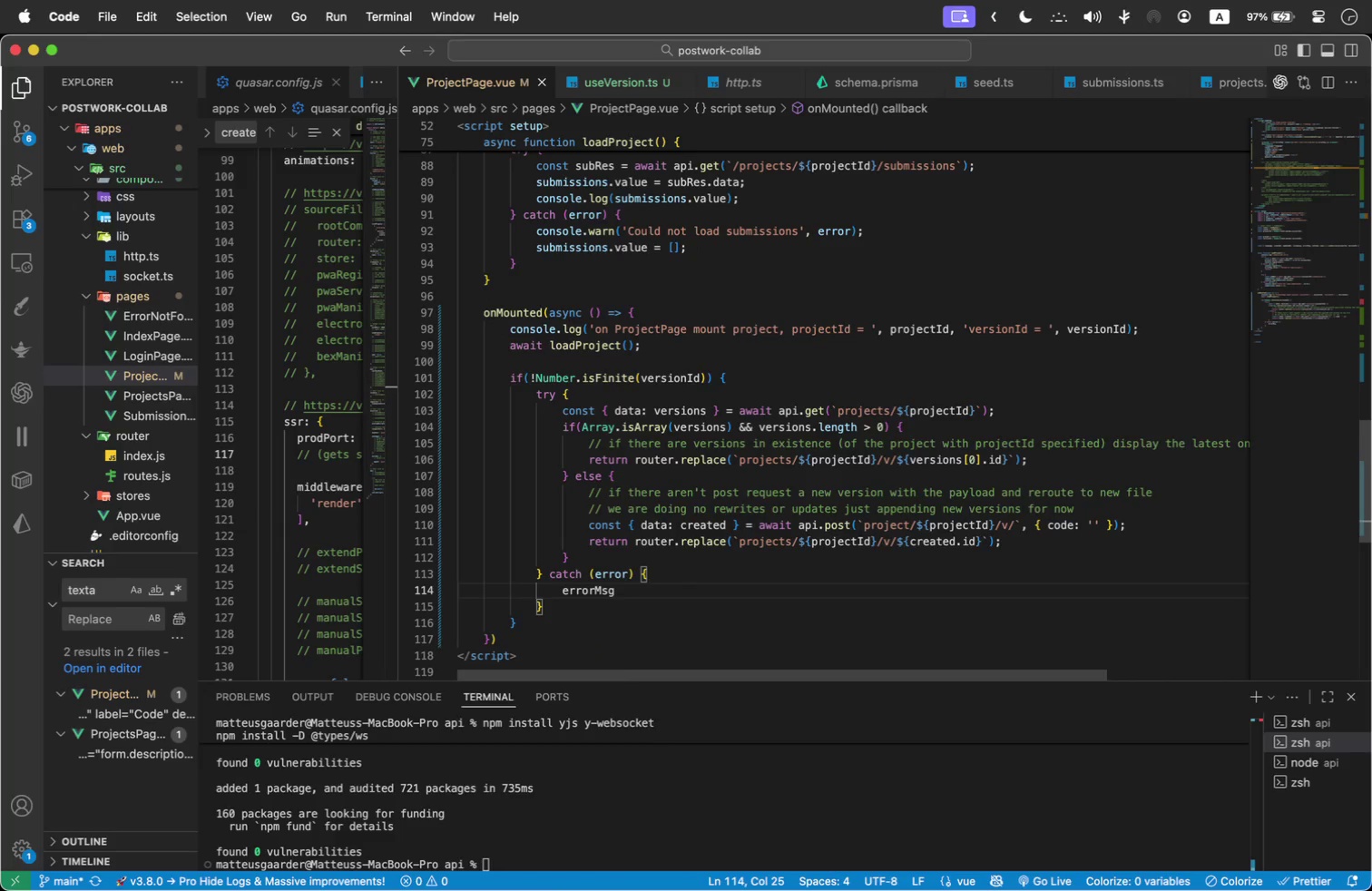 
type(.value = 'could not replace version)
 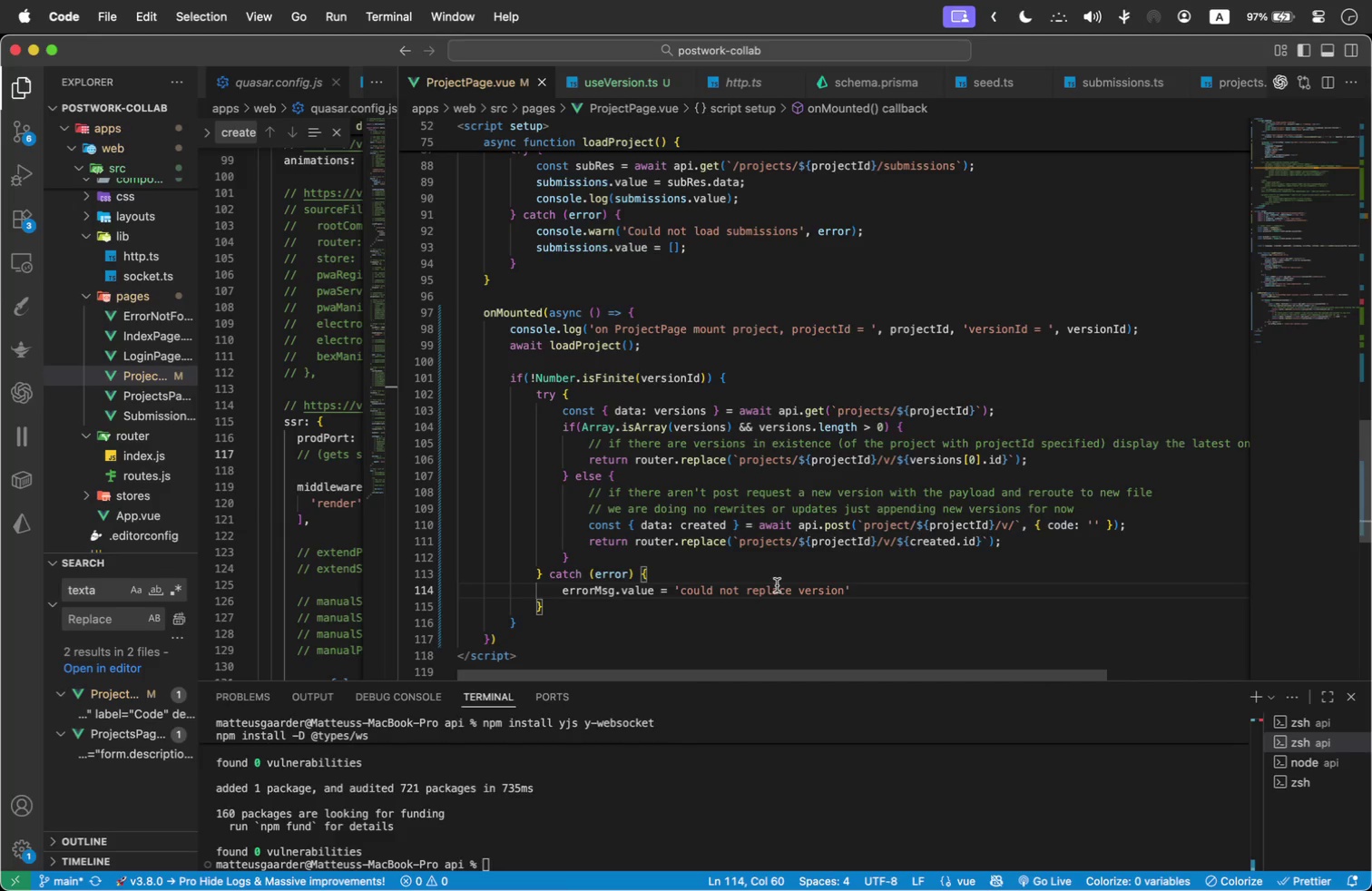 
left_click([877, 599])
 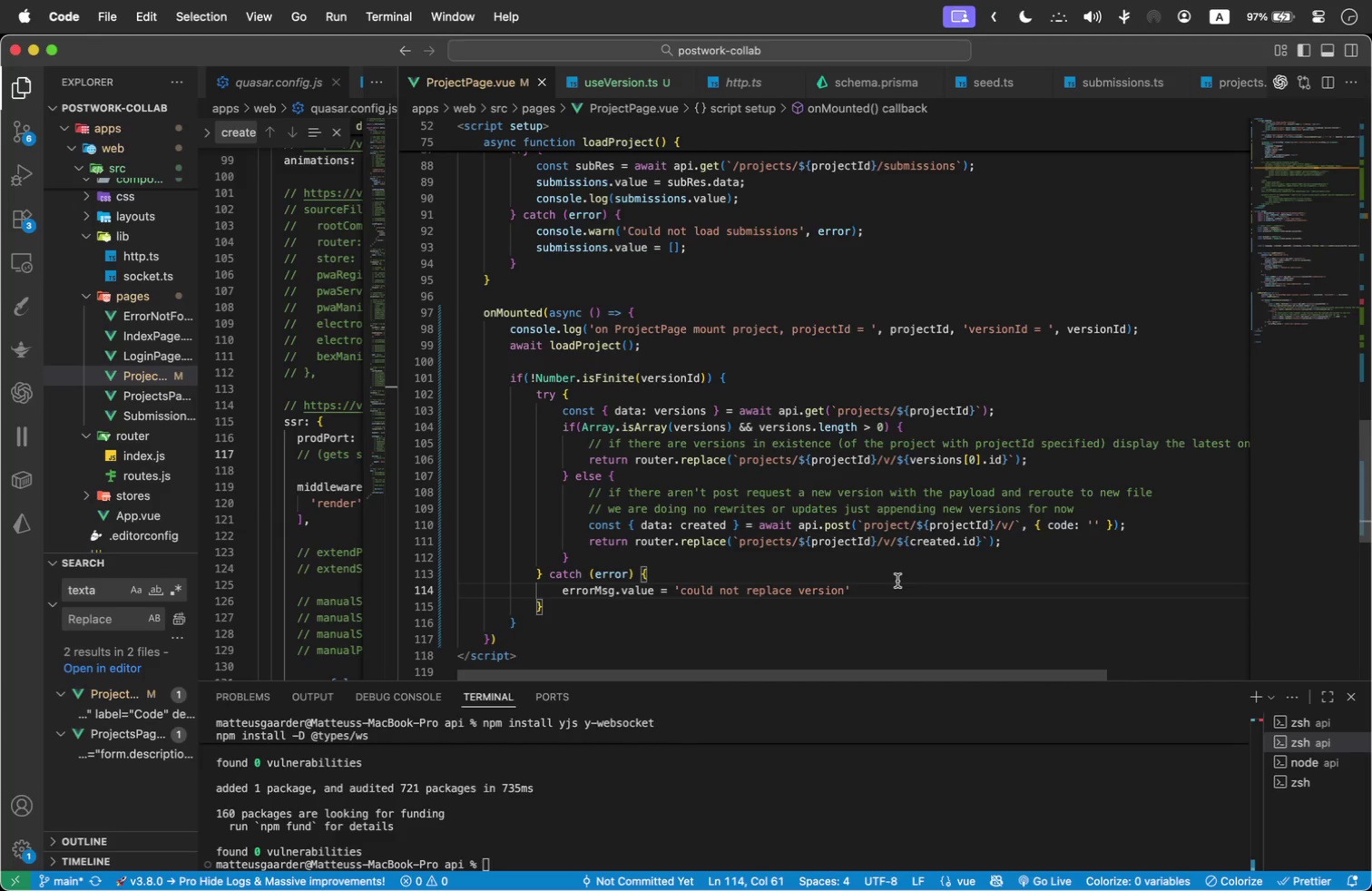 
key(Semicolon)
 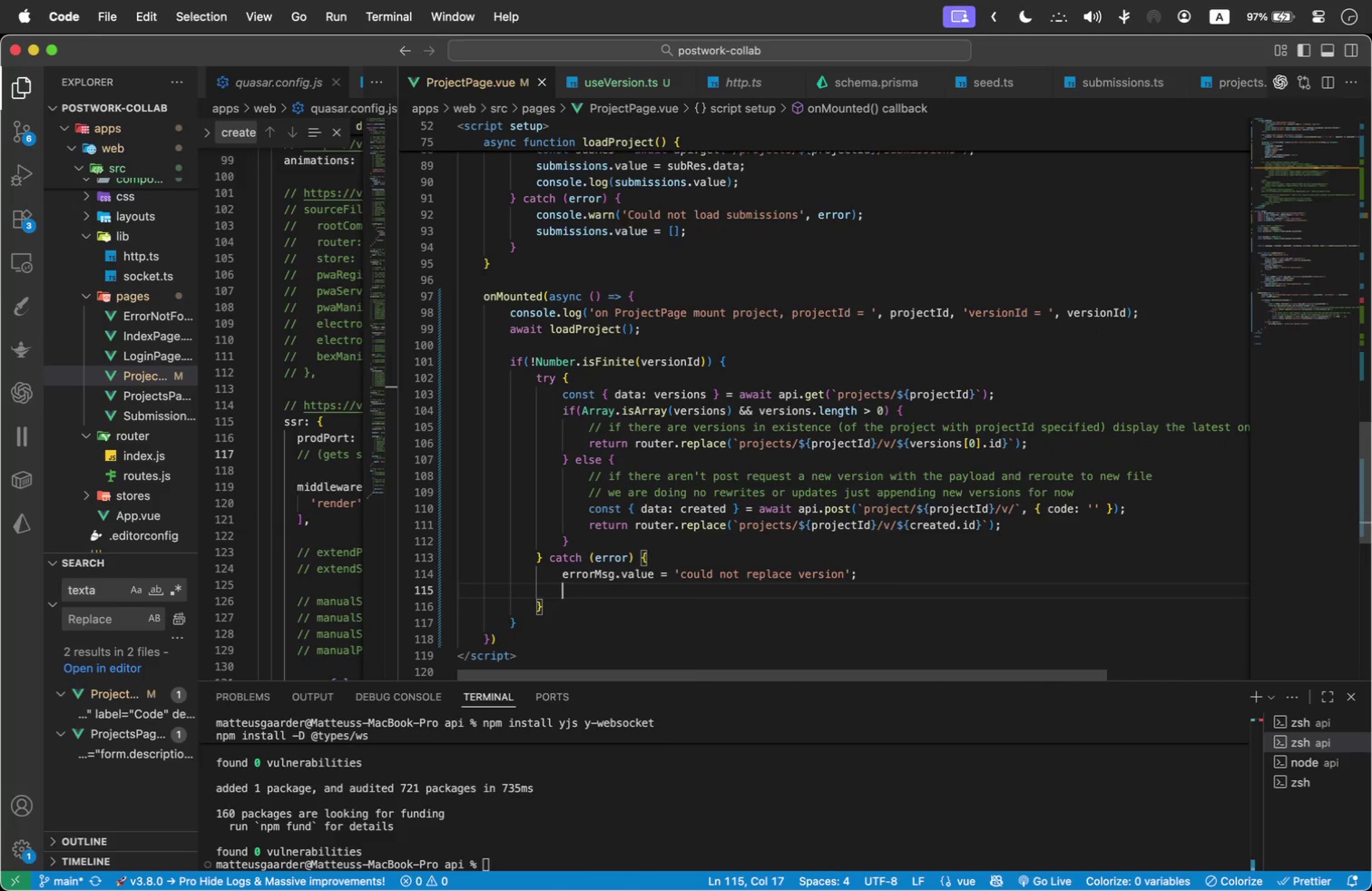 
key(Enter)
 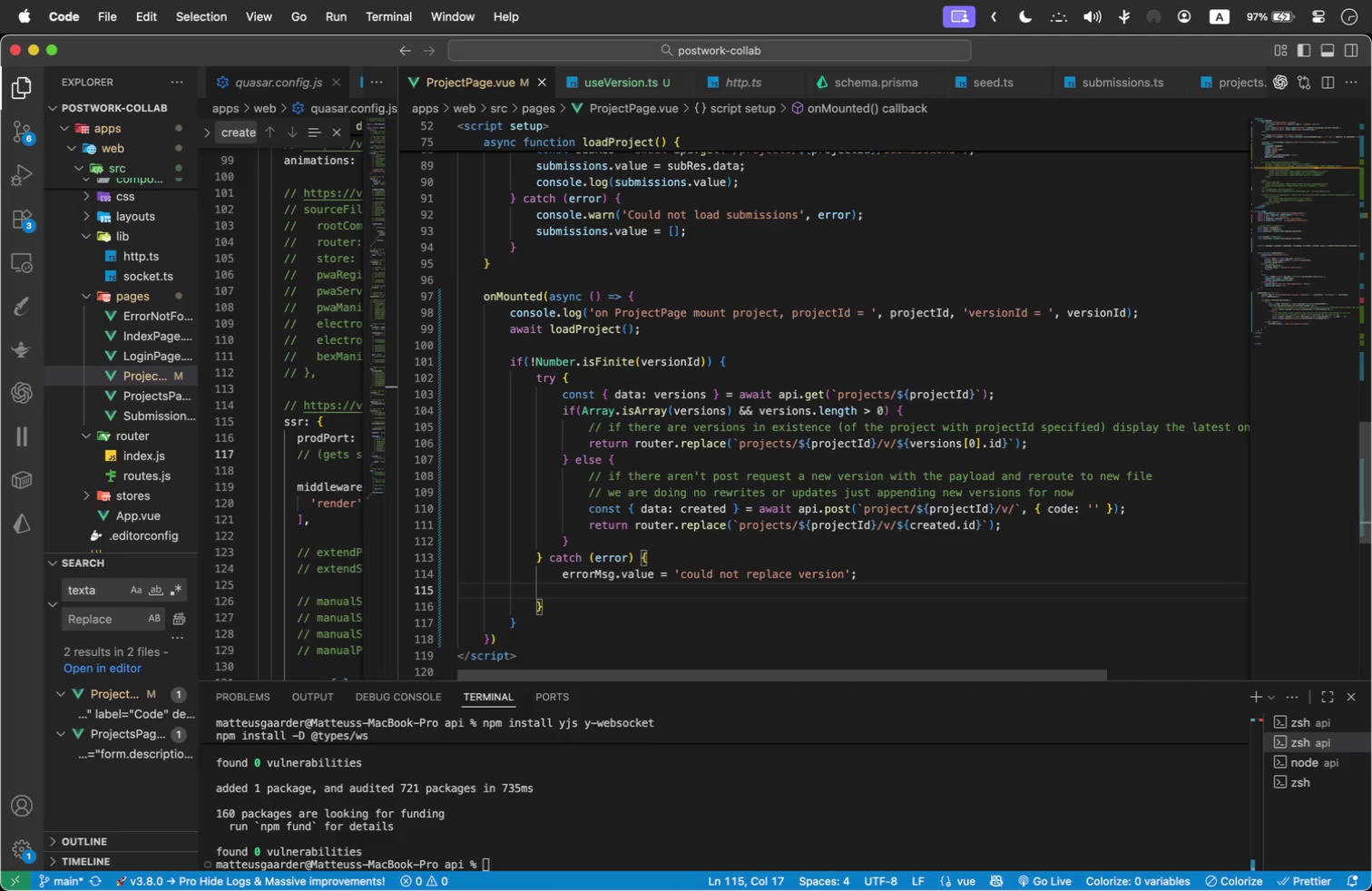 
type(return)
 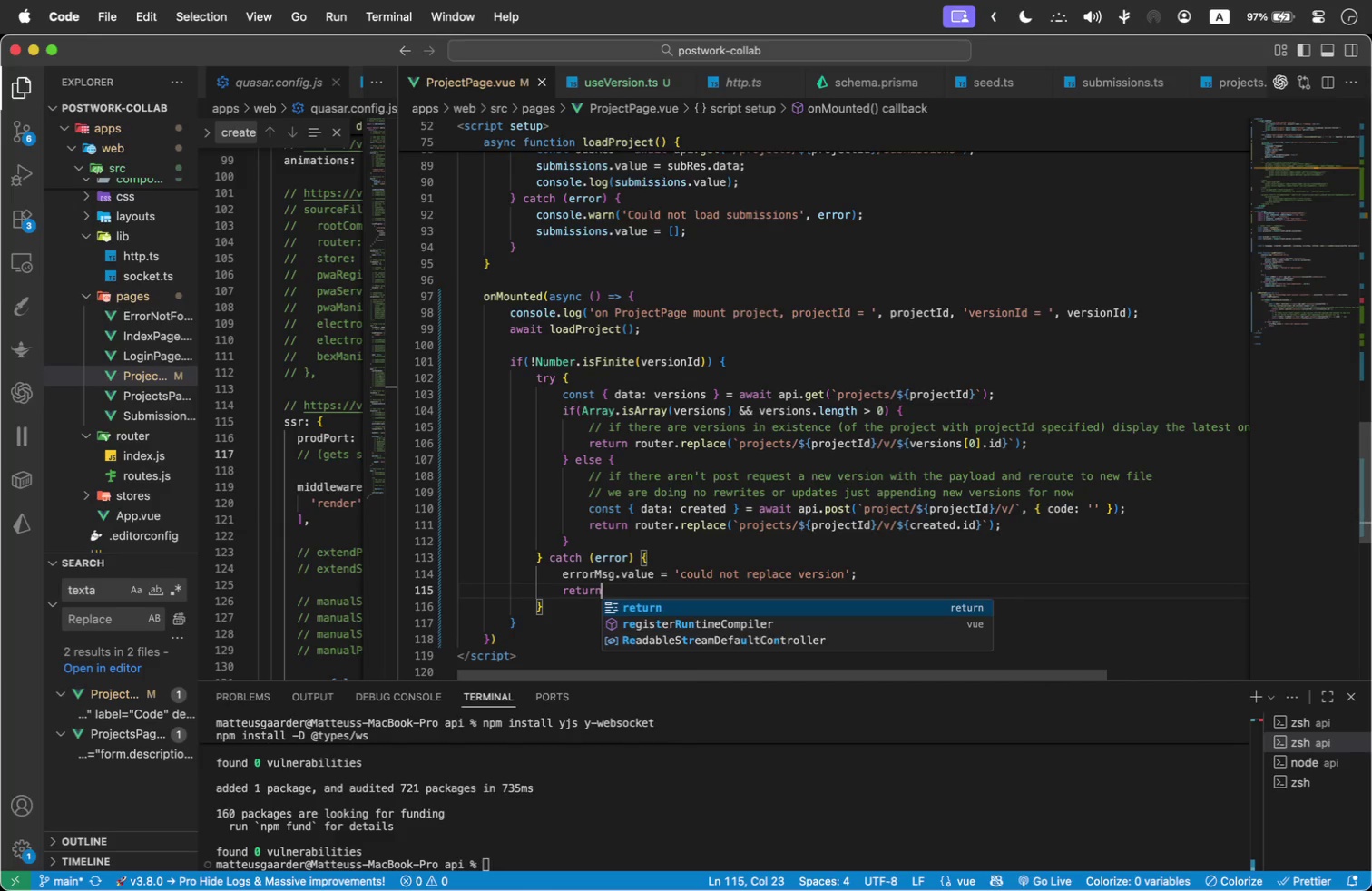 
key(Semicolon)
 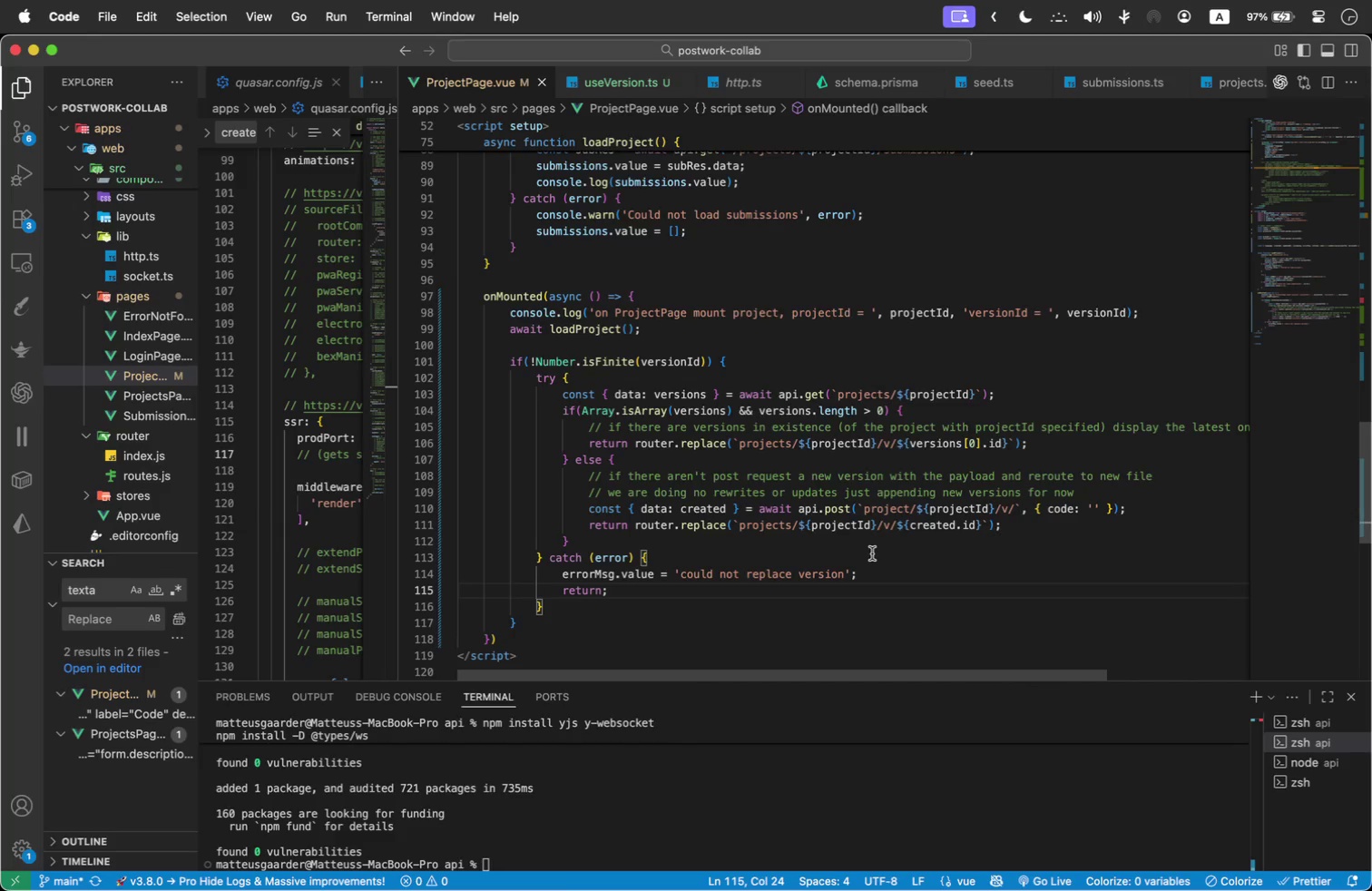 
left_click([887, 574])
 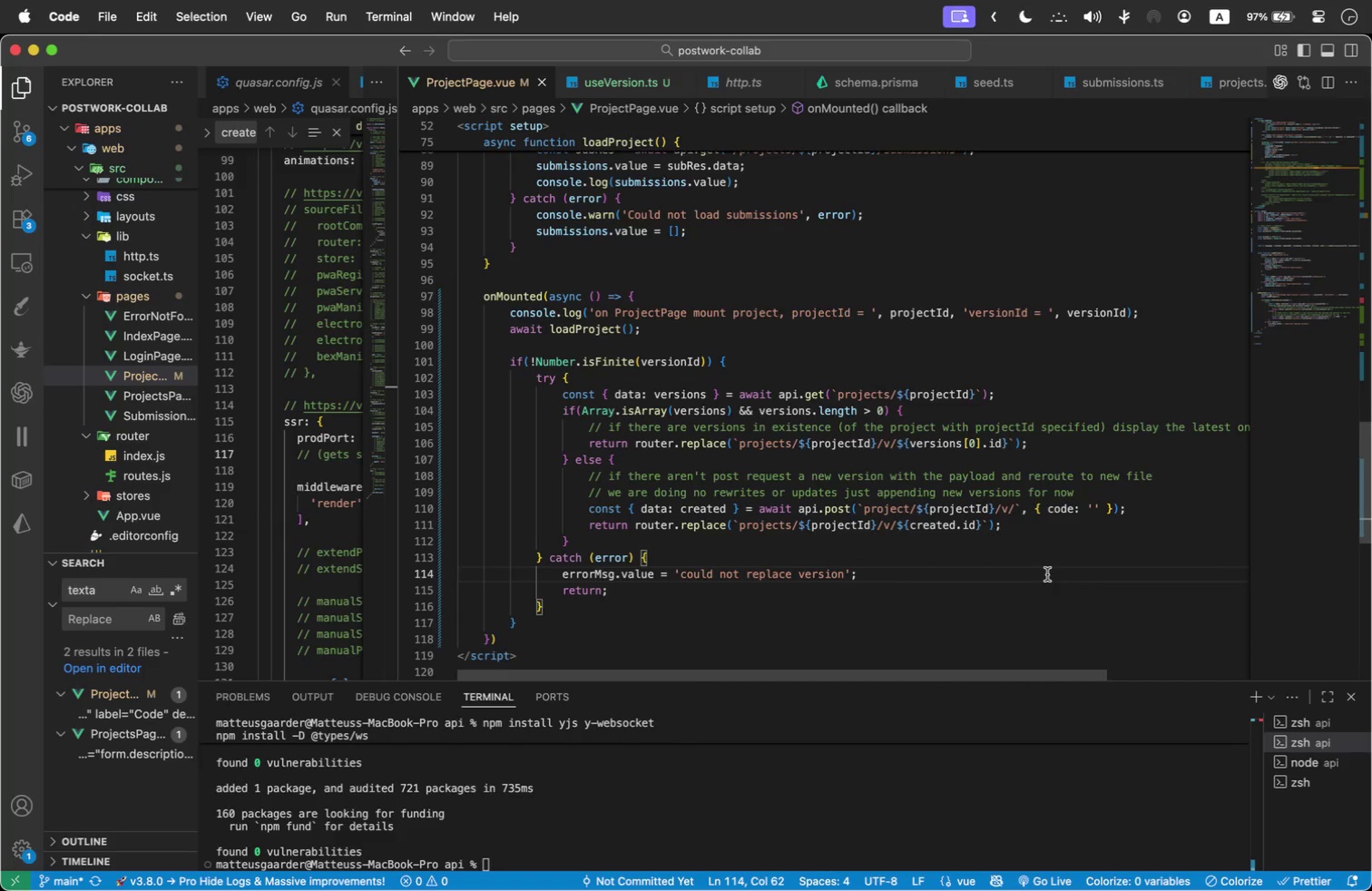 
key(Enter)
 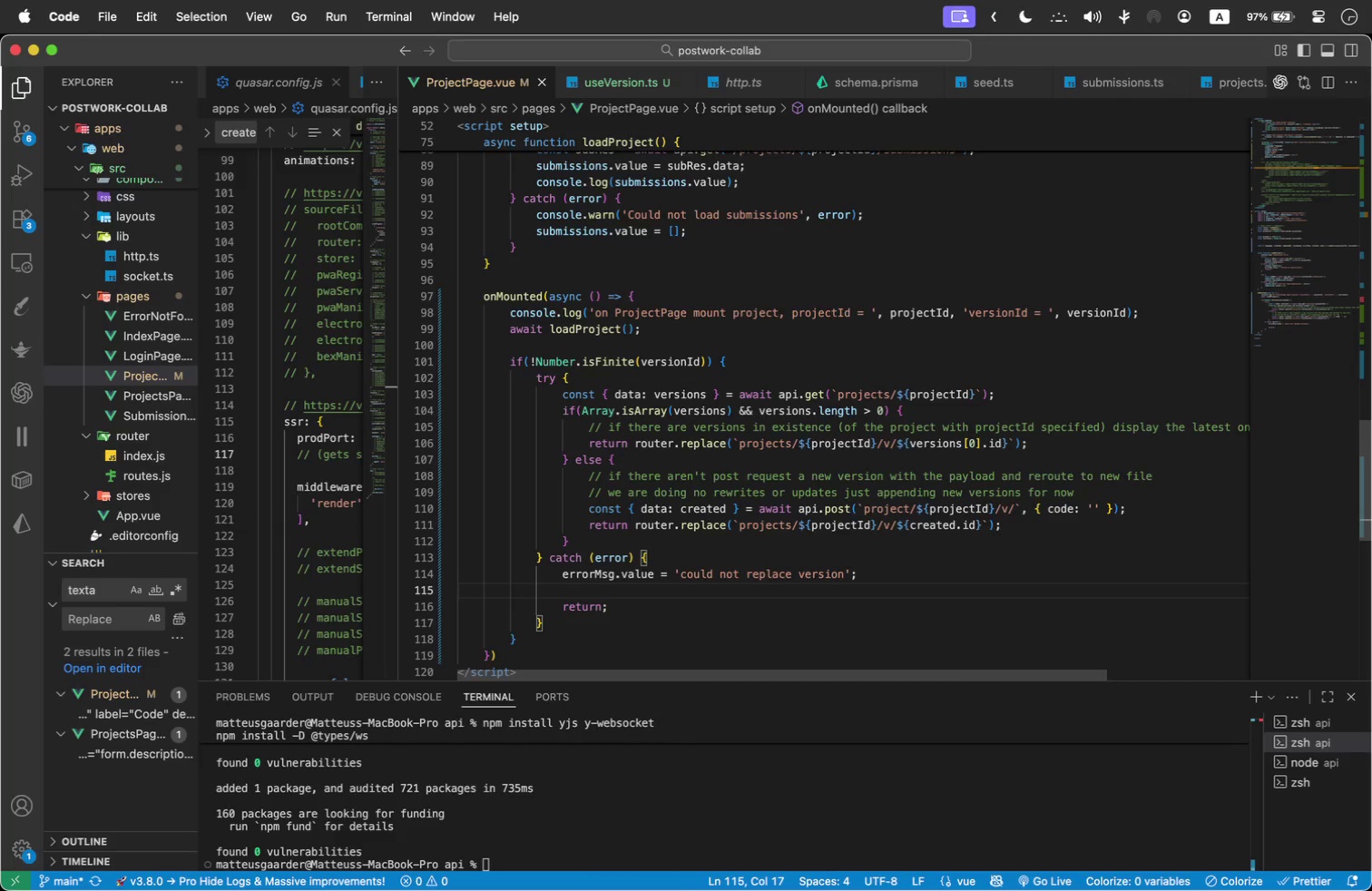 
type(console.error(')
 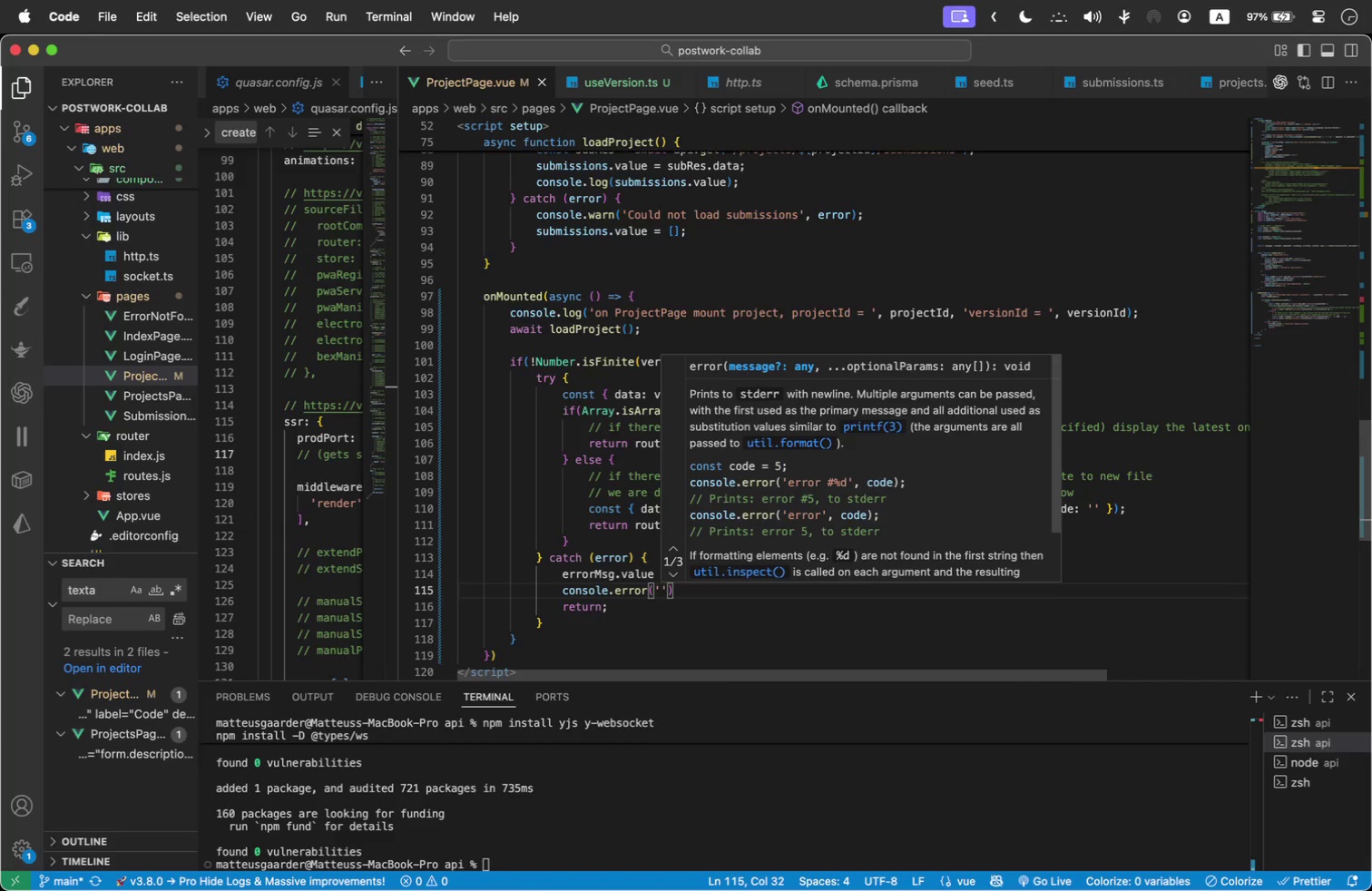 
wait(7.28)
 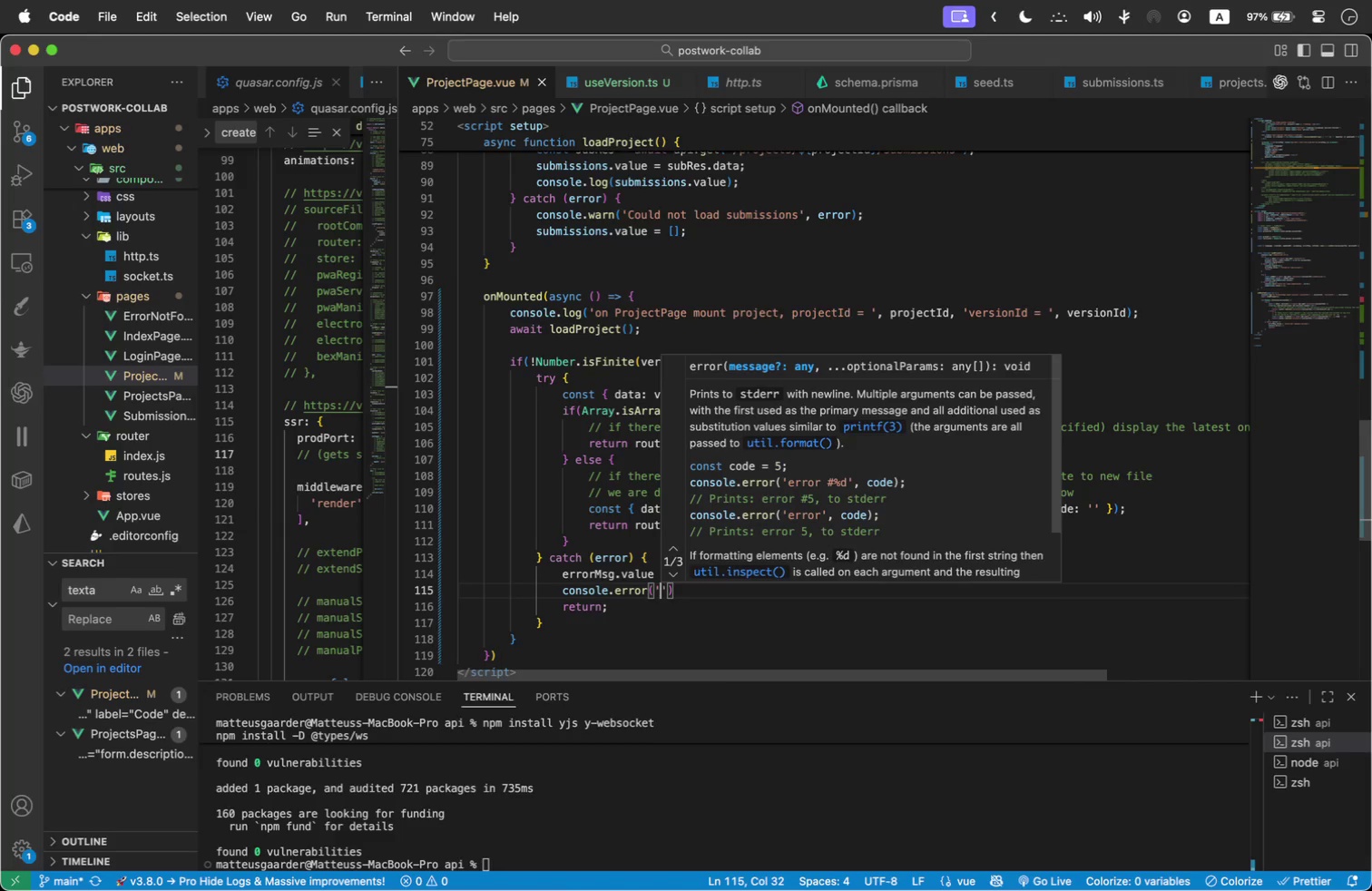 
key(Backspace)
key(Backspace)
key(Backspace)
key(Backspace)
key(Backspace)
key(Backspace)
key(Backspace)
type(log(error)
 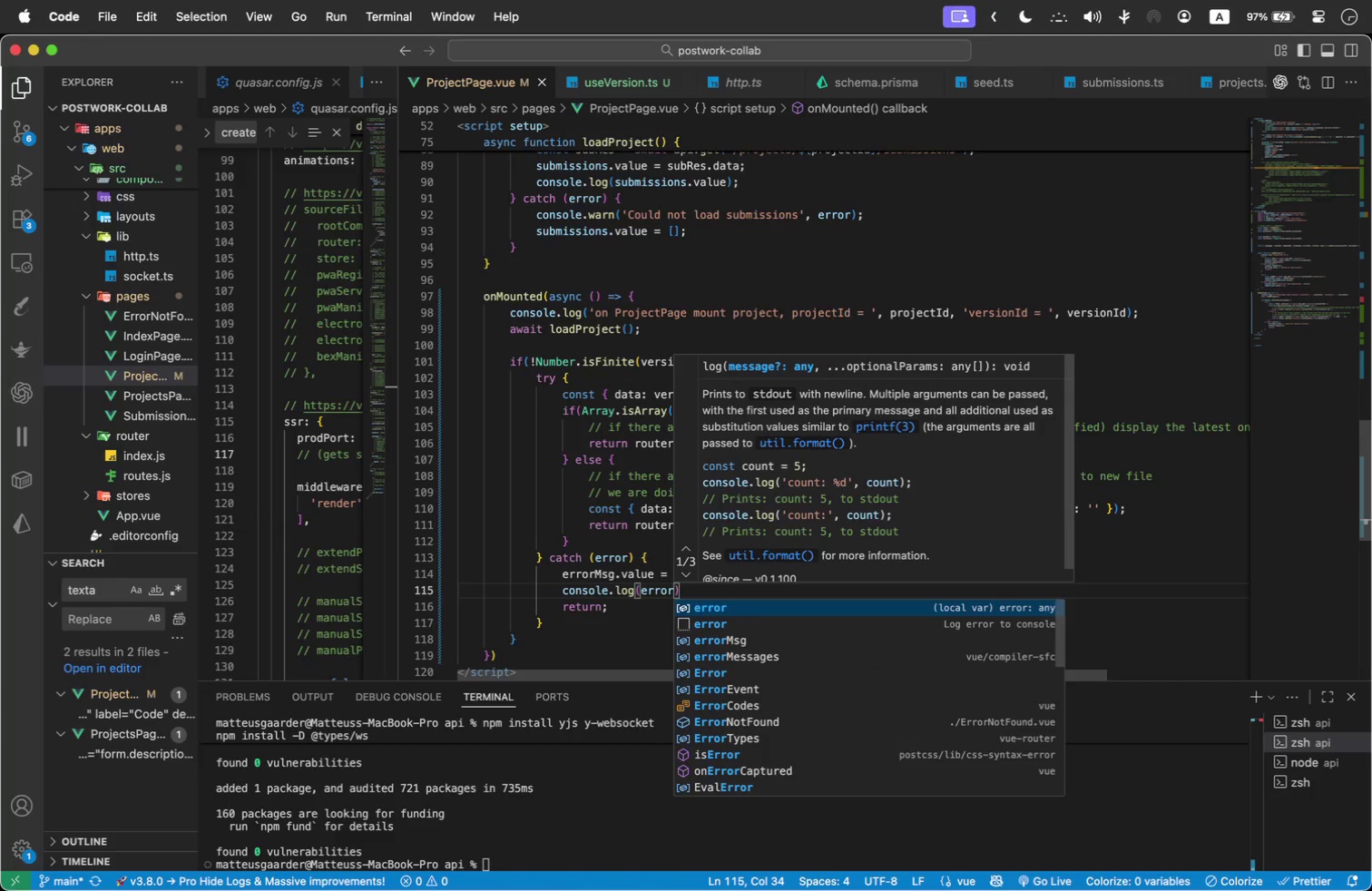 
key(Enter)
 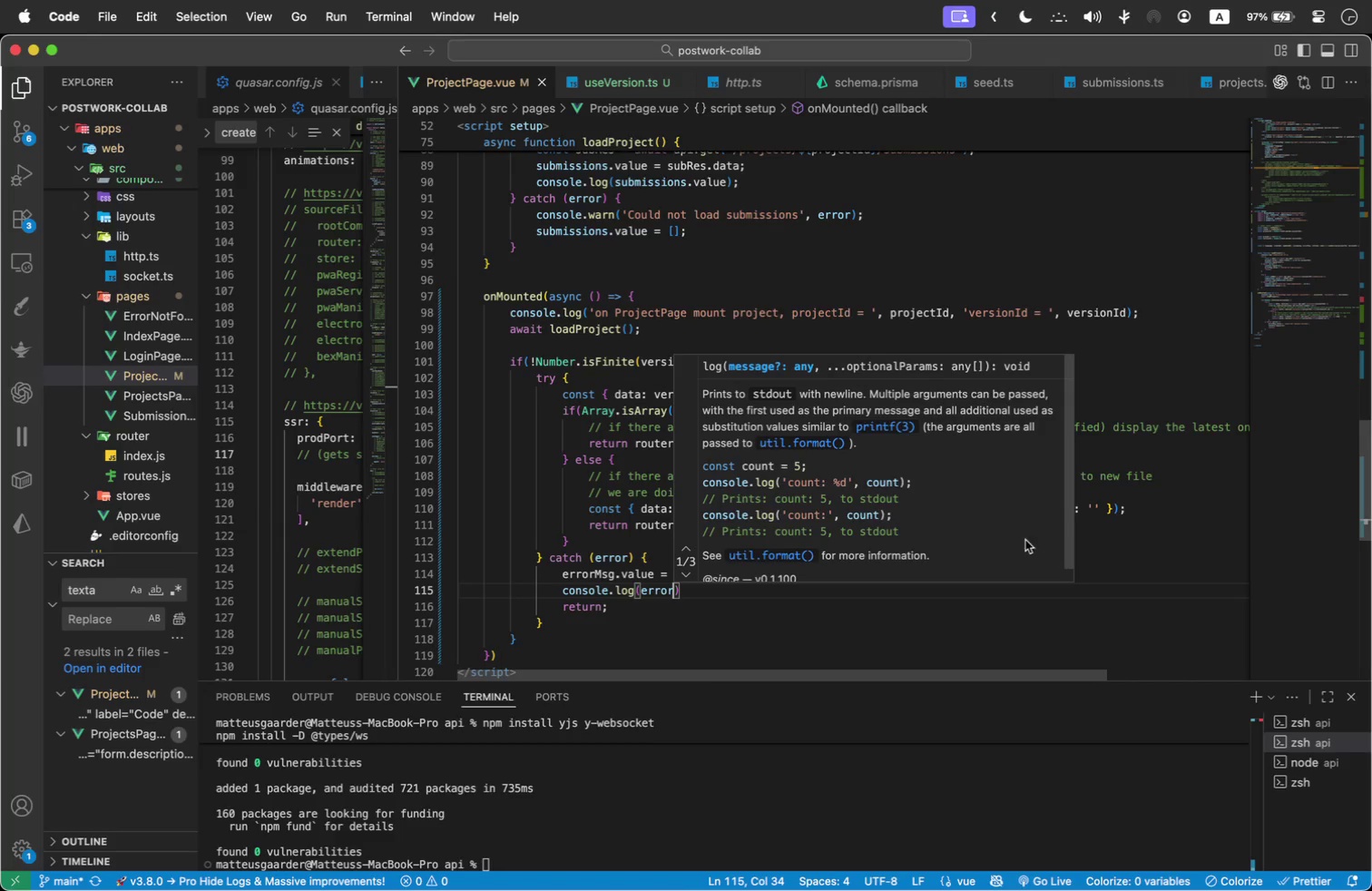 
scroll: coordinate [611, 502], scroll_direction: down, amount: 2.0
 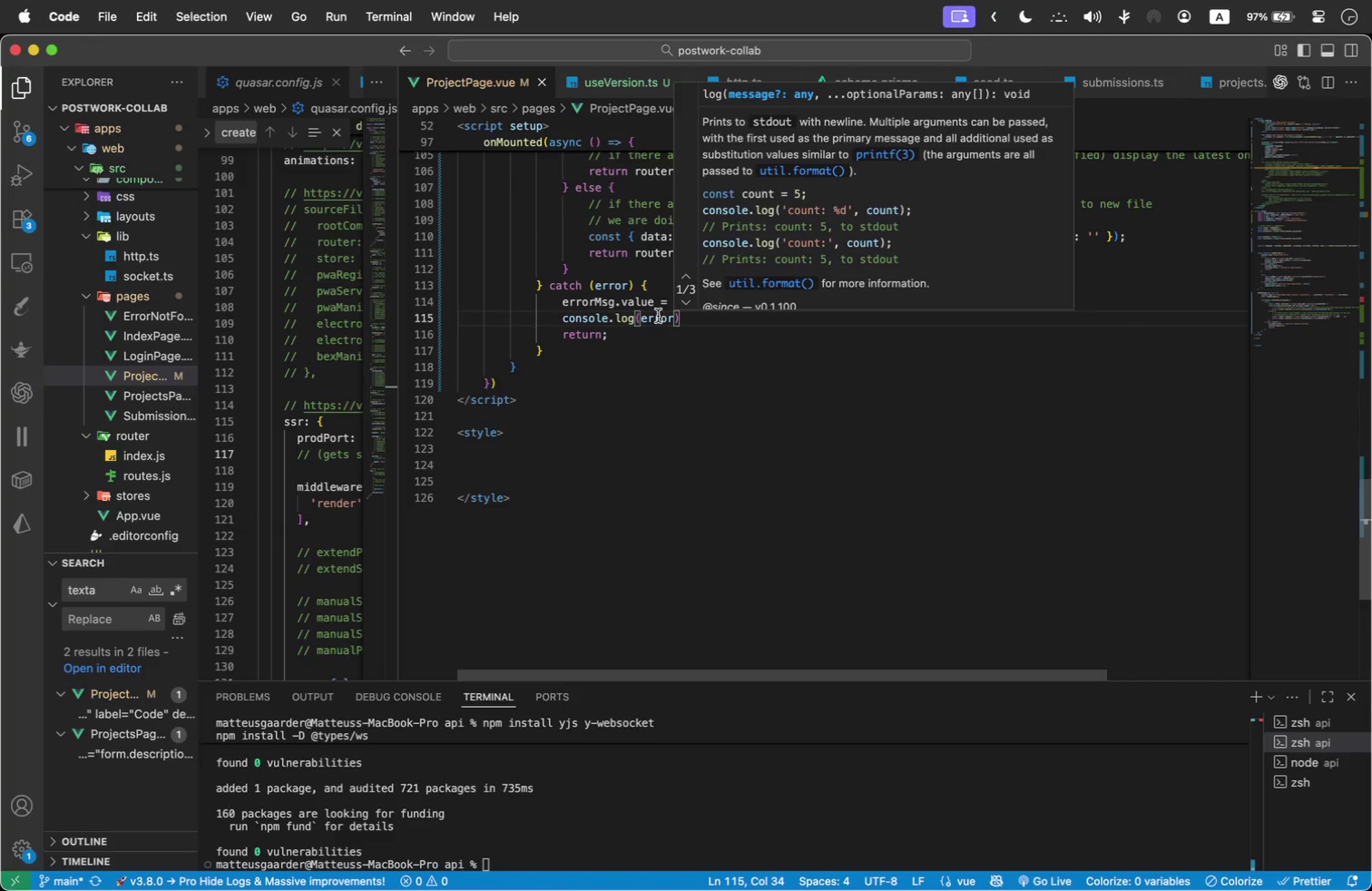 
left_click([655, 352])
 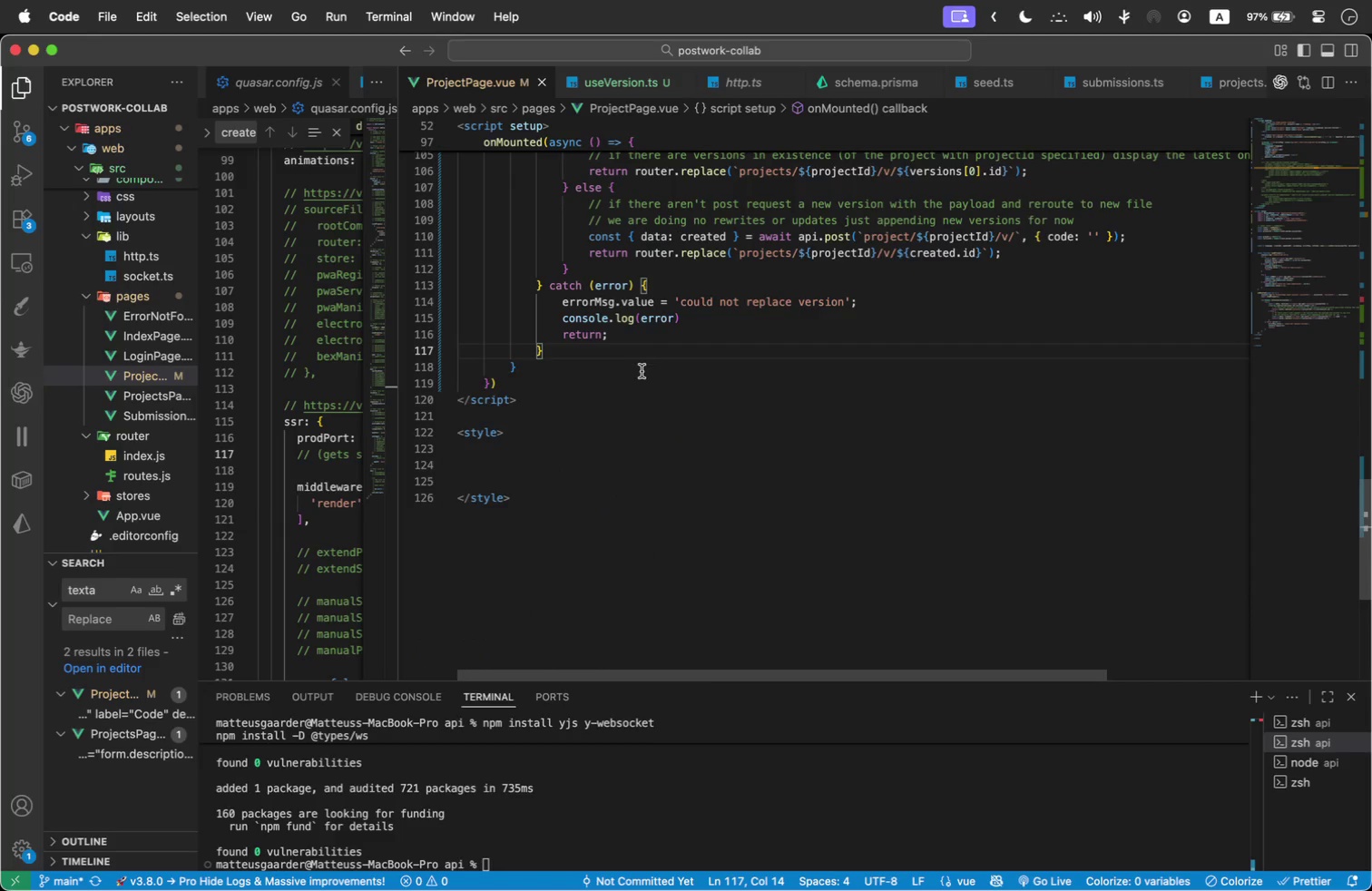 
double_click([641, 373])
 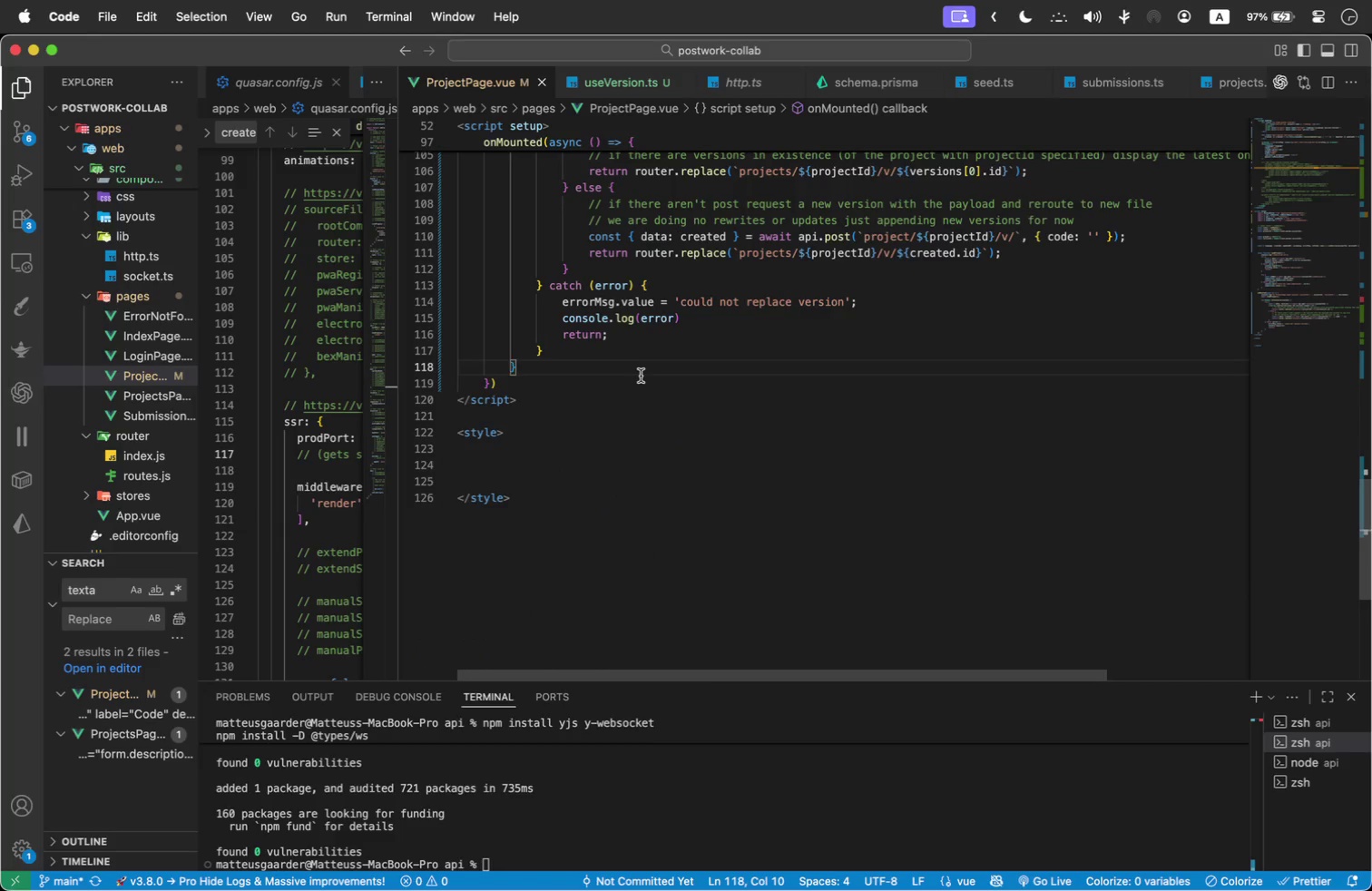 
triple_click([641, 376])
 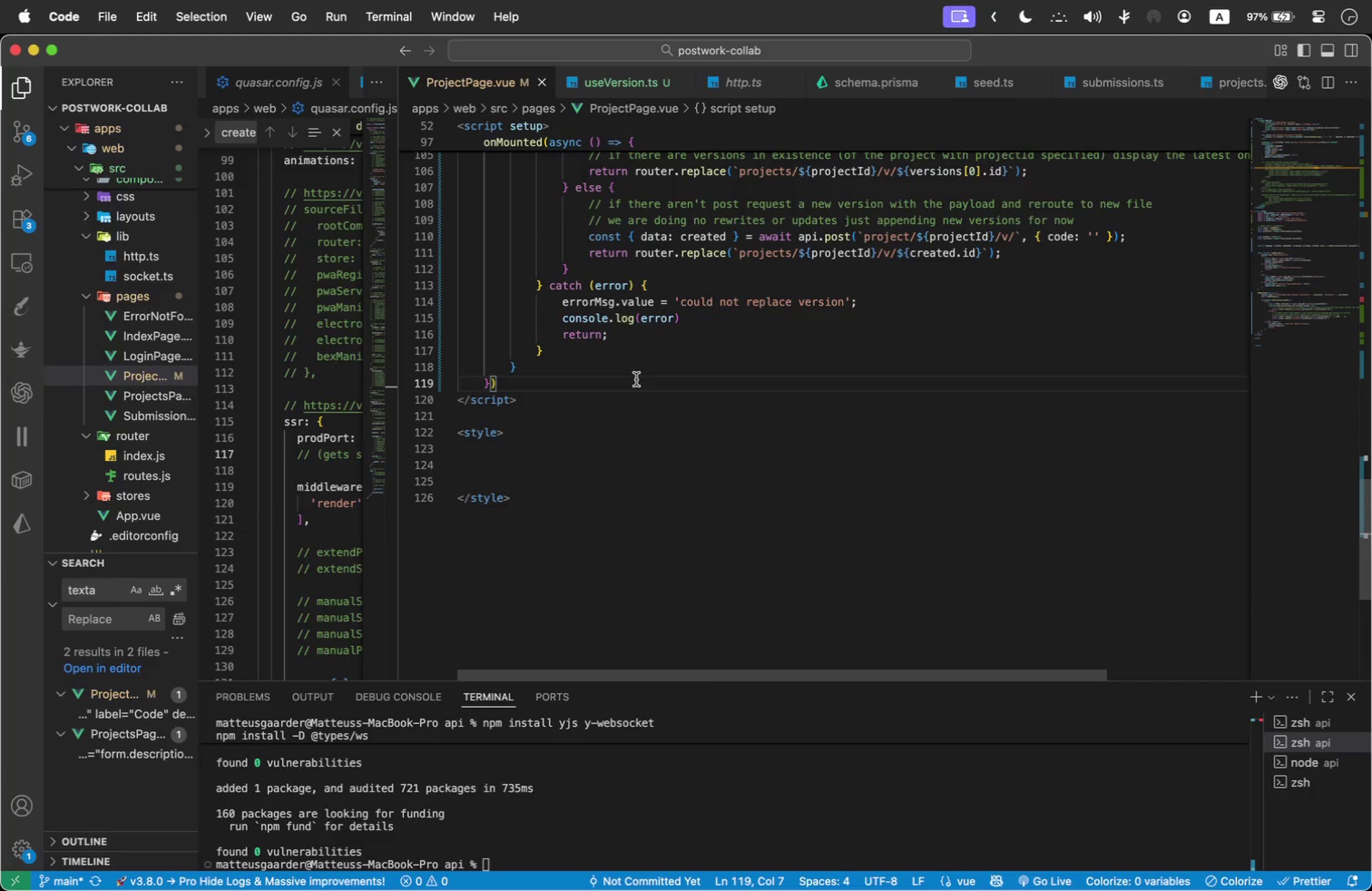 
key(Semicolon)
 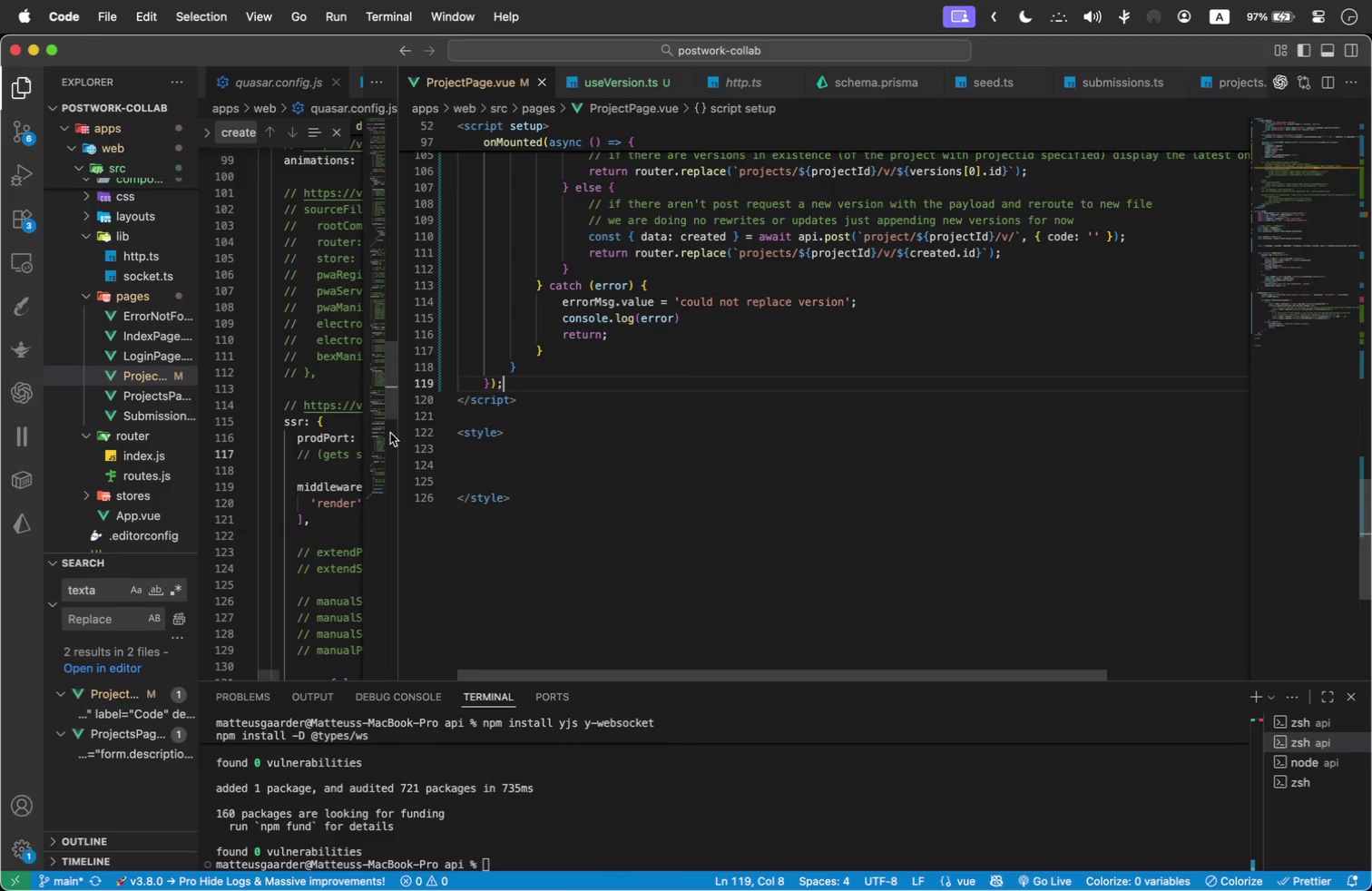 
wait(5.74)
 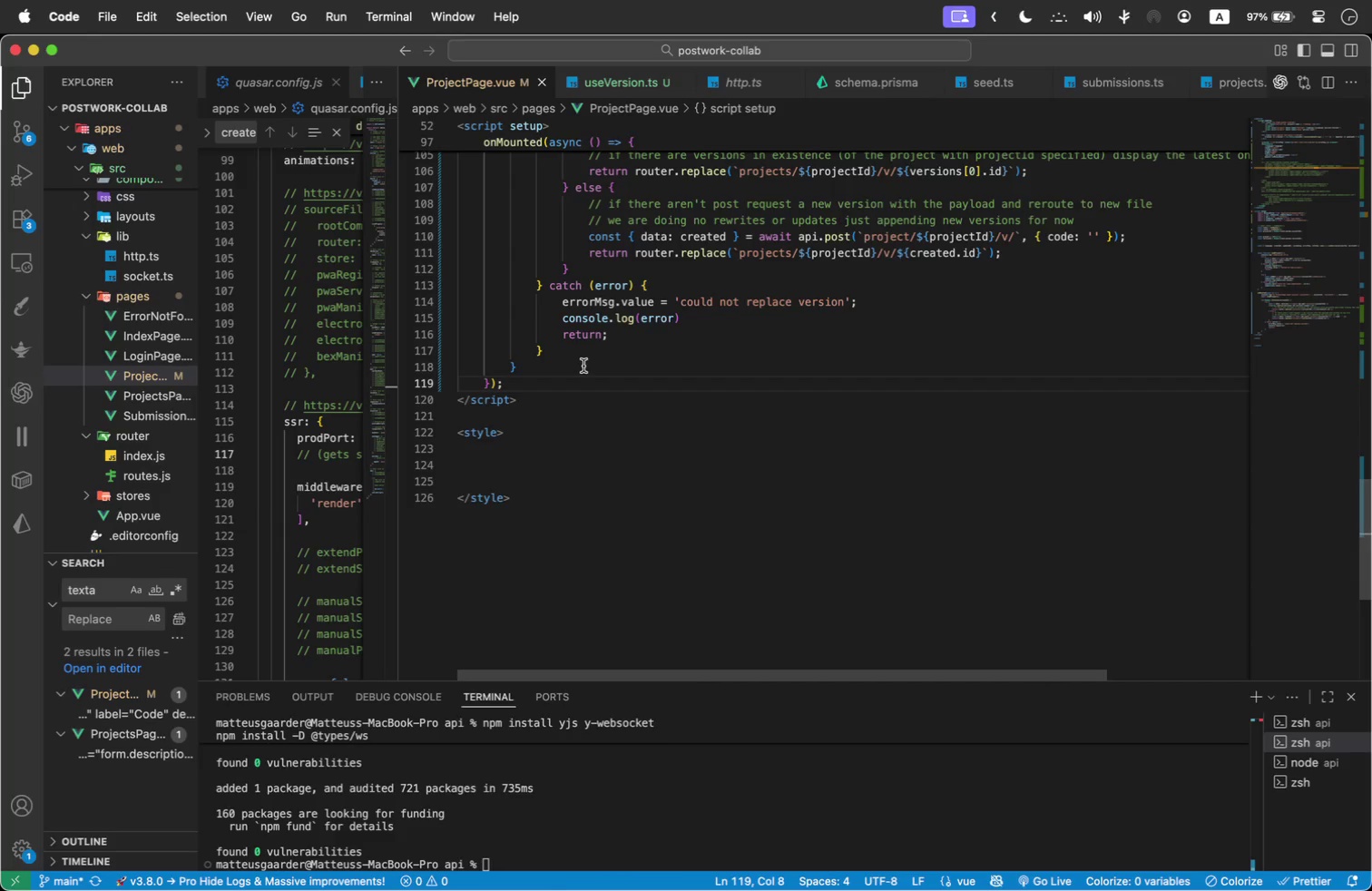 
key(Enter)
 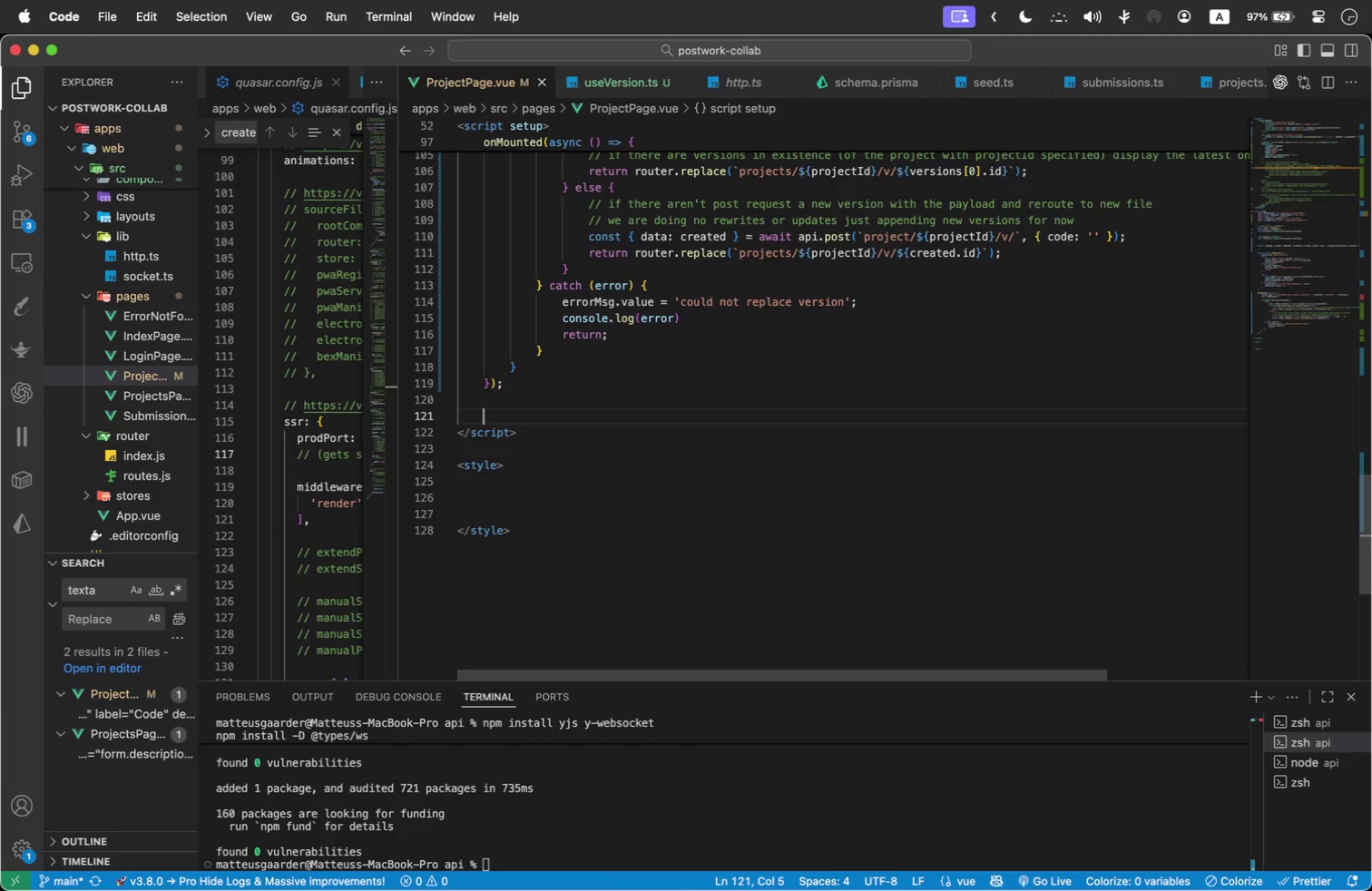 
key(Enter)
 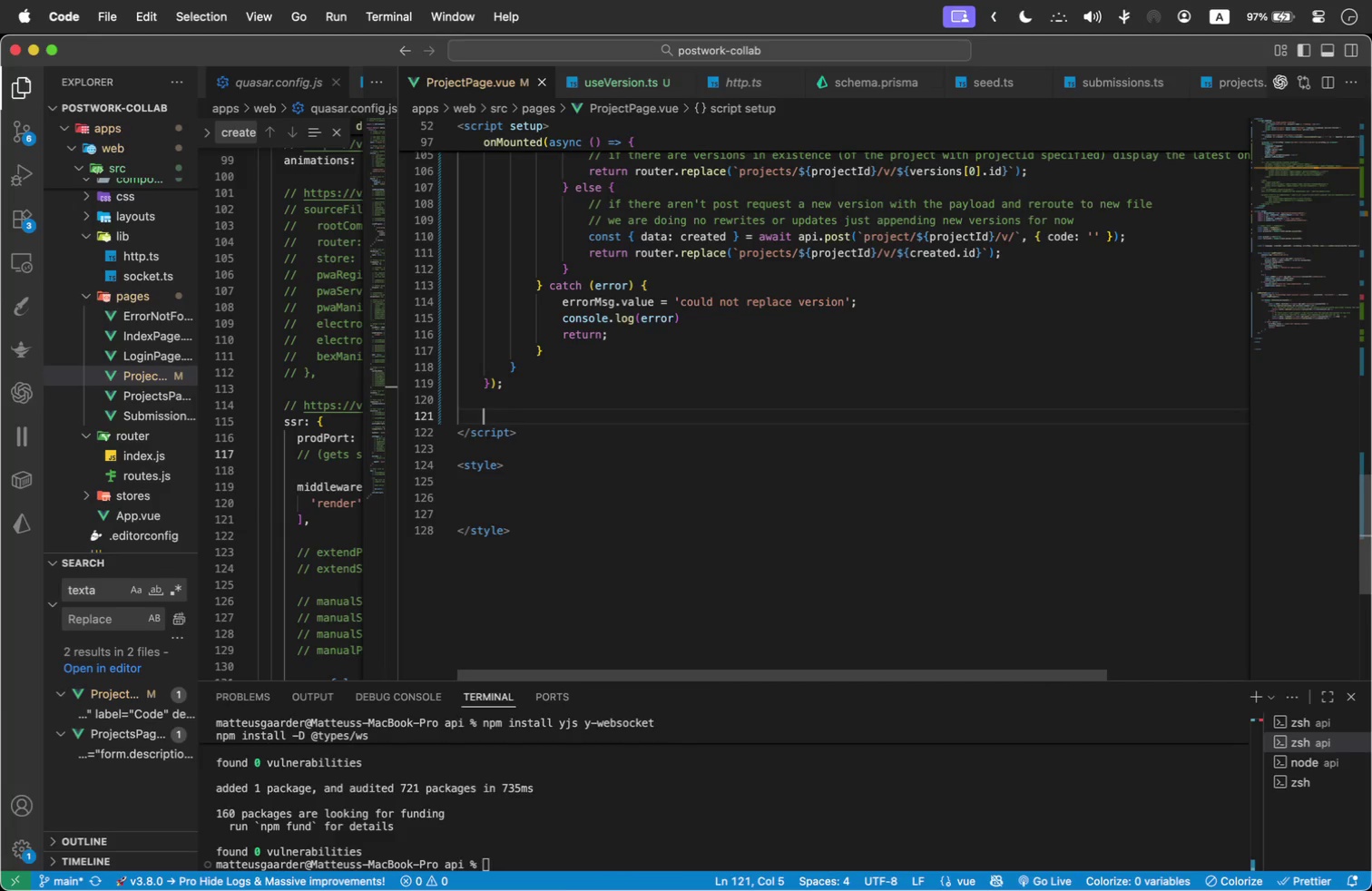 
wait(8.06)
 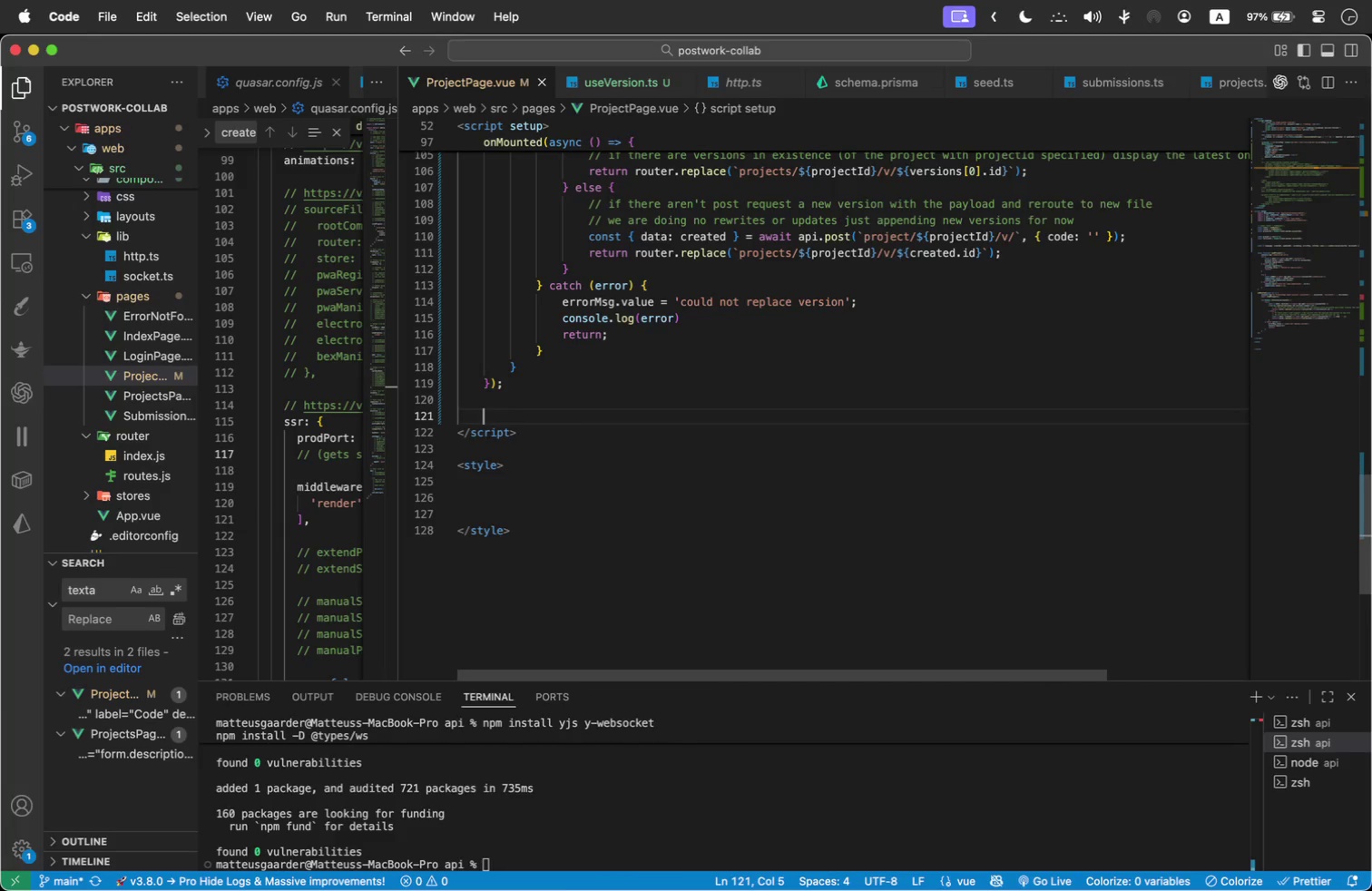 
left_click([549, 367])
 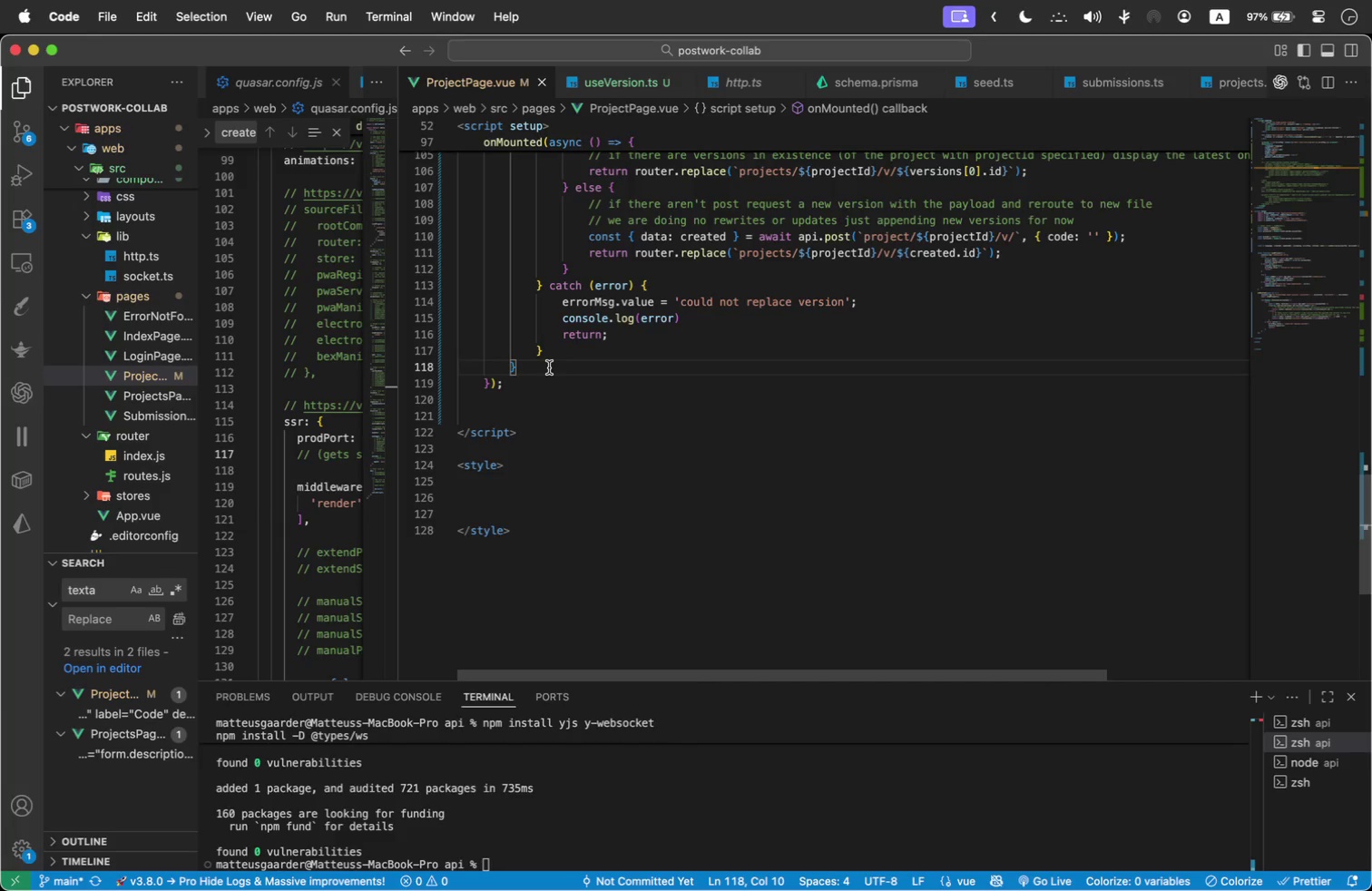 
key(Enter)
 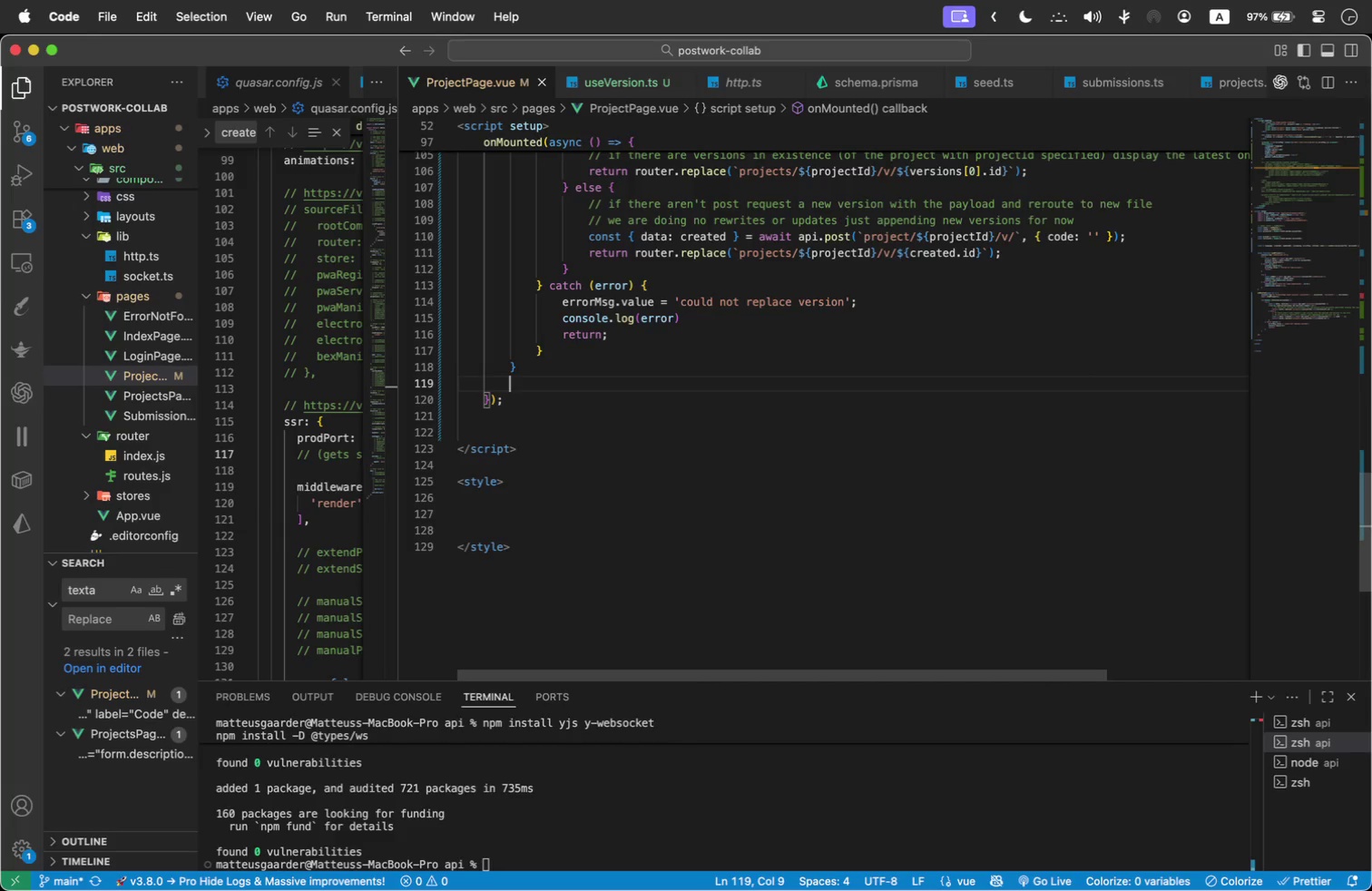 
type(await refresh()
 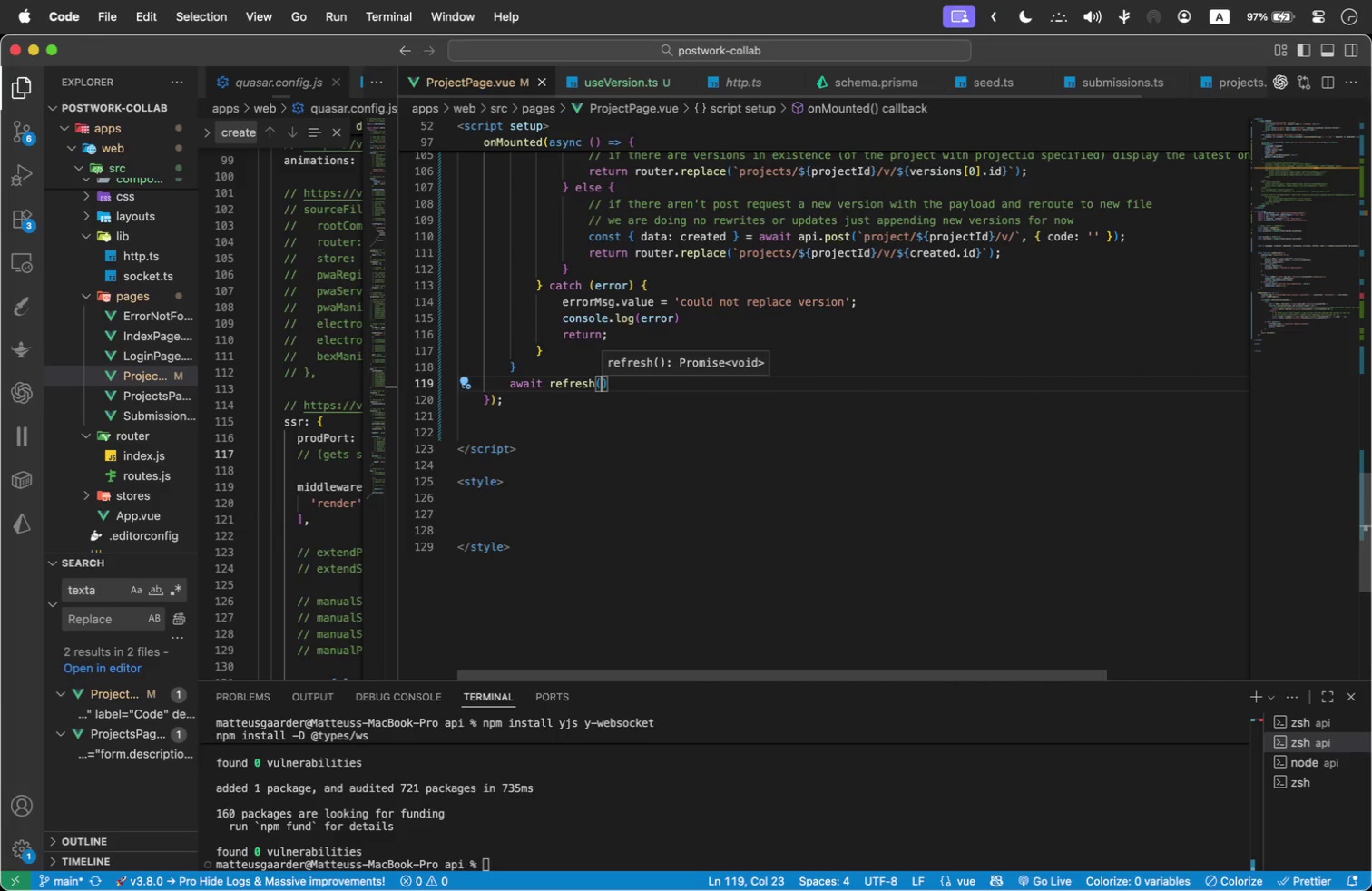 
key(ArrowRight)
 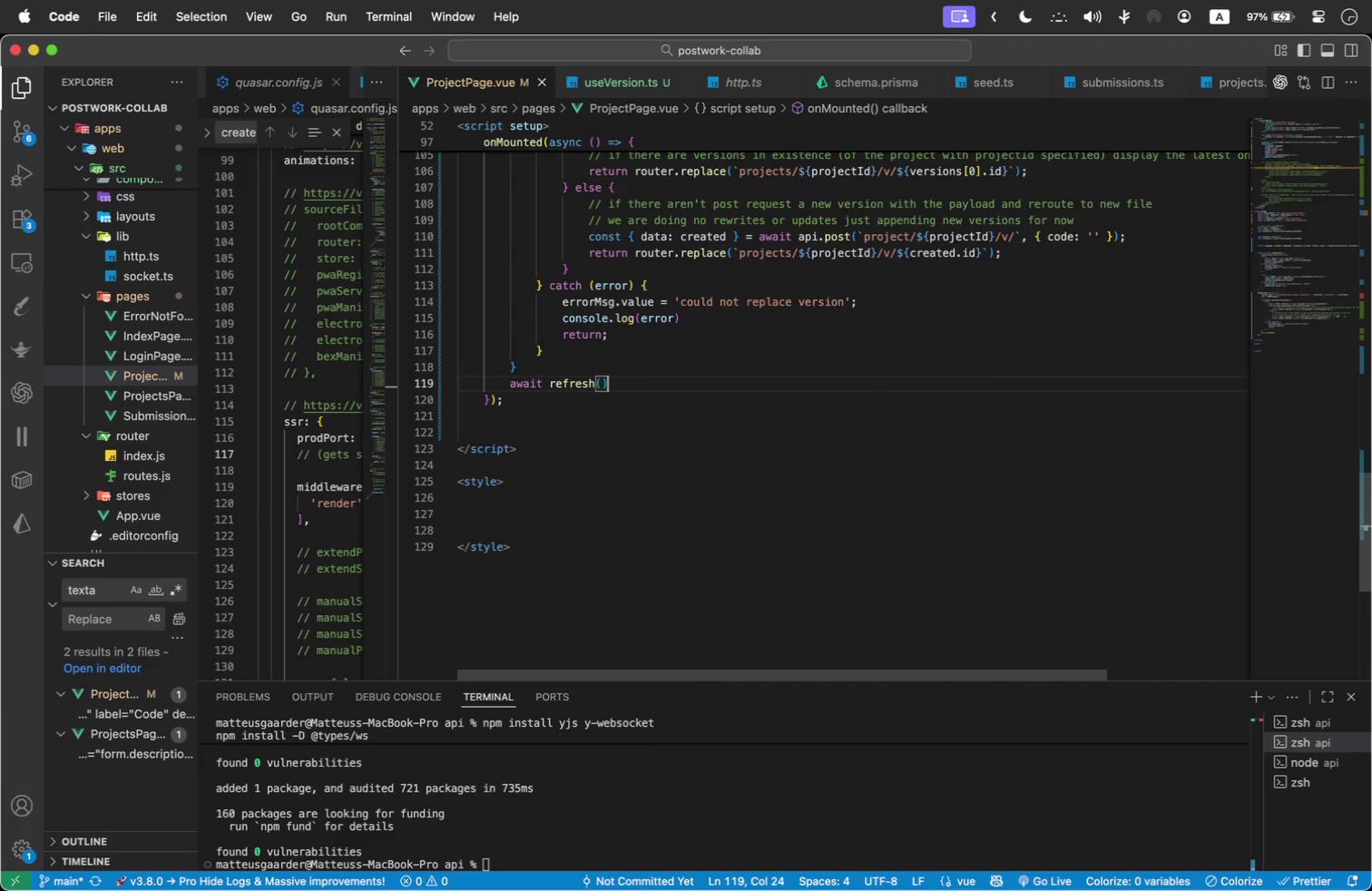 
key(Semicolon)
 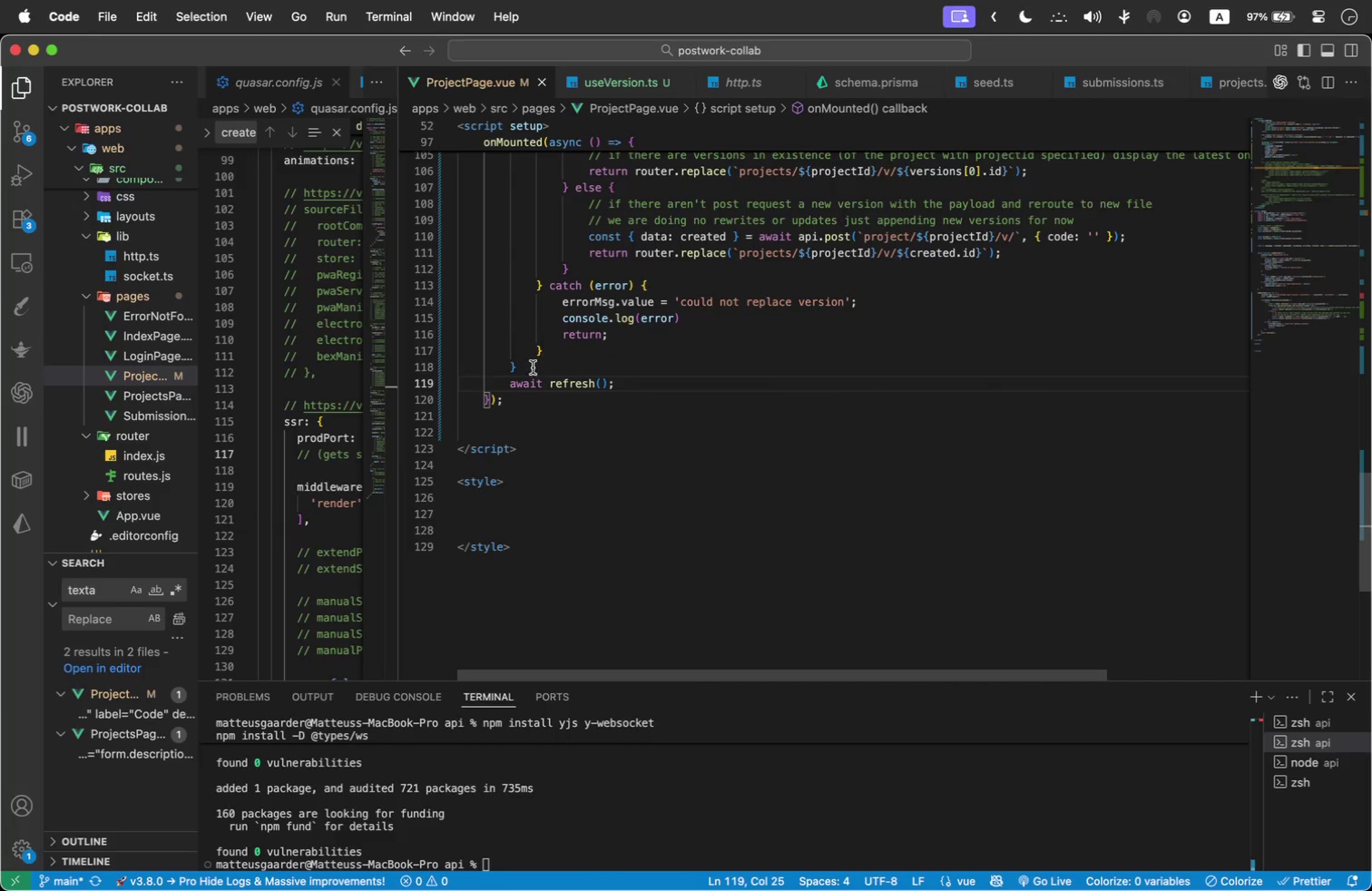 
scroll: coordinate [666, 428], scroll_direction: up, amount: 3.0
 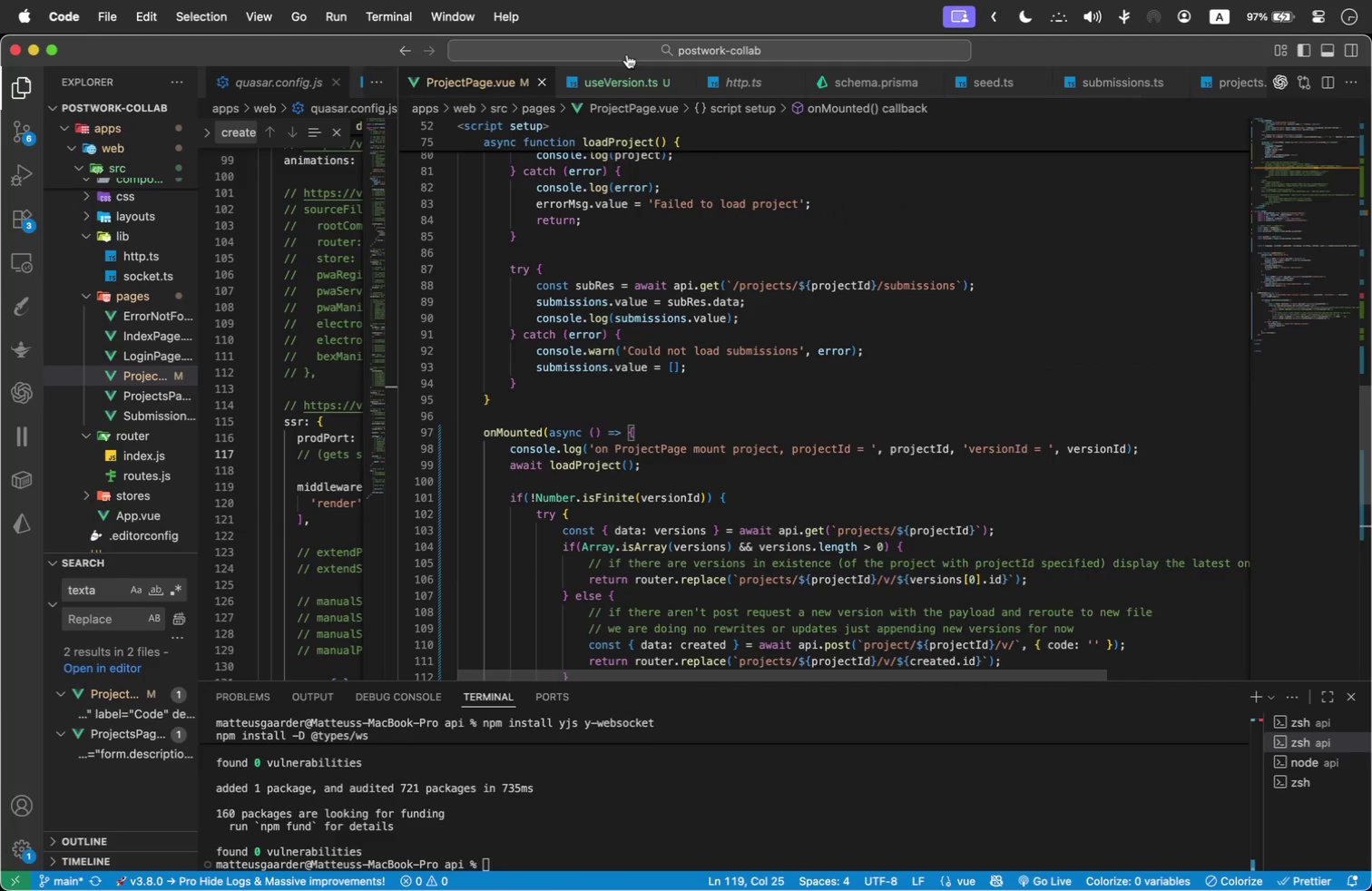 
left_click([622, 83])
 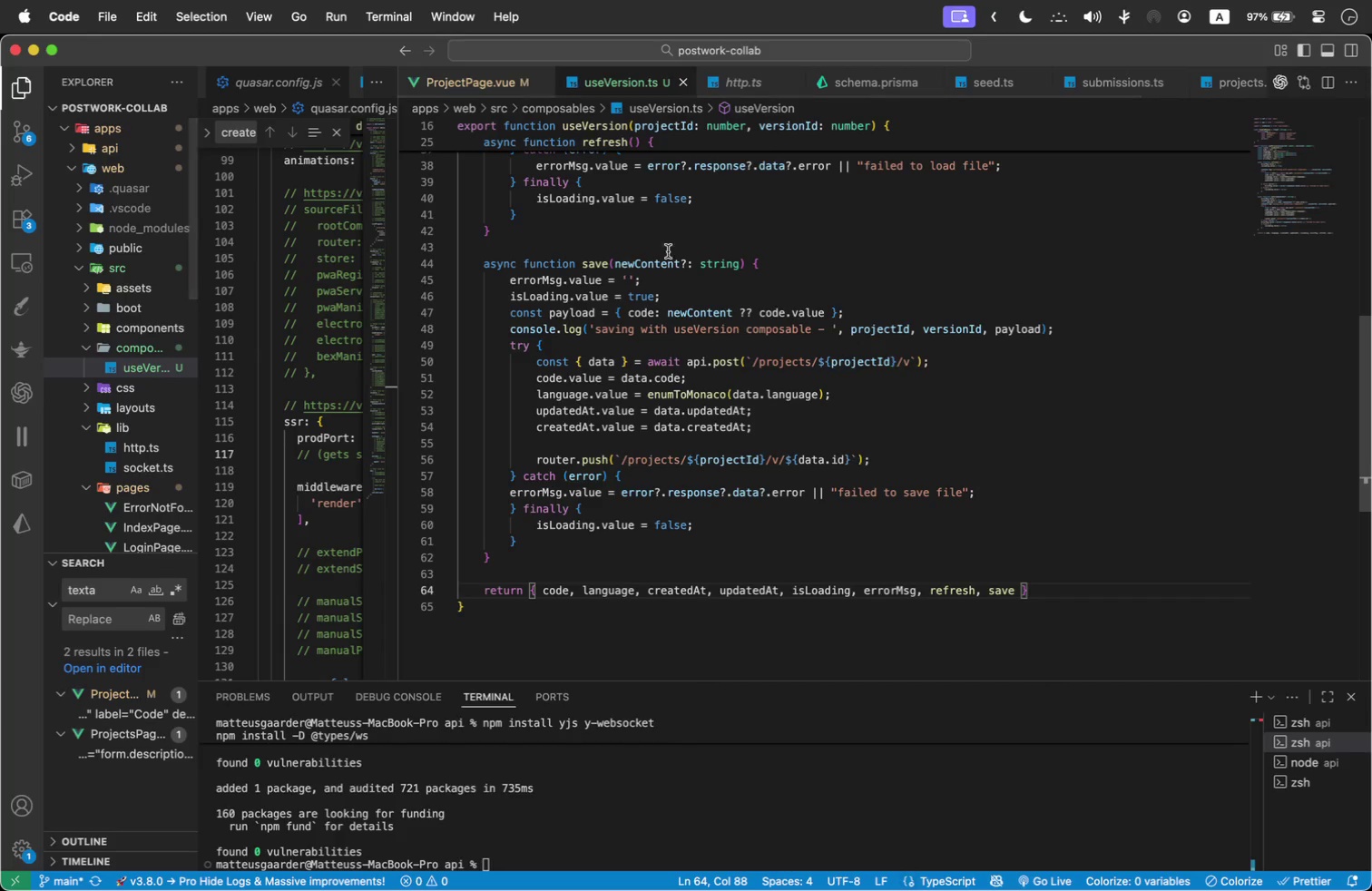 
scroll: coordinate [662, 249], scroll_direction: up, amount: 3.0
 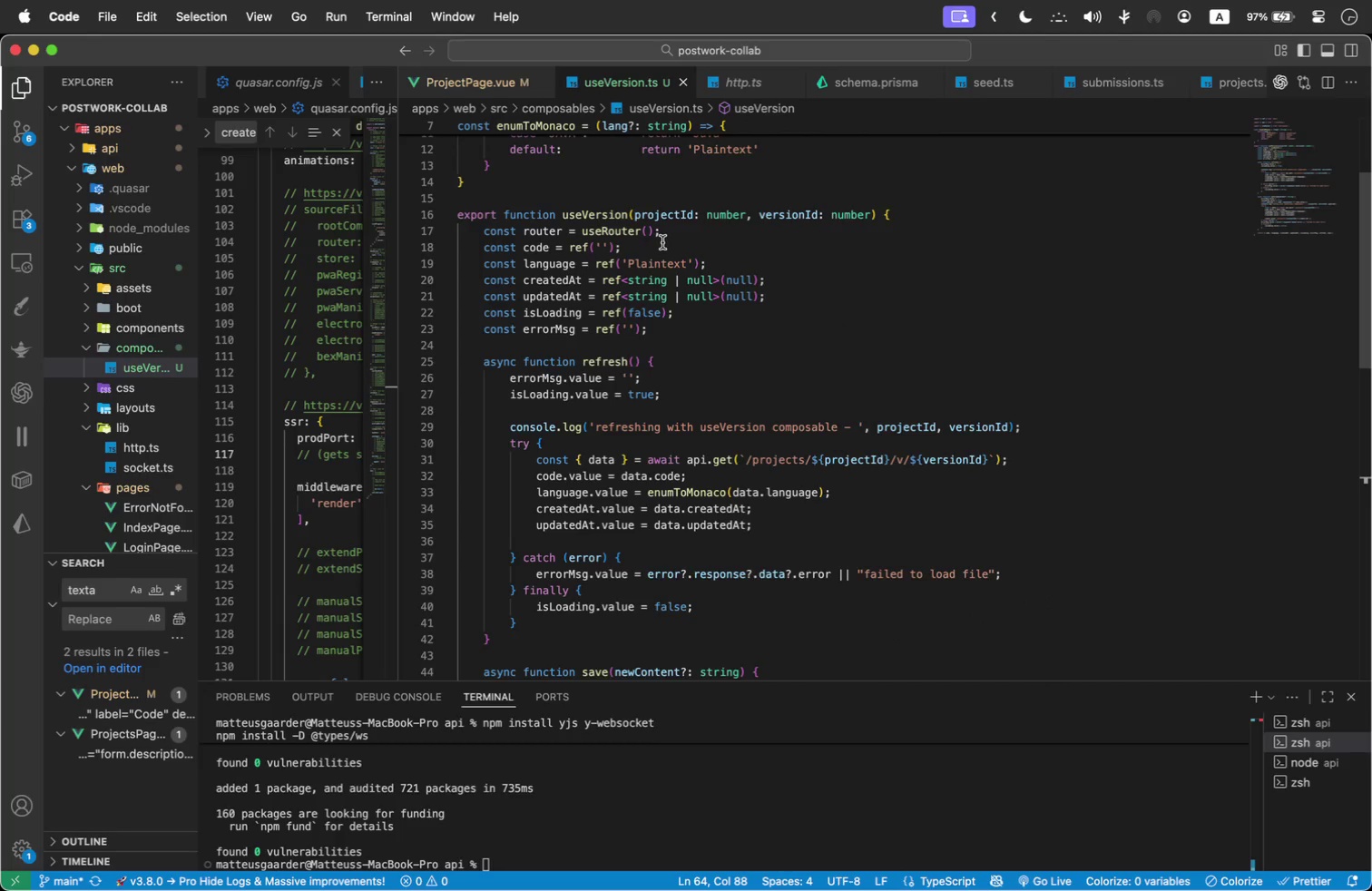 
wait(9.4)
 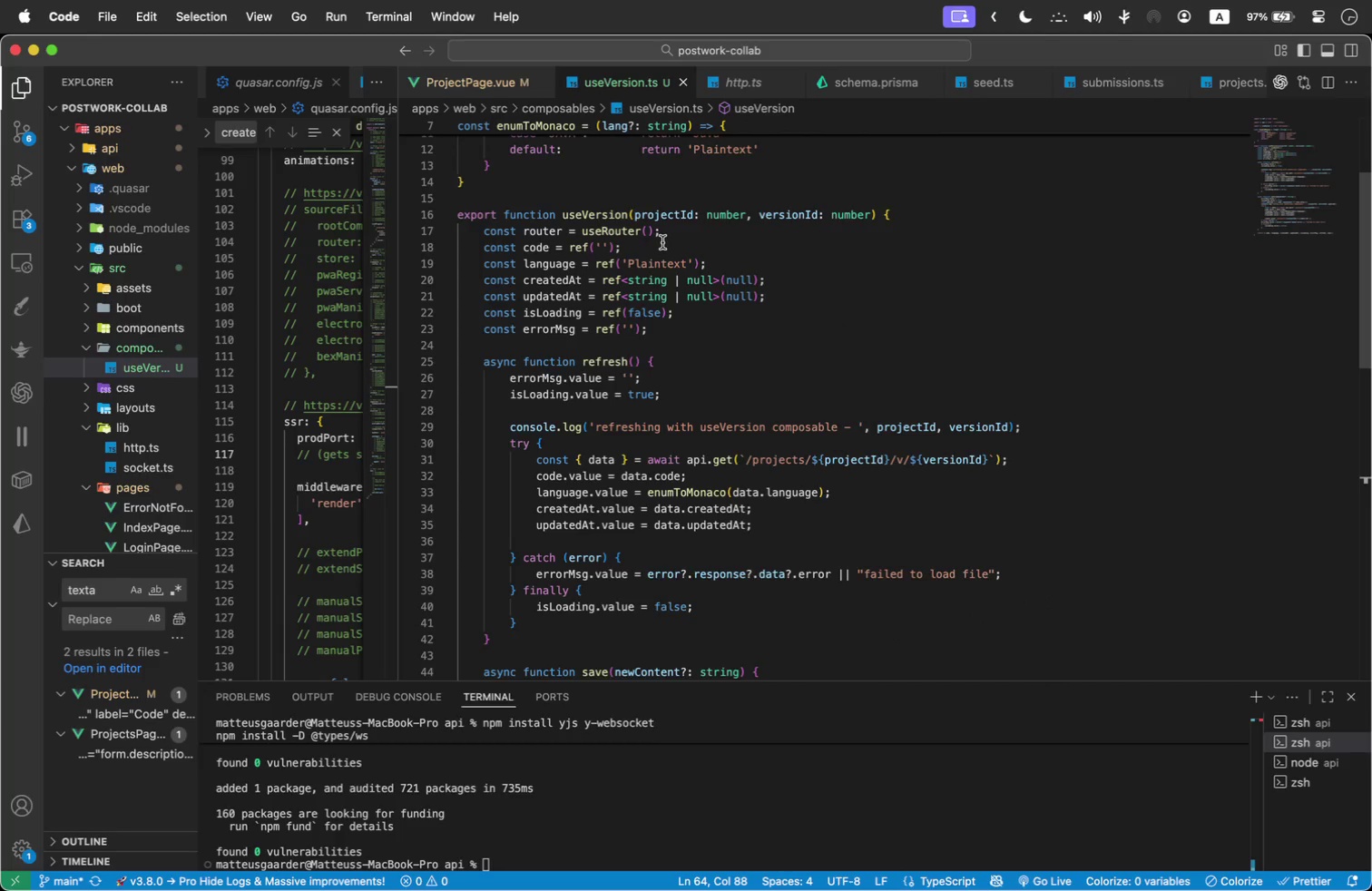 
left_click([467, 66])
 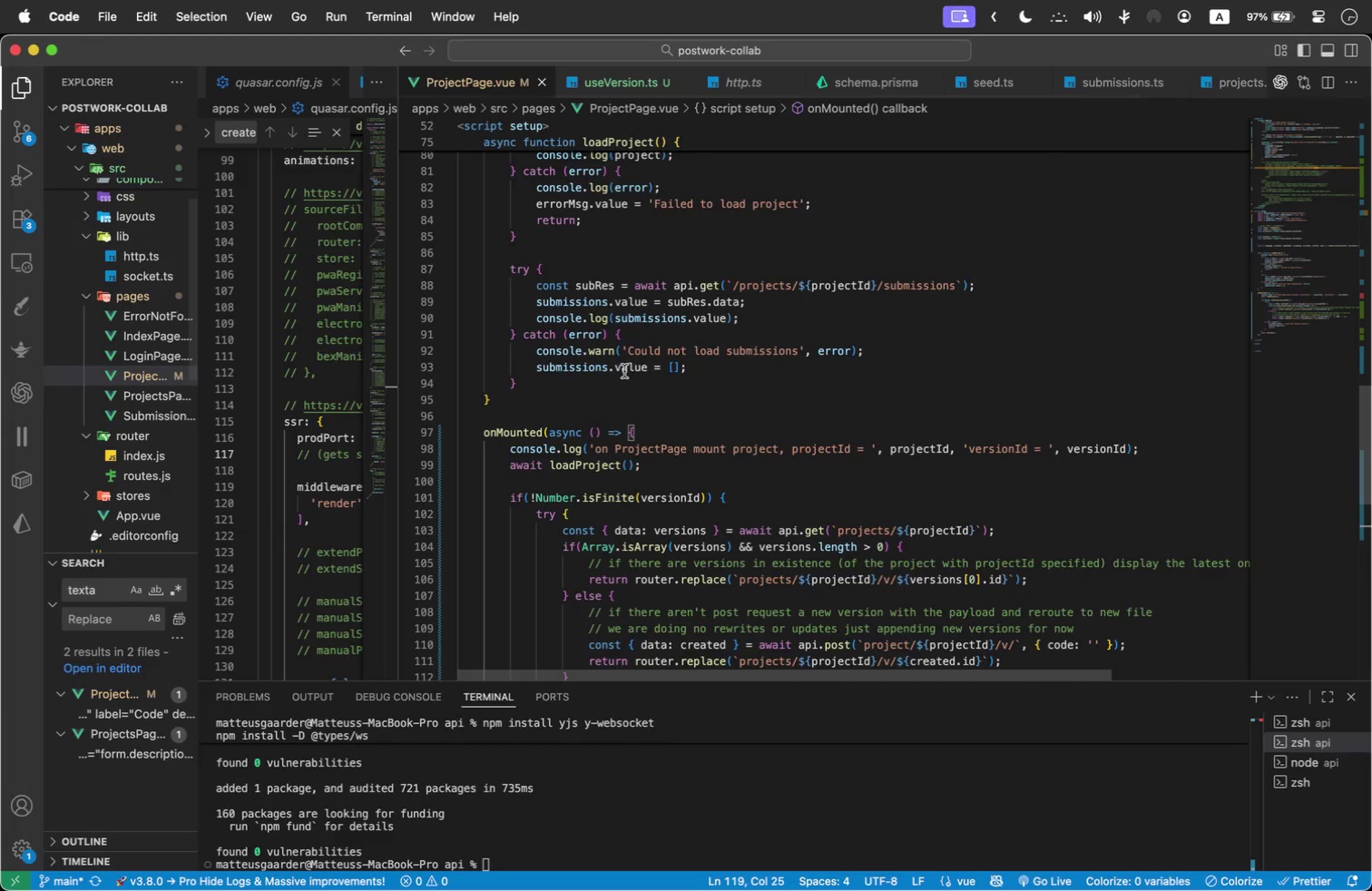 
scroll: coordinate [624, 371], scroll_direction: down, amount: 3.0
 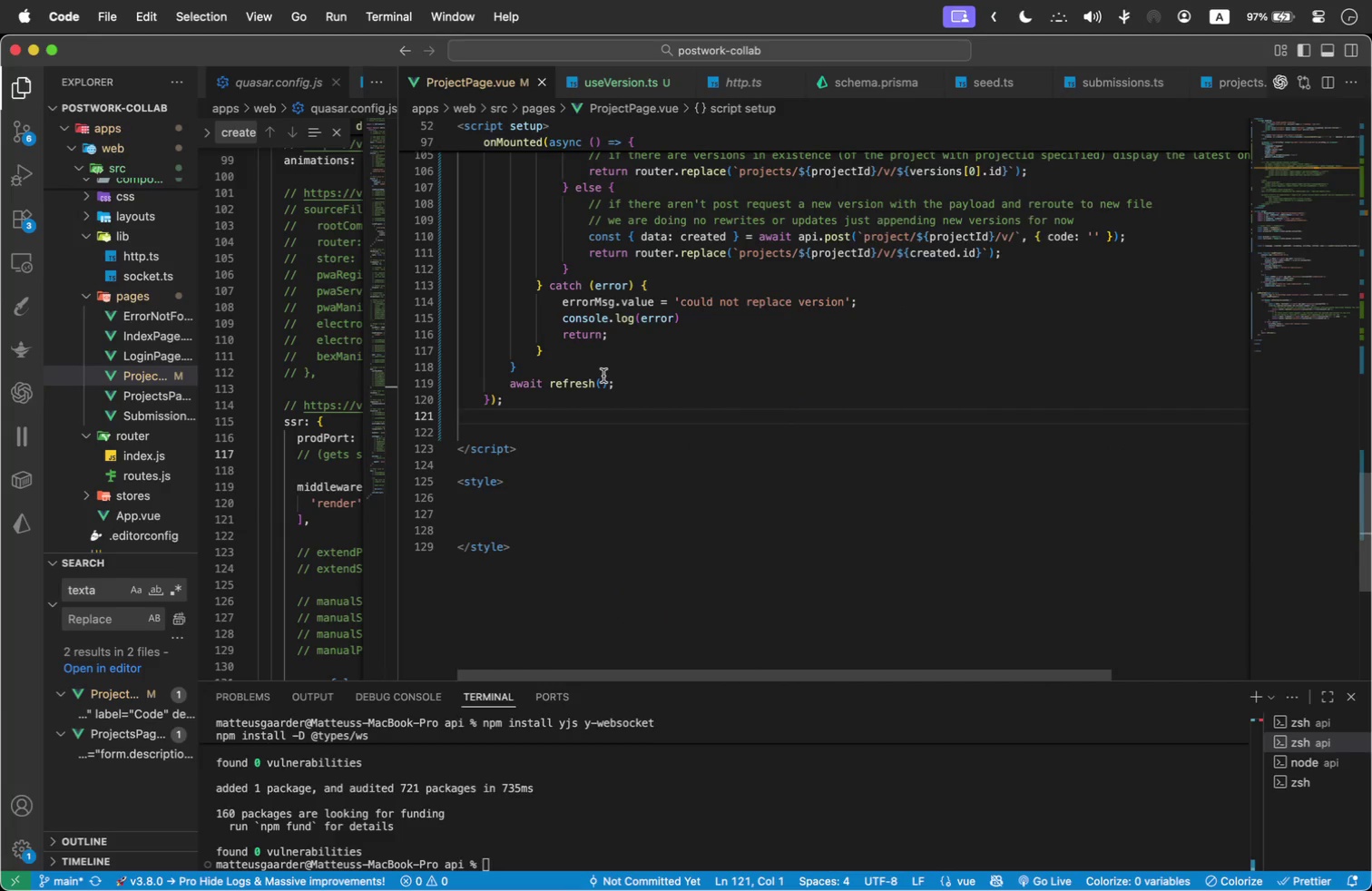 
key(Enter)
 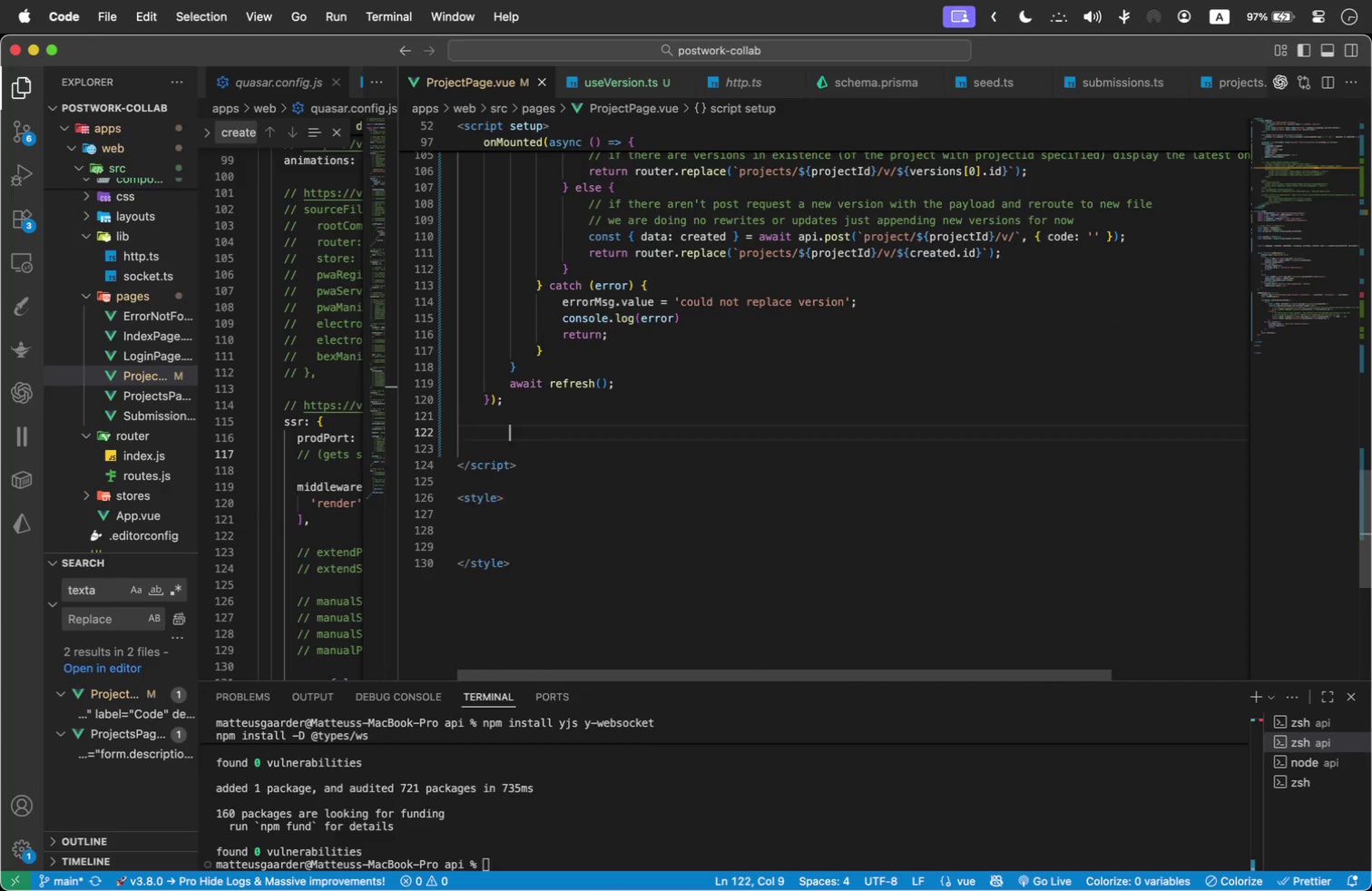 
key(Tab)
 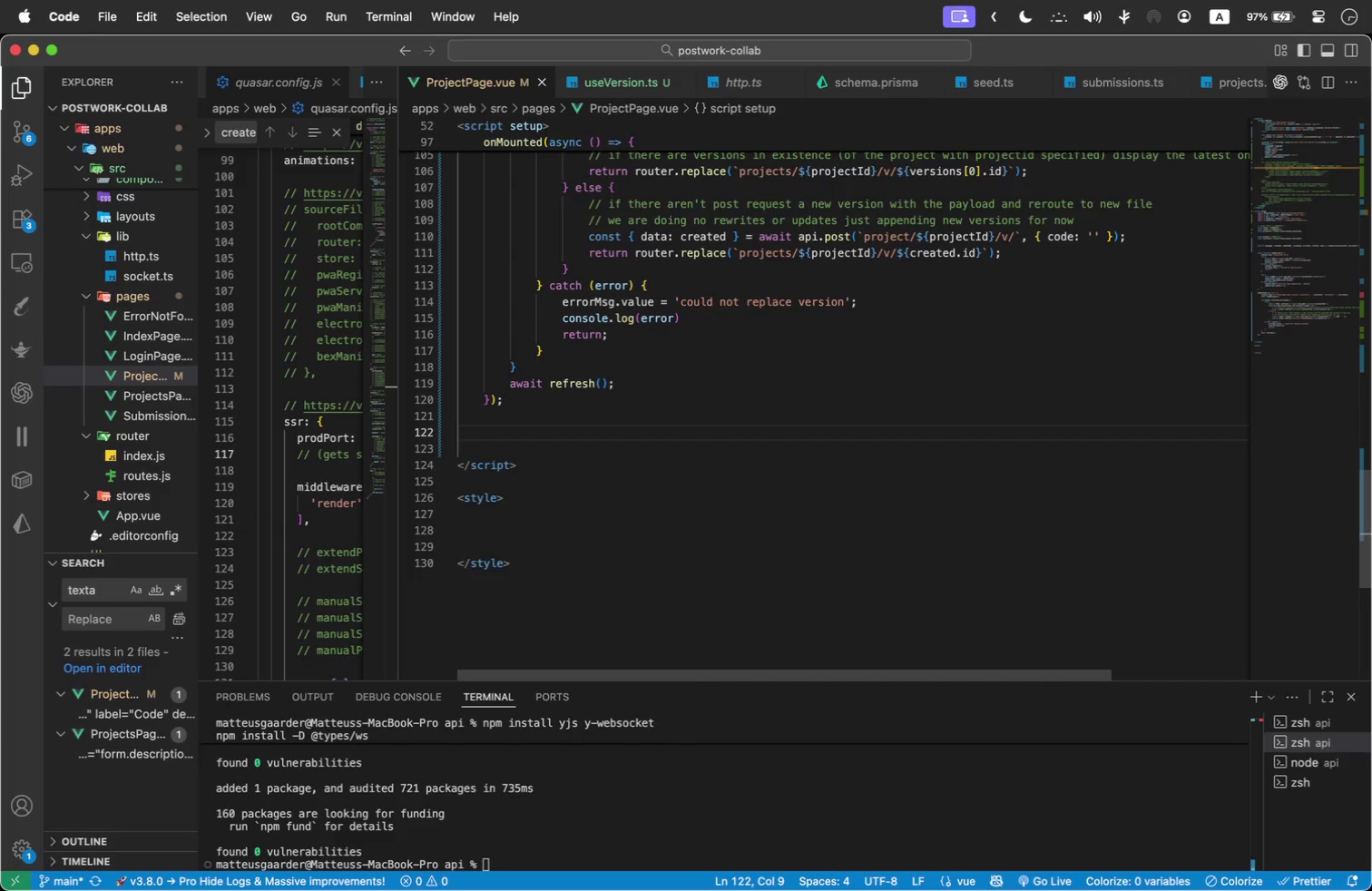 
wait(11.54)
 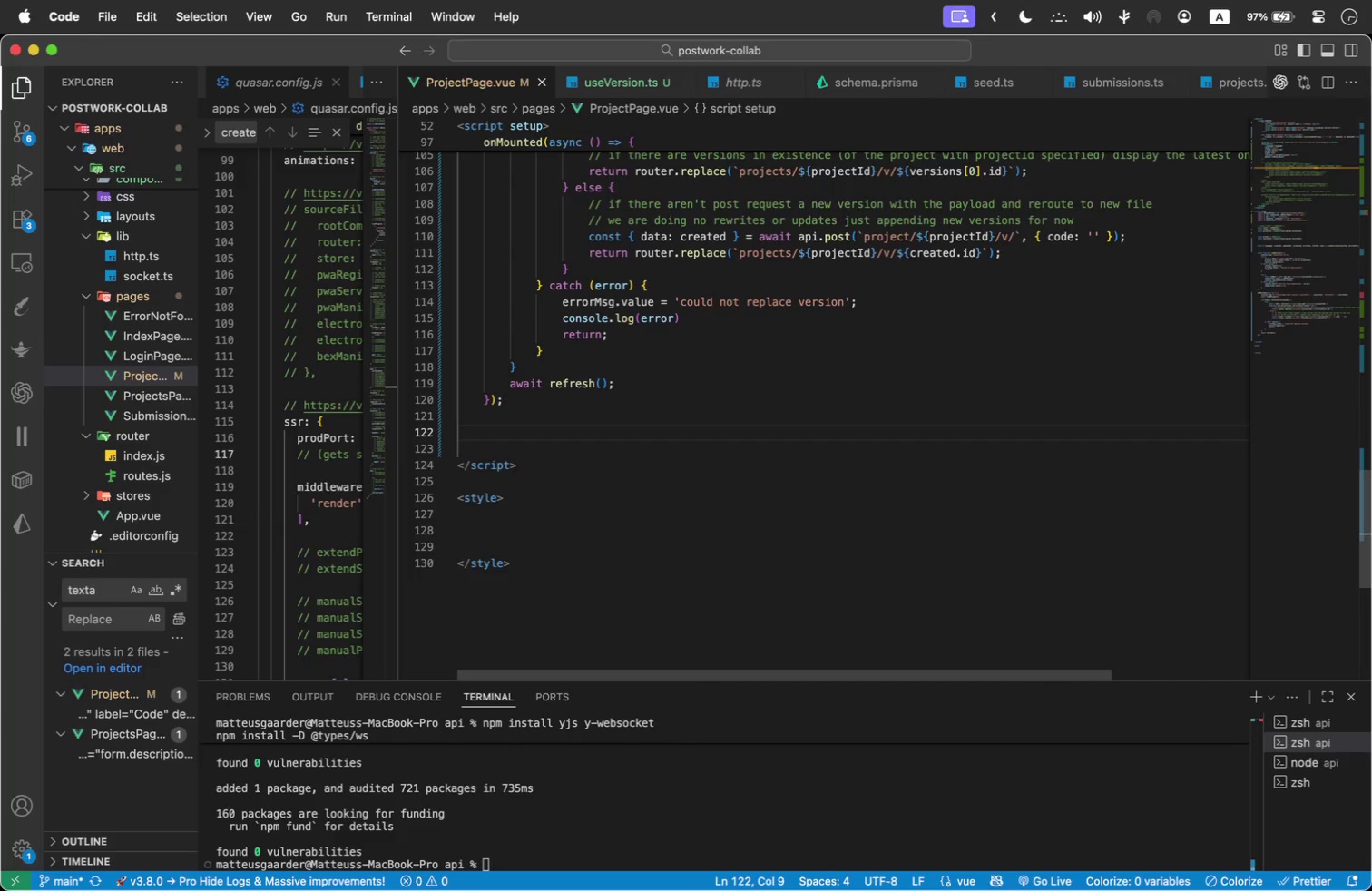 
scroll: coordinate [755, 447], scroll_direction: up, amount: 21.0
 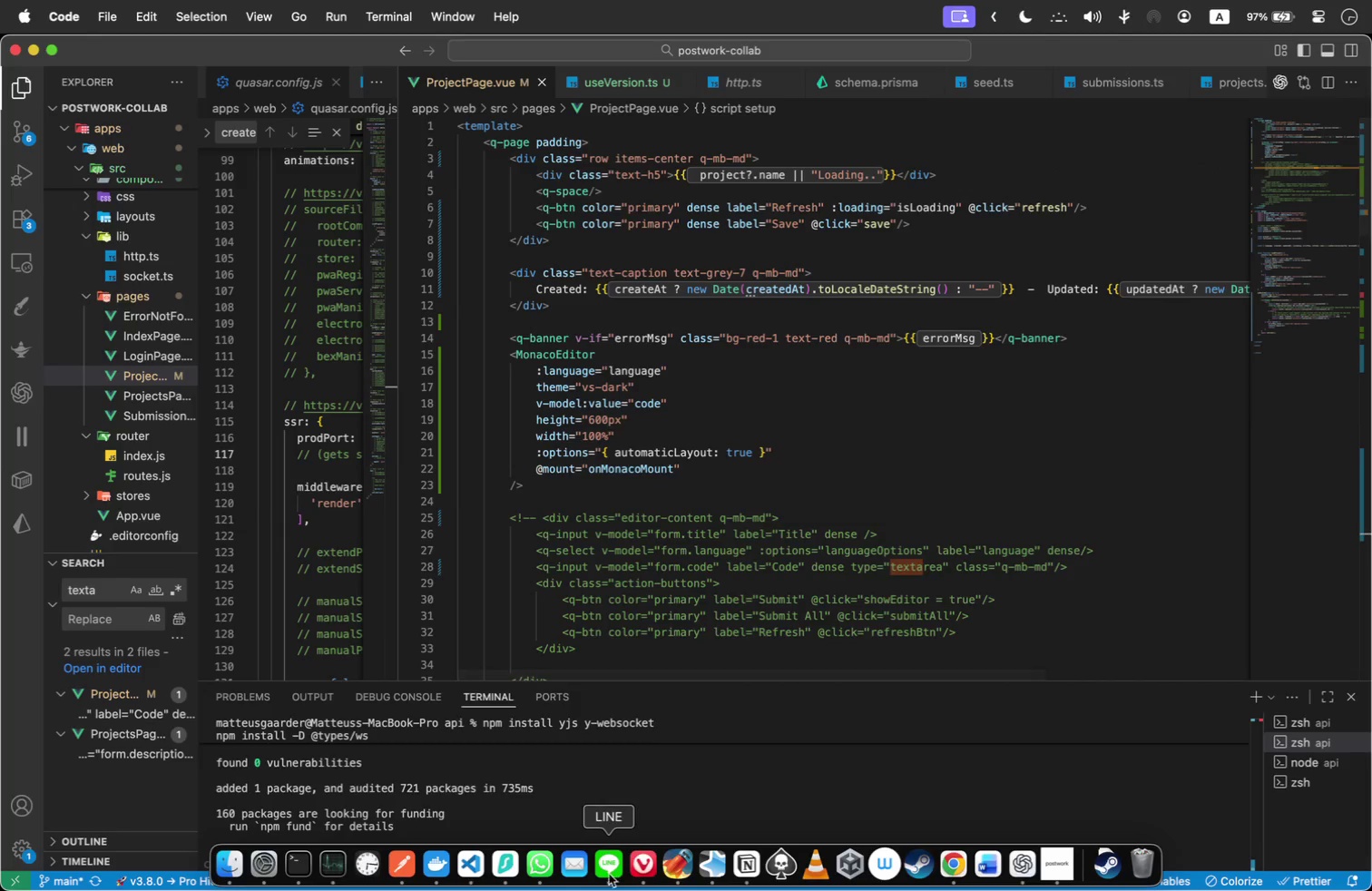 
left_click([583, 810])
 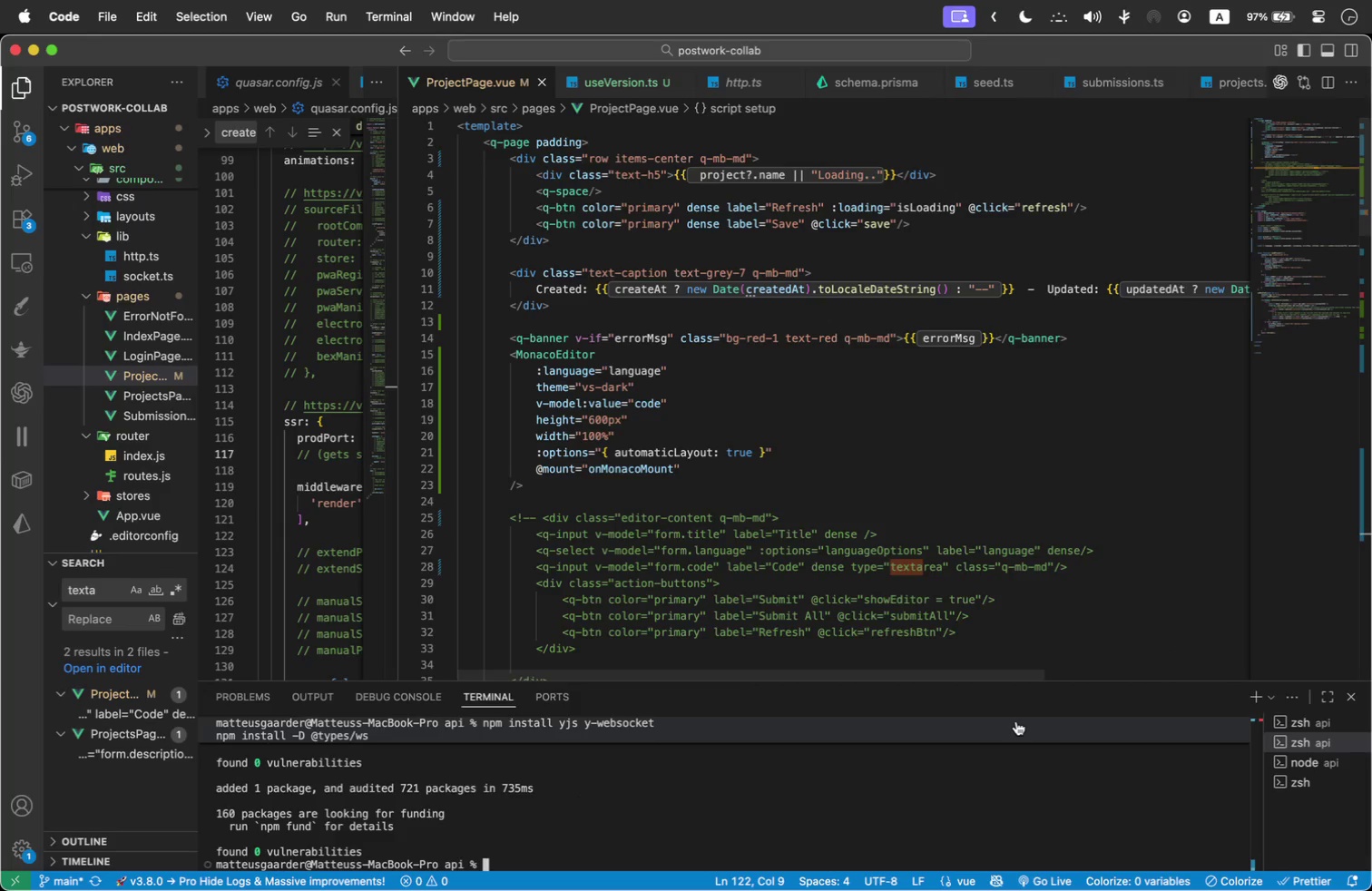 
type(lsof -i :3000)
 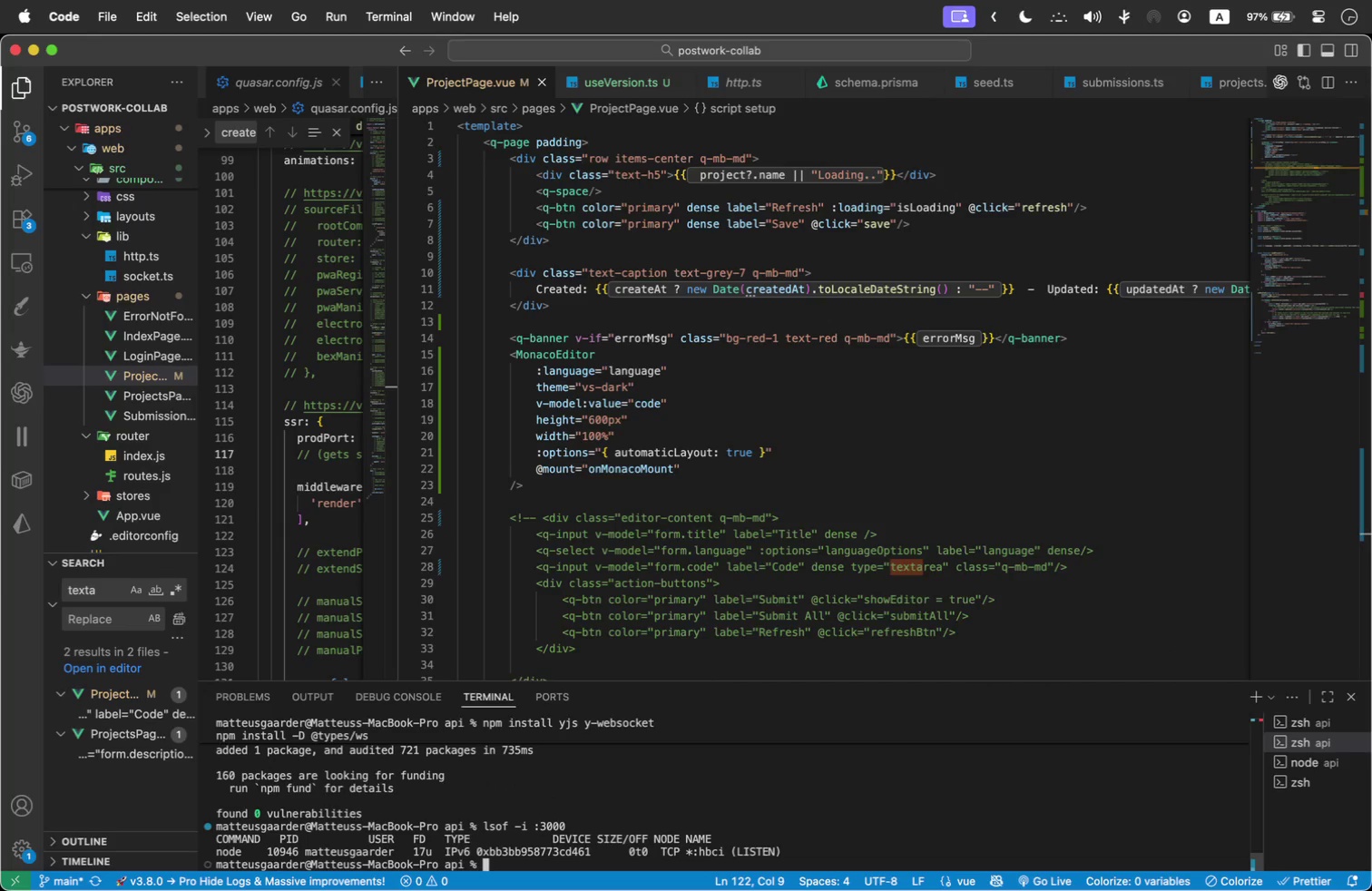 
 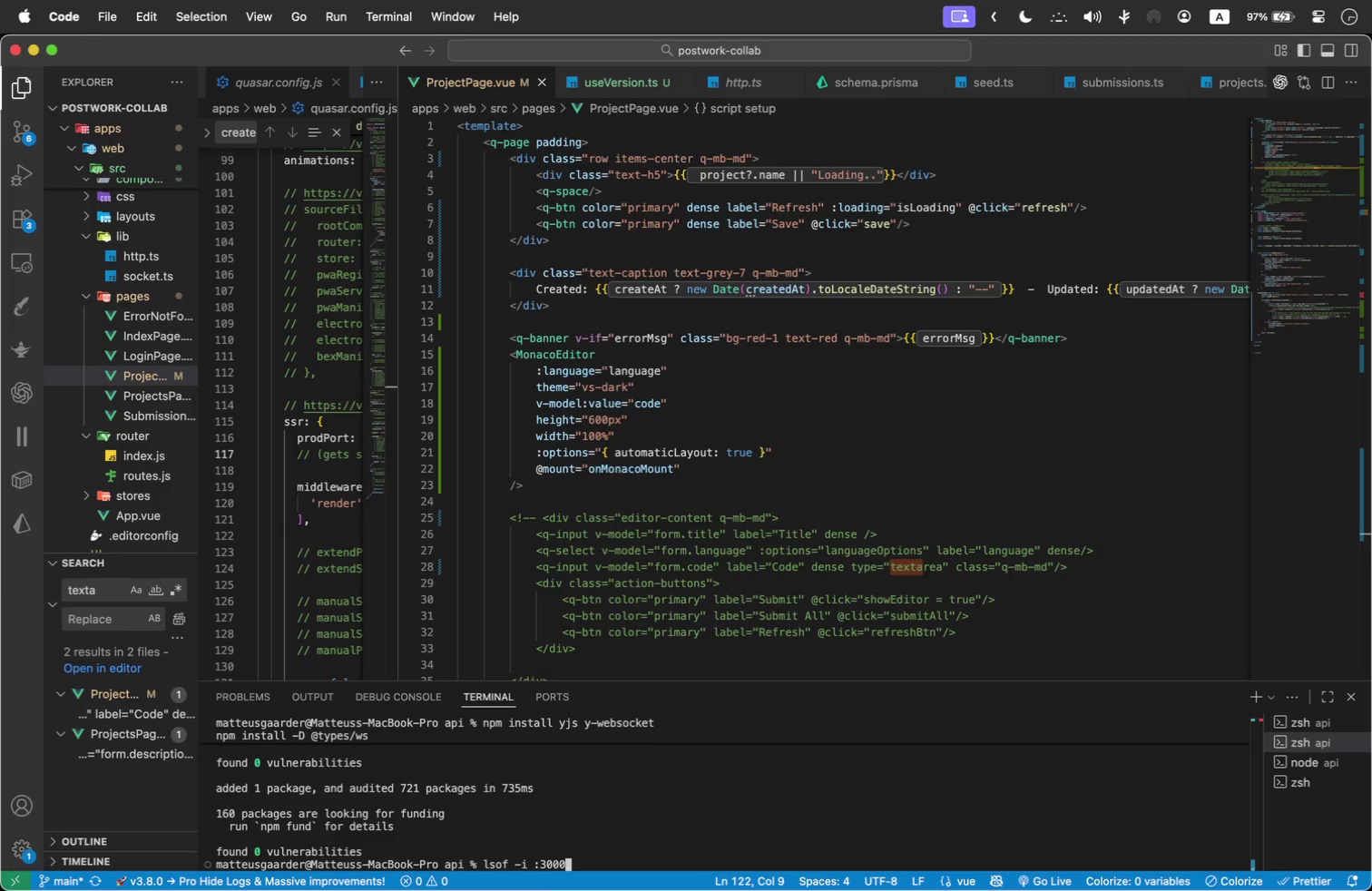 
key(Enter)
 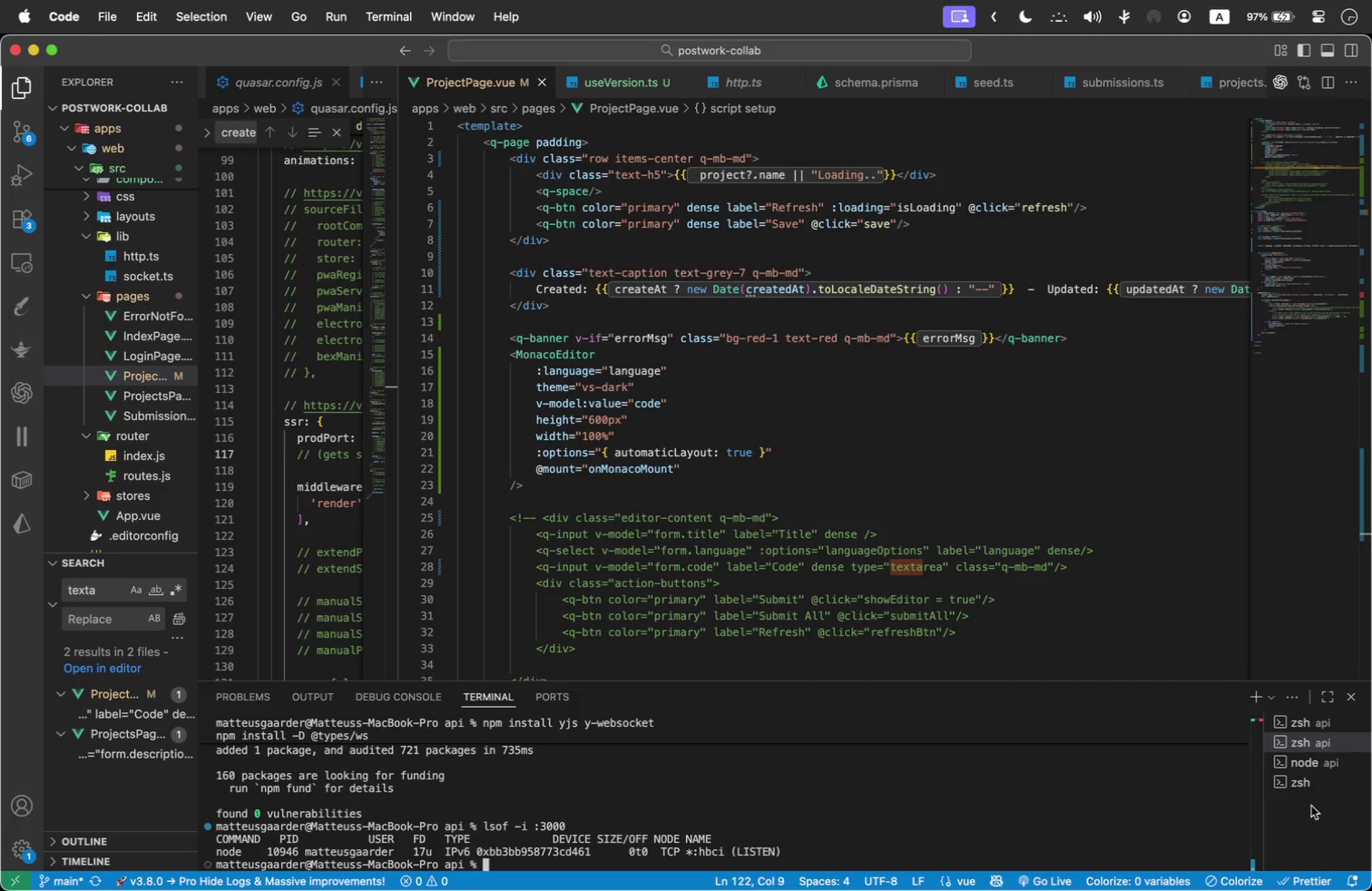 
left_click([894, 437])
 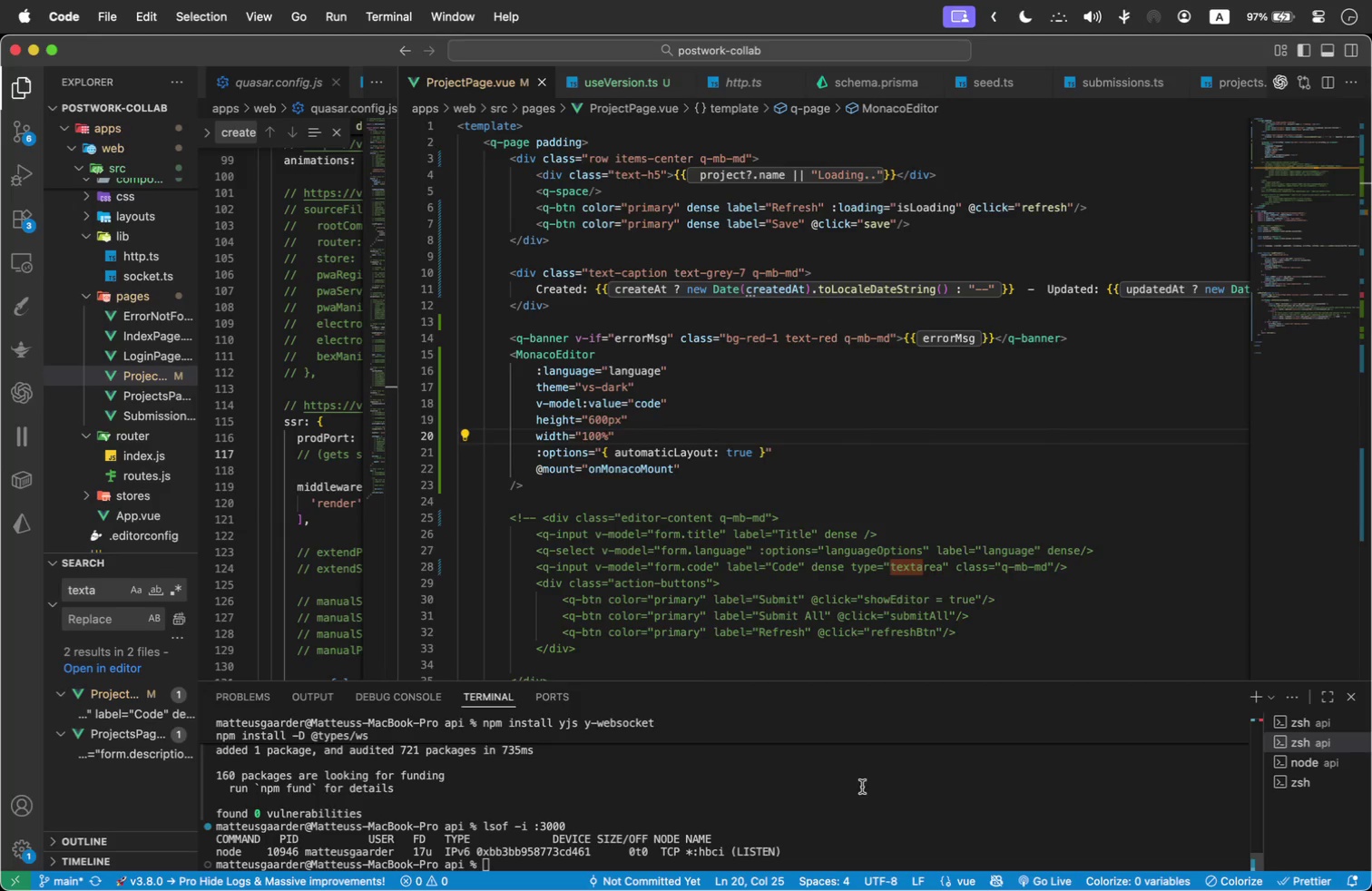 
left_click_drag(start_coordinate=[951, 784], to_coordinate=[954, 778])
 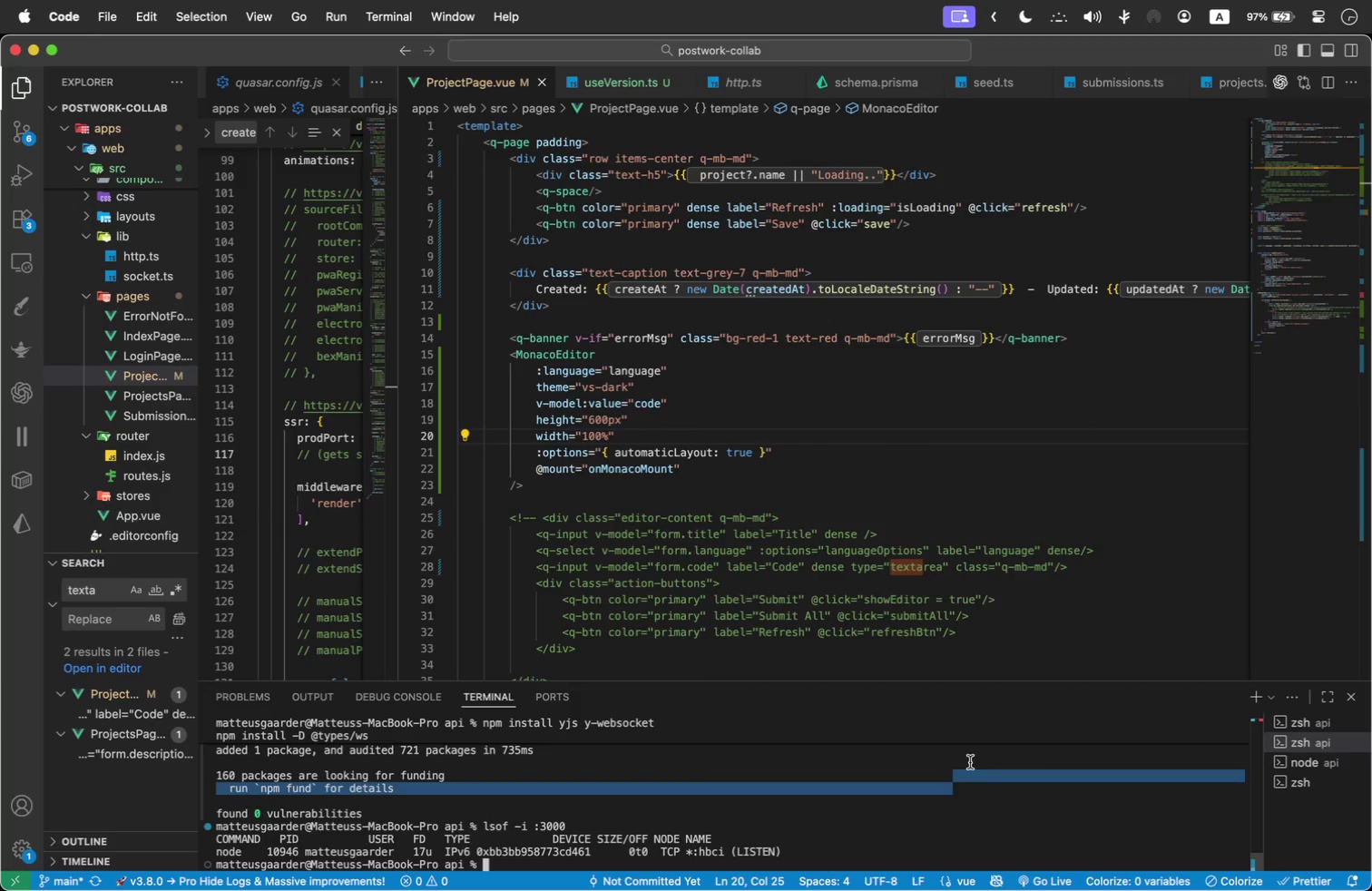 
type(cd ..)
 